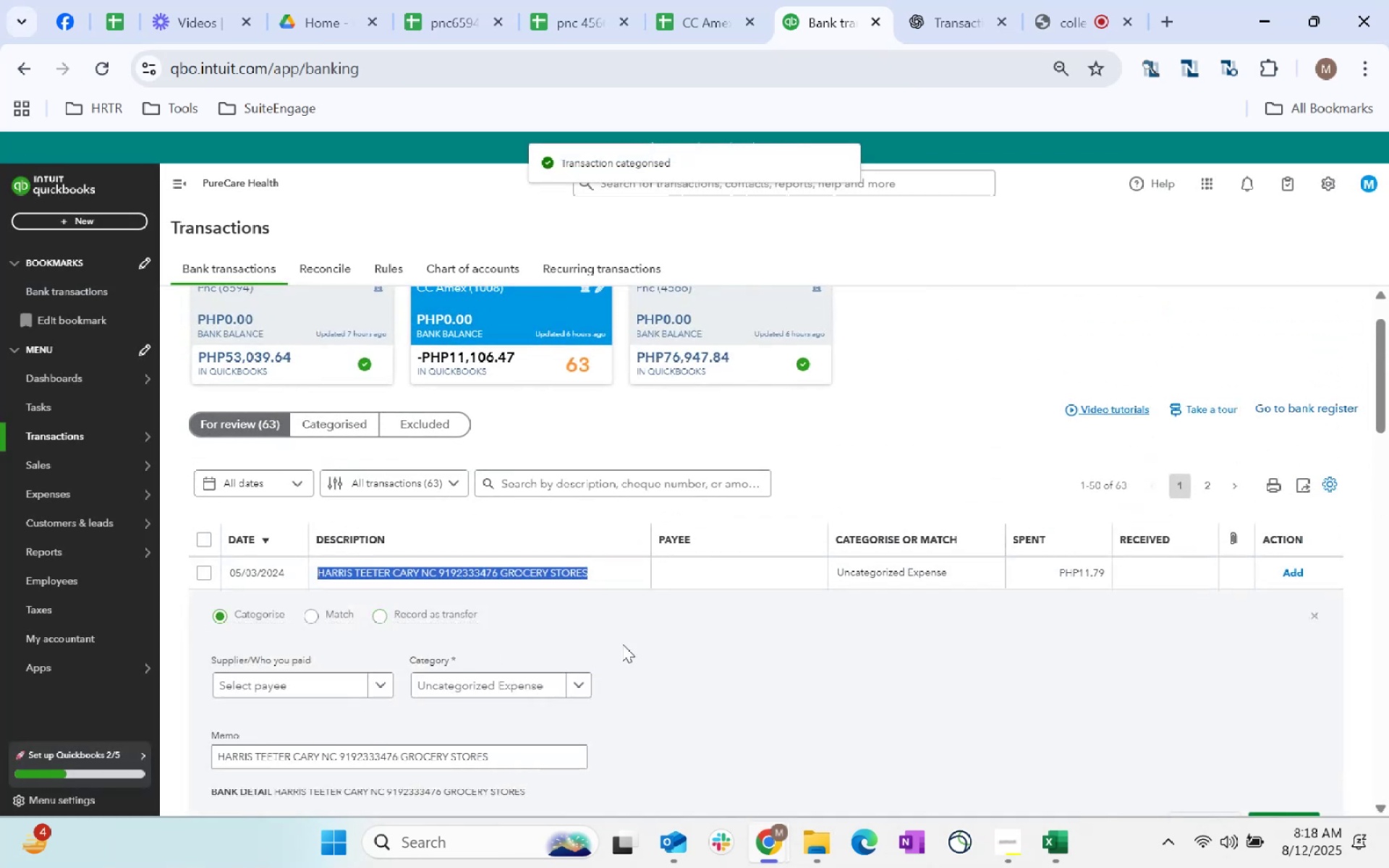 
key(Control+C)
 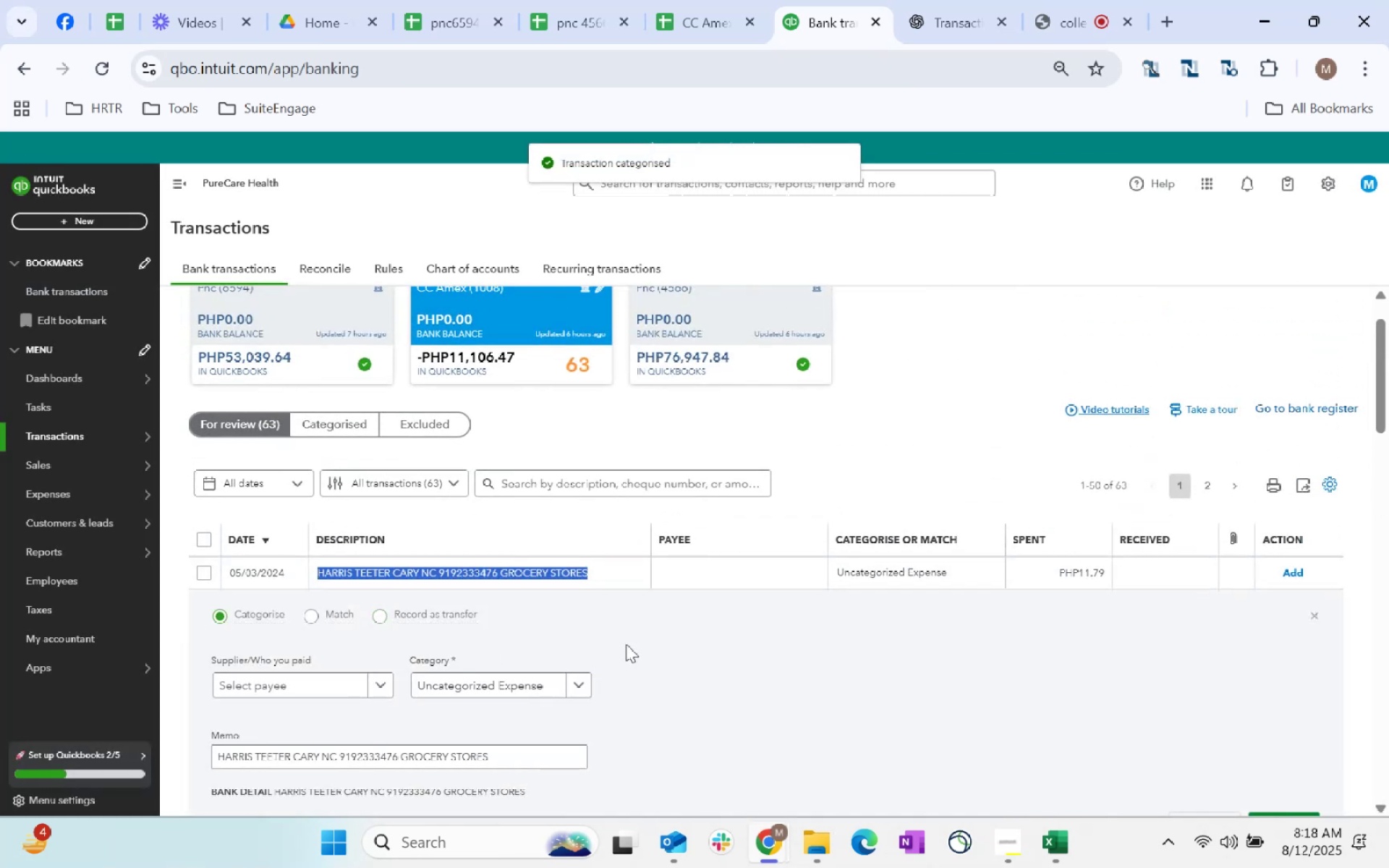 
key(Alt+AltLeft)
 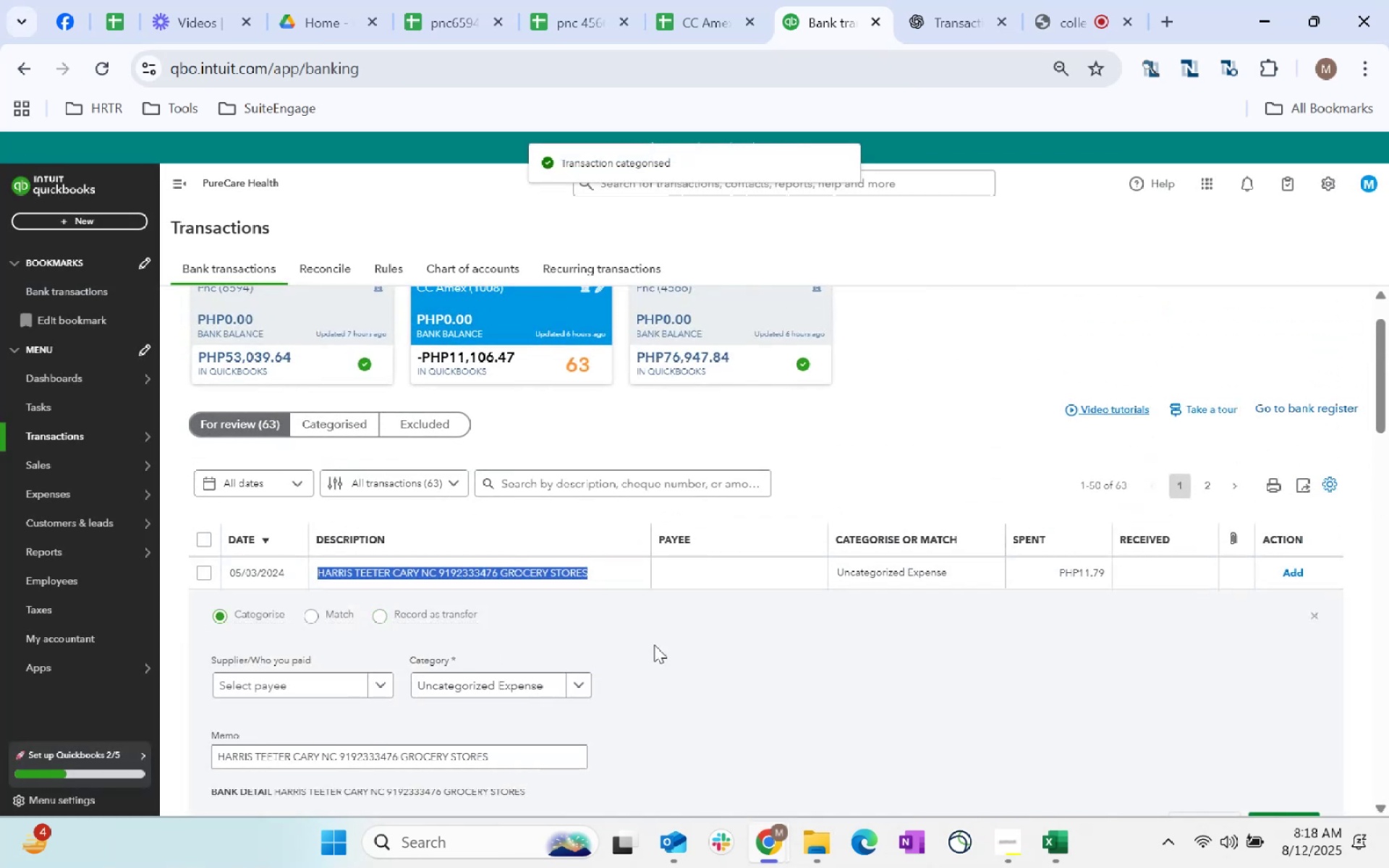 
key(Alt+Tab)
 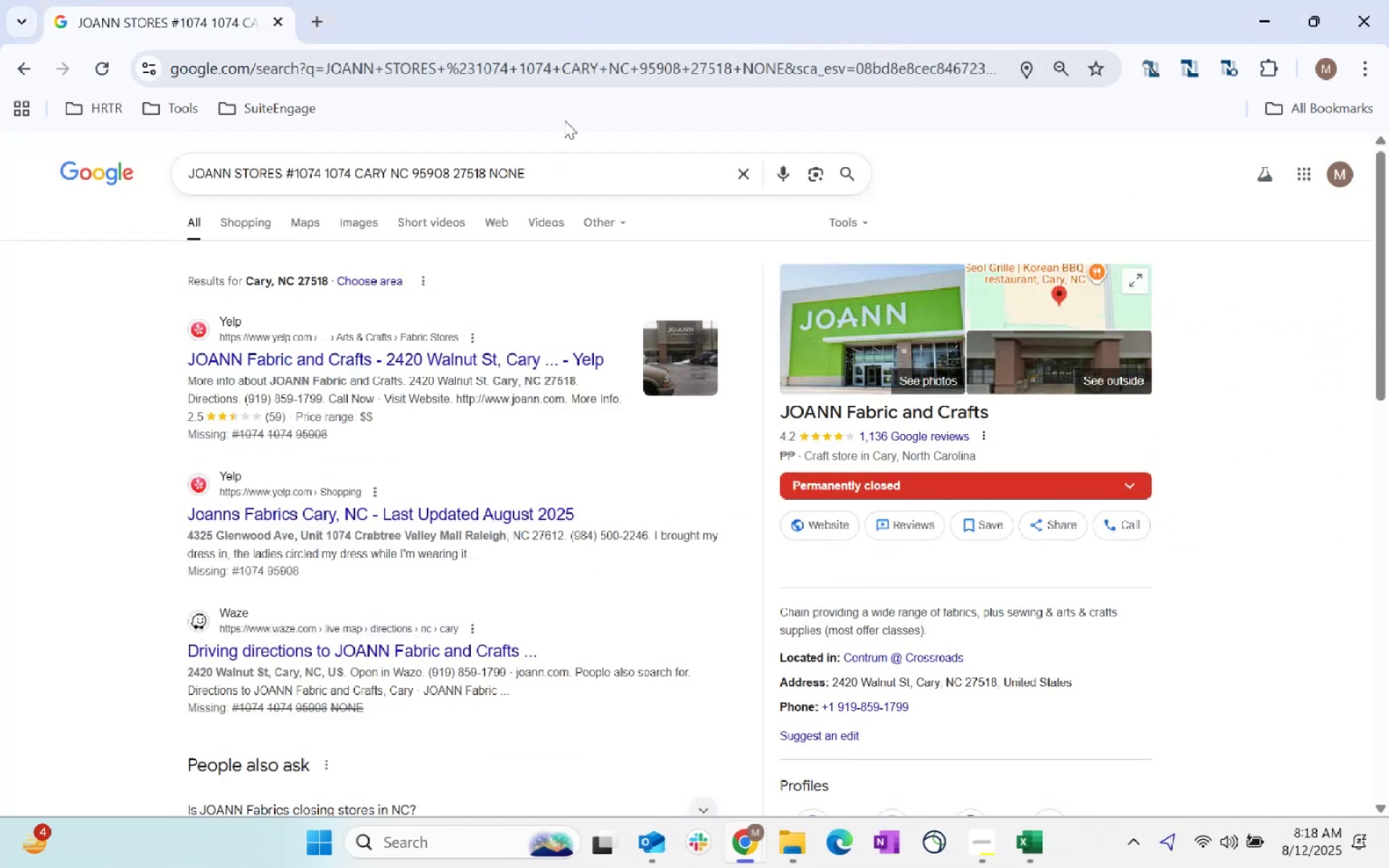 
key(Alt+AltLeft)
 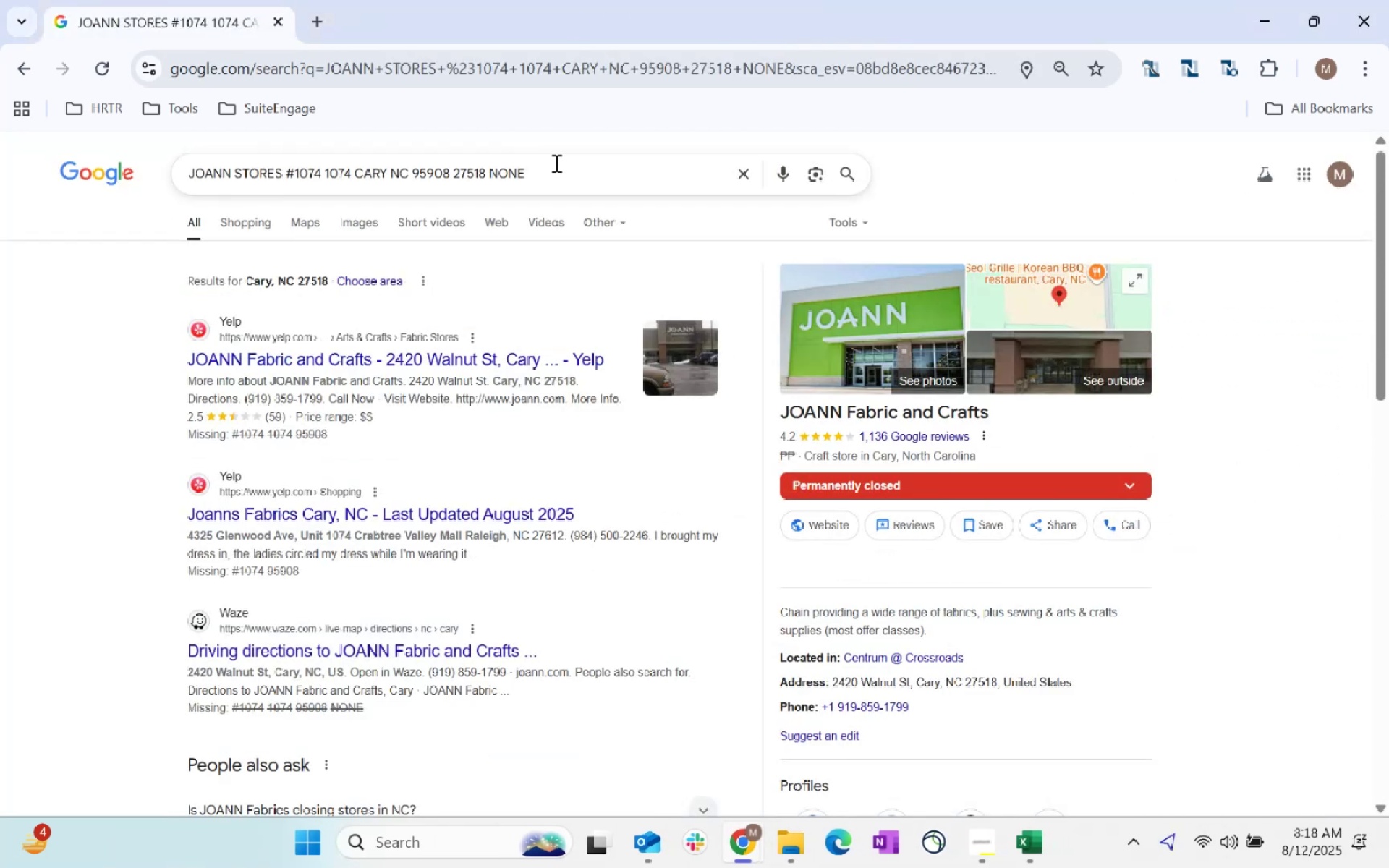 
key(Alt+Tab)
 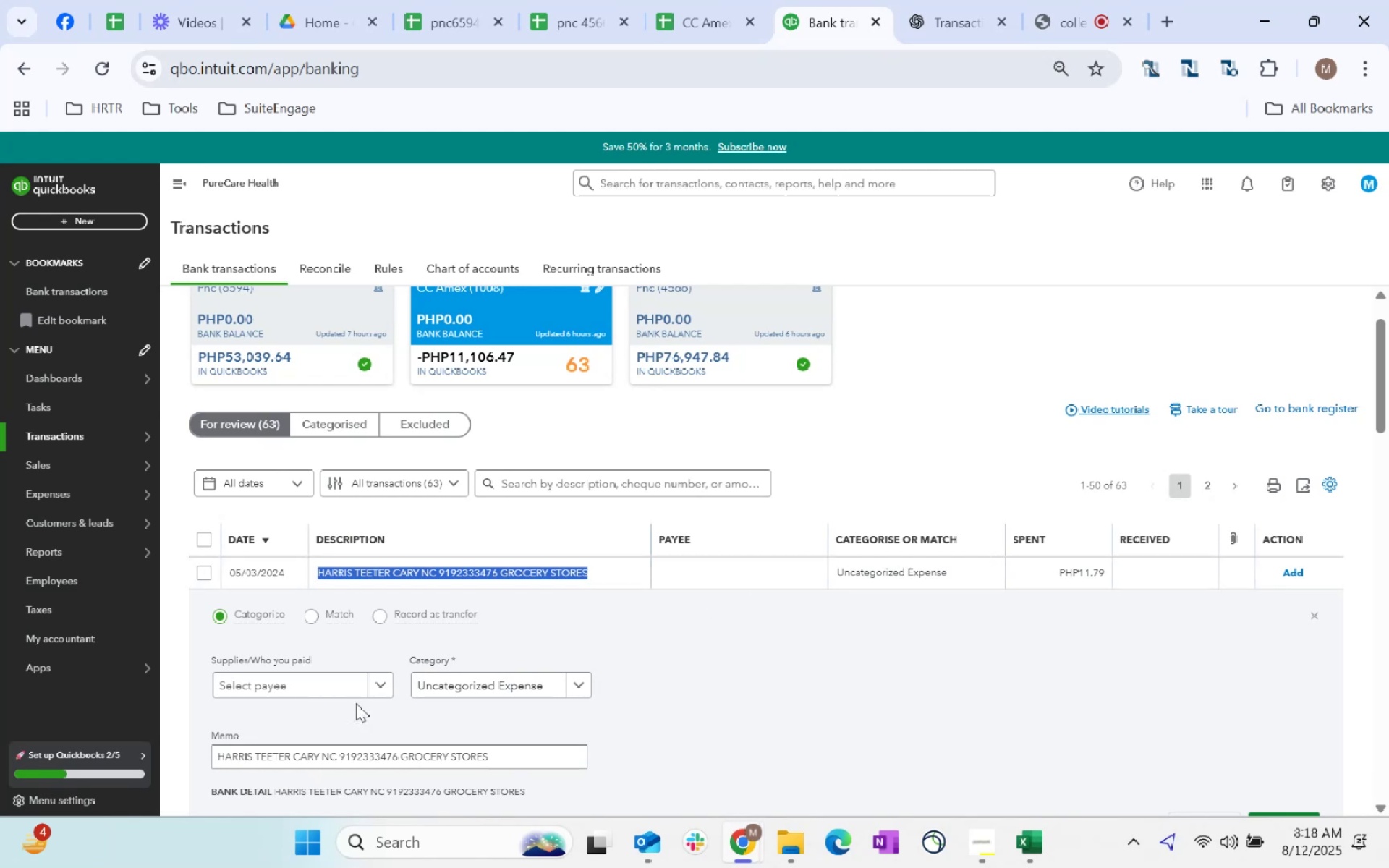 
left_click([332, 692])
 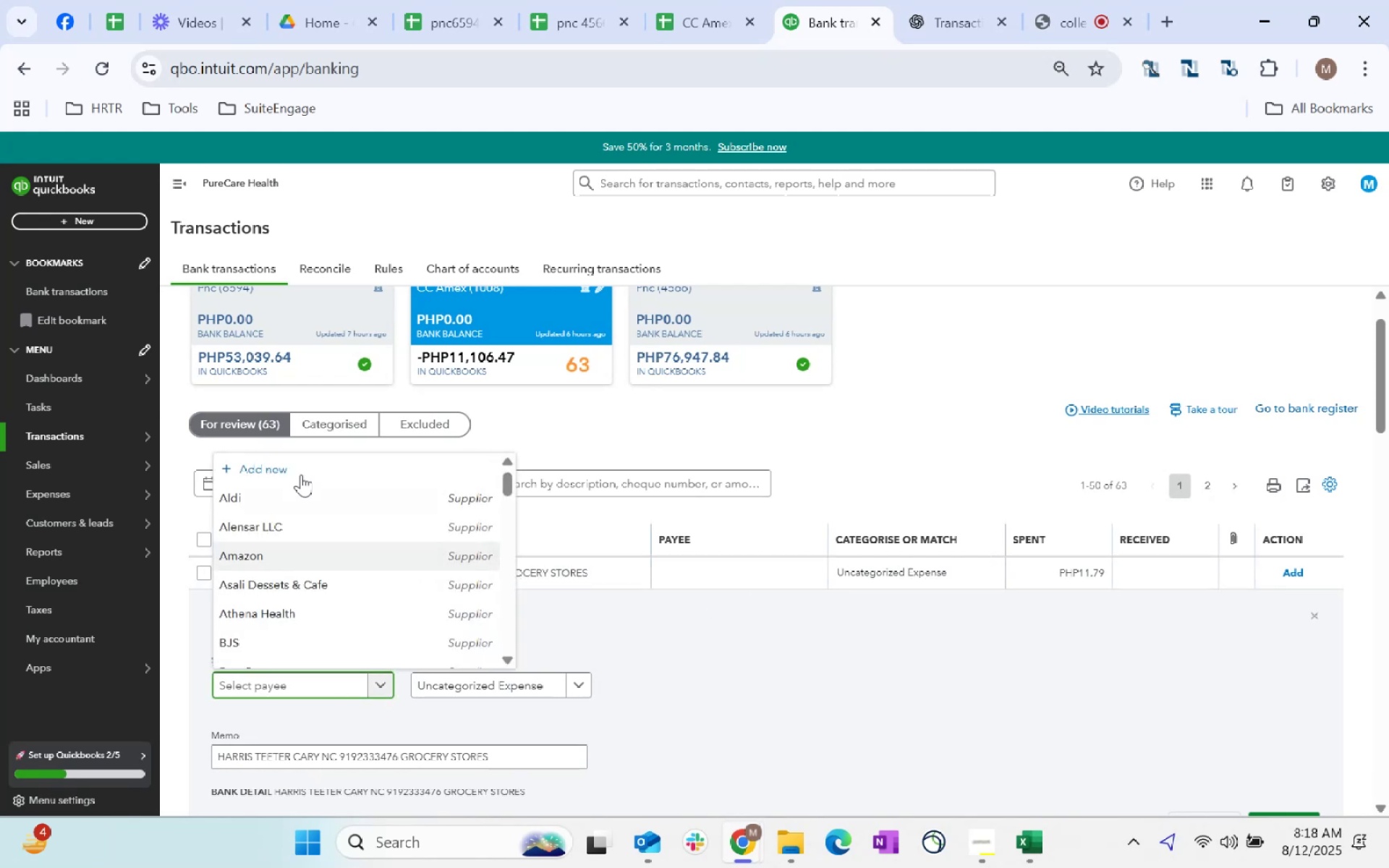 
left_click([270, 457])
 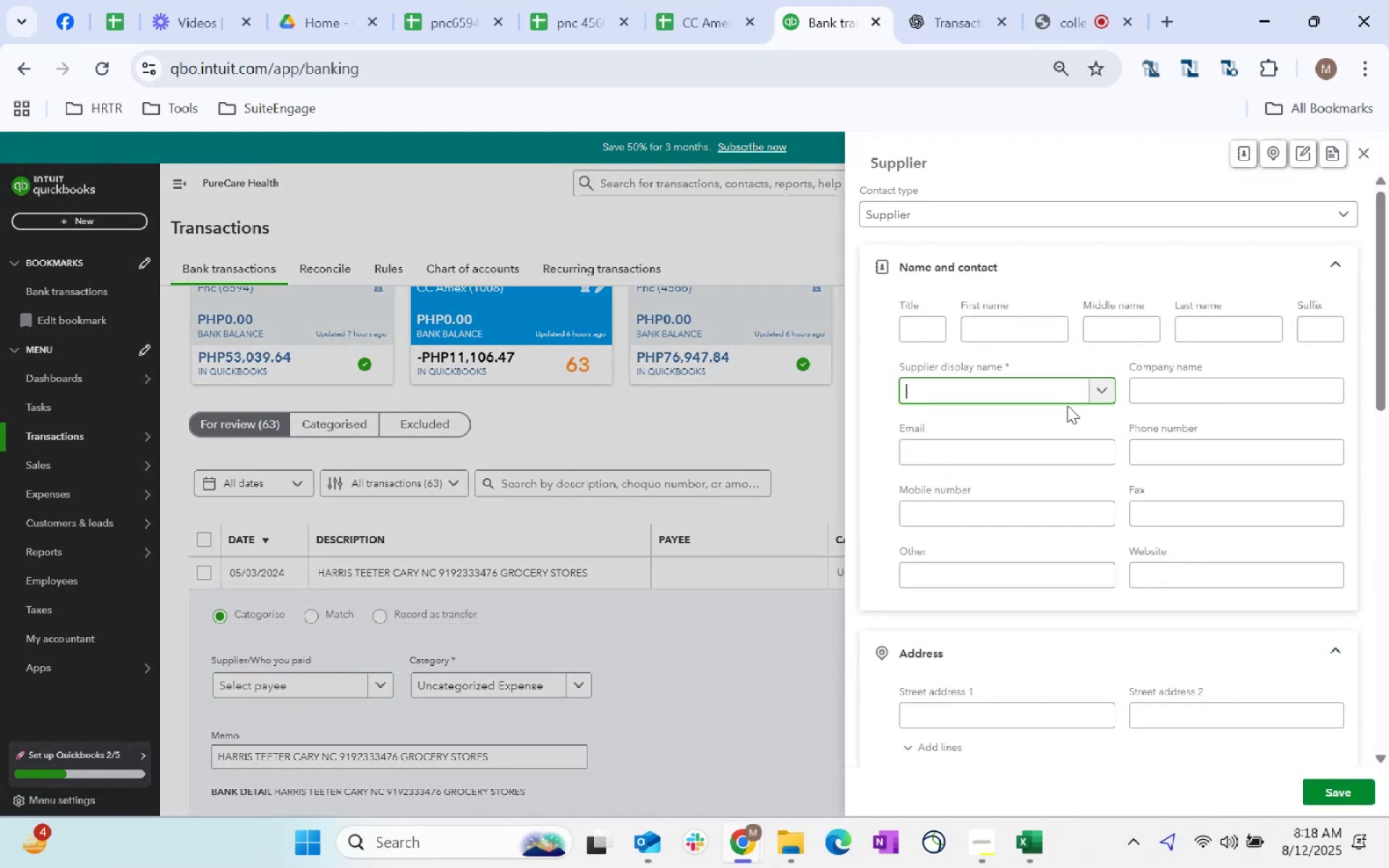 
key(Control+ControlLeft)
 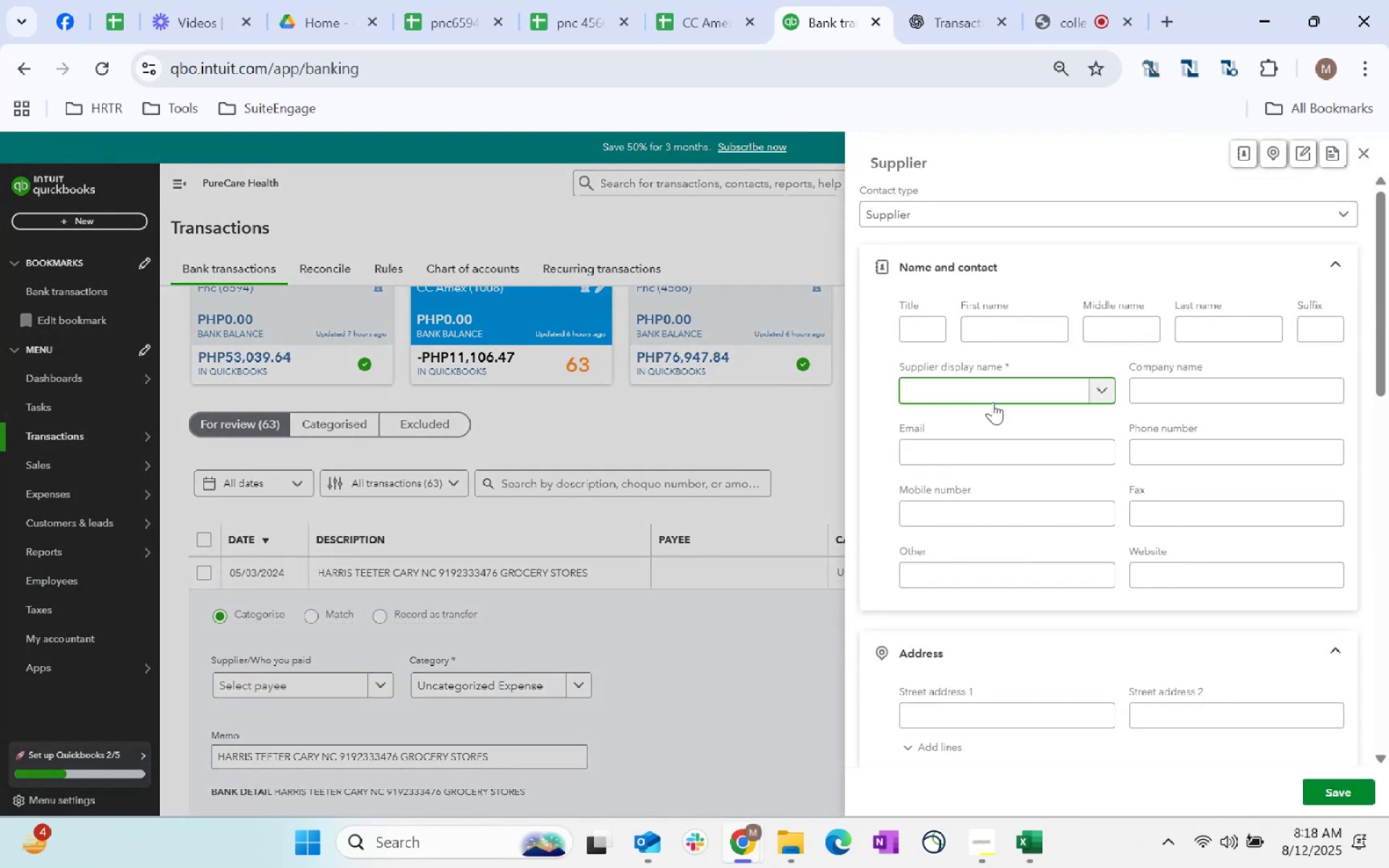 
key(Control+V)
 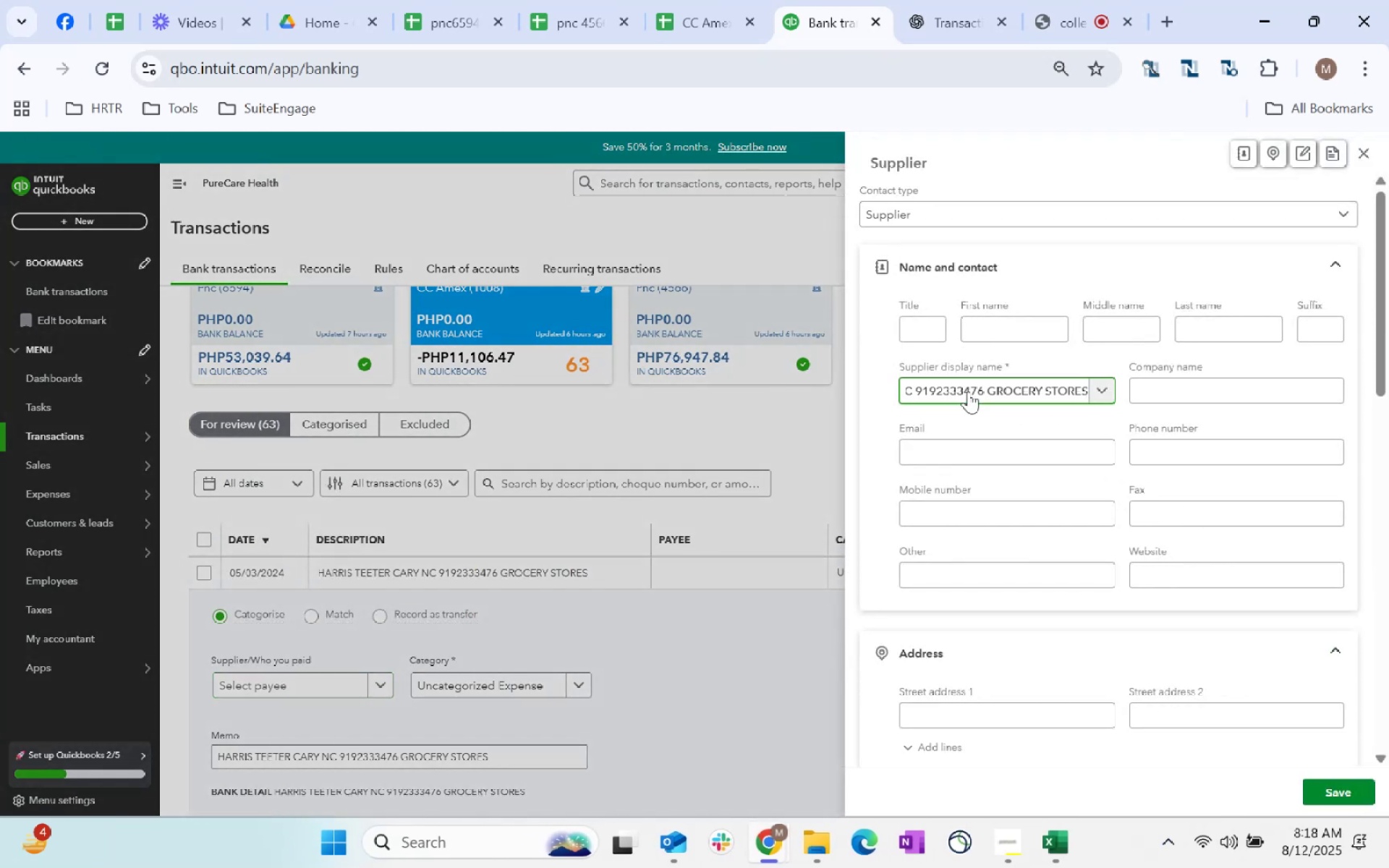 
key(Control+Shift+ArrowLeft)
 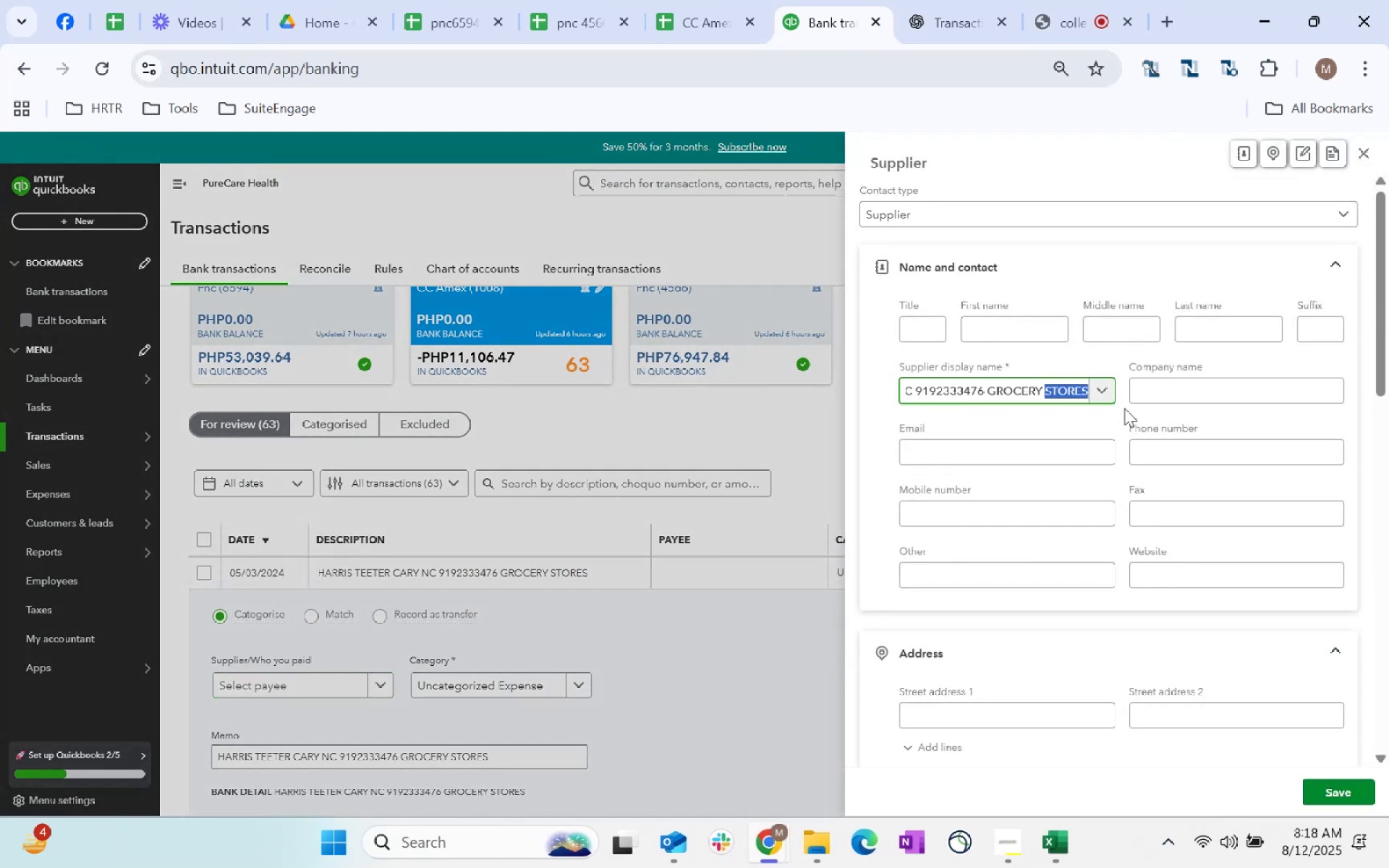 
key(Control+Shift+ArrowLeft)
 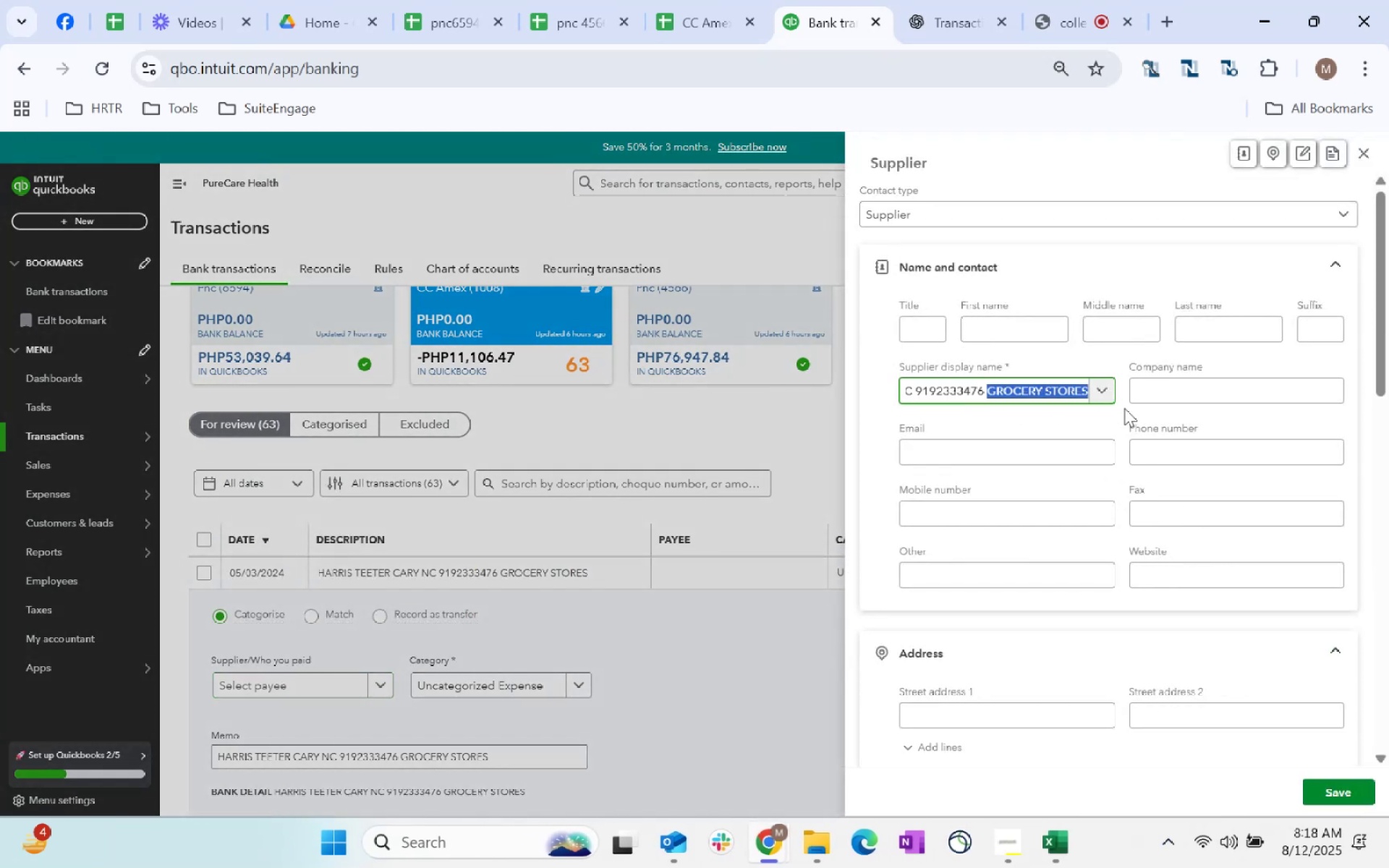 
key(Control+Shift+ArrowLeft)
 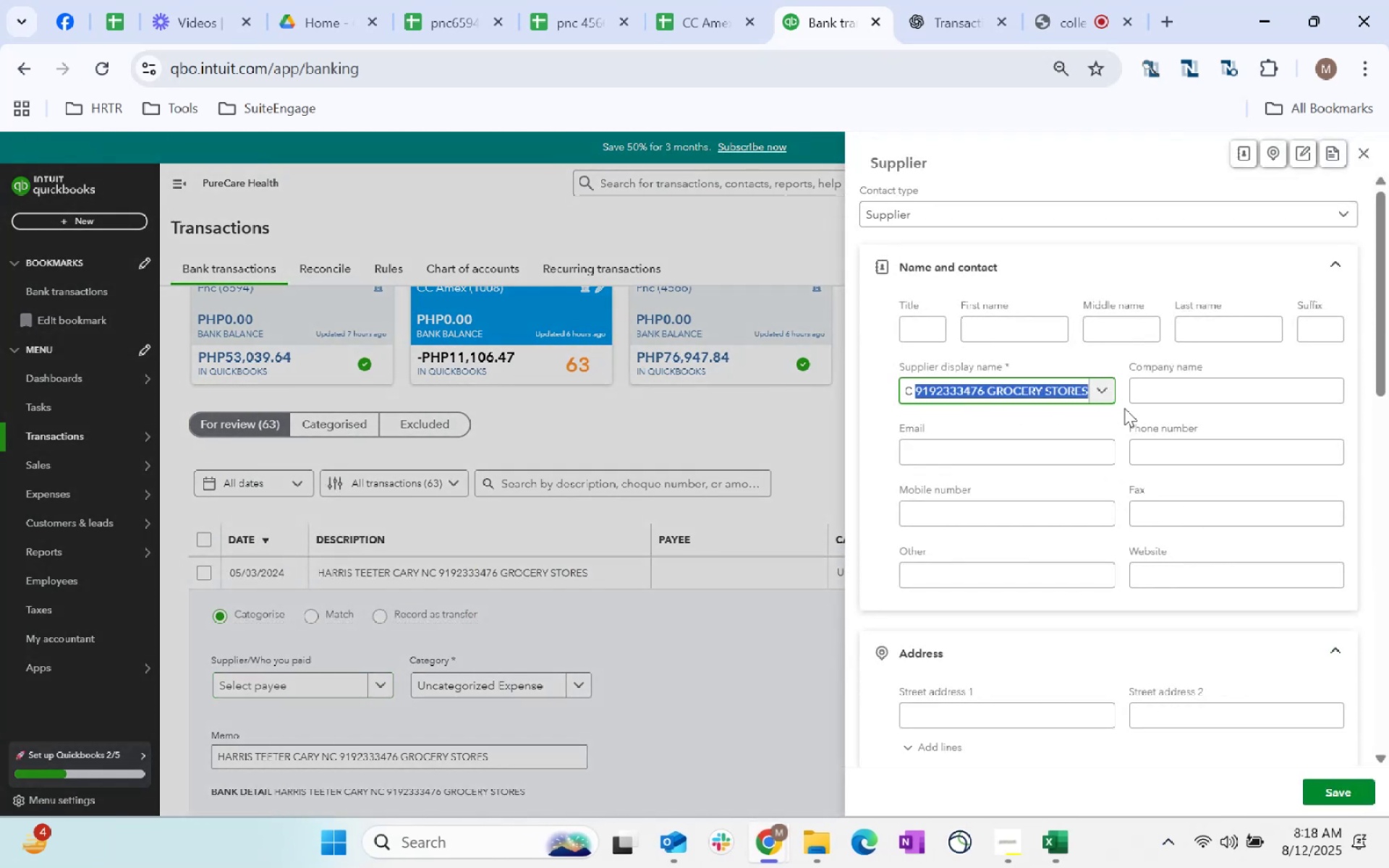 
key(Control+Shift+ArrowLeft)
 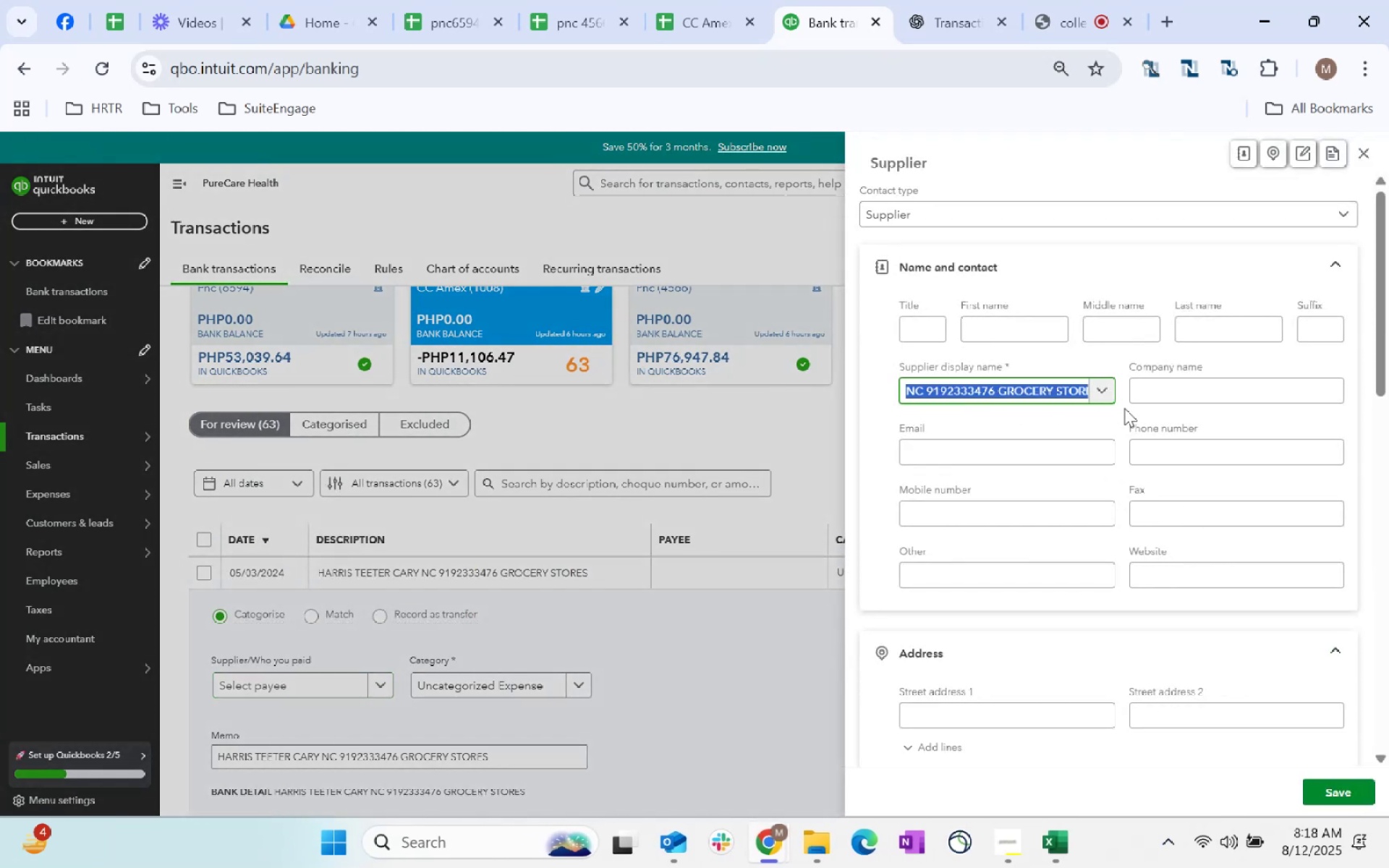 
key(Control+Shift+ArrowLeft)
 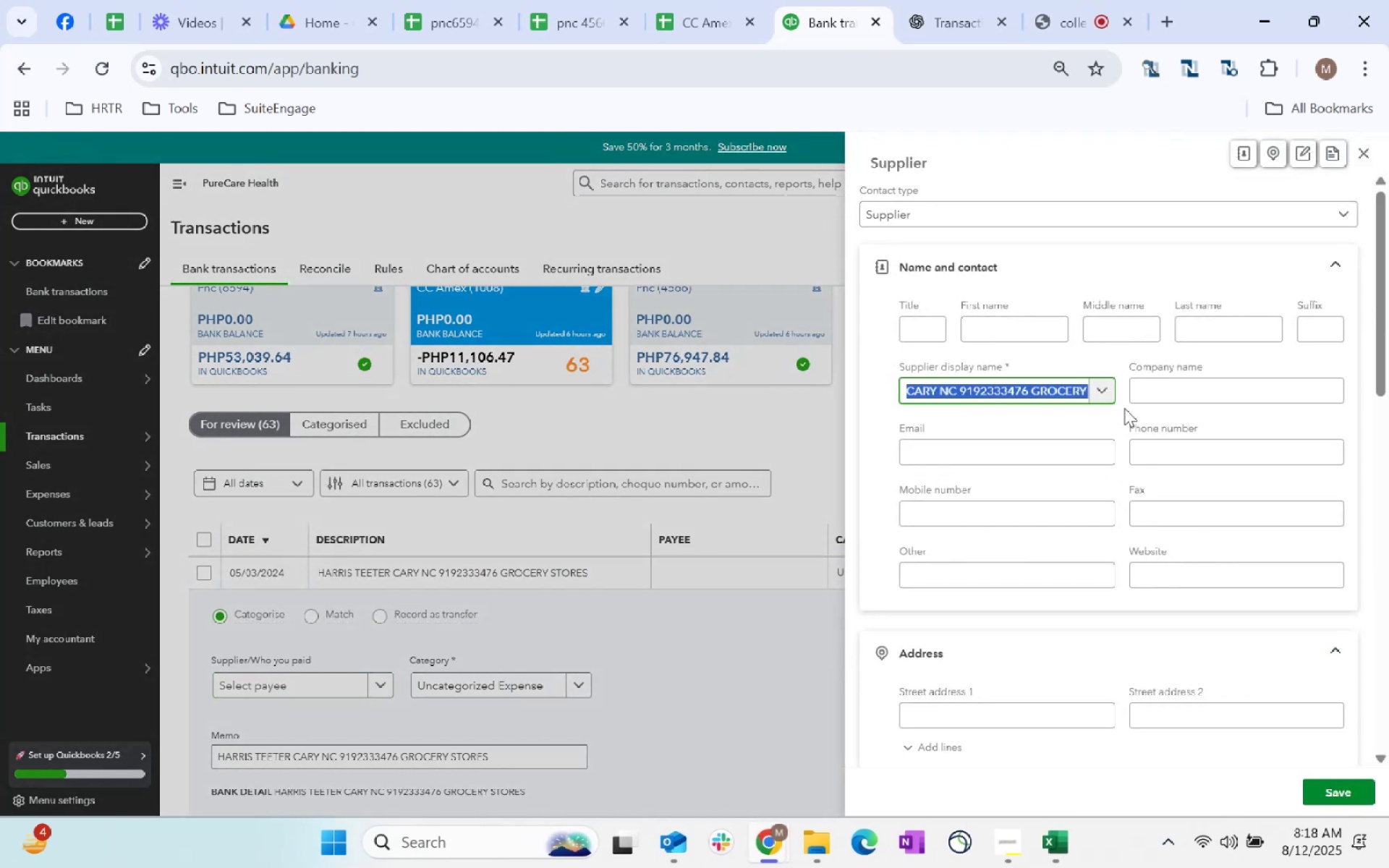 
key(Control+Shift+ArrowLeft)
 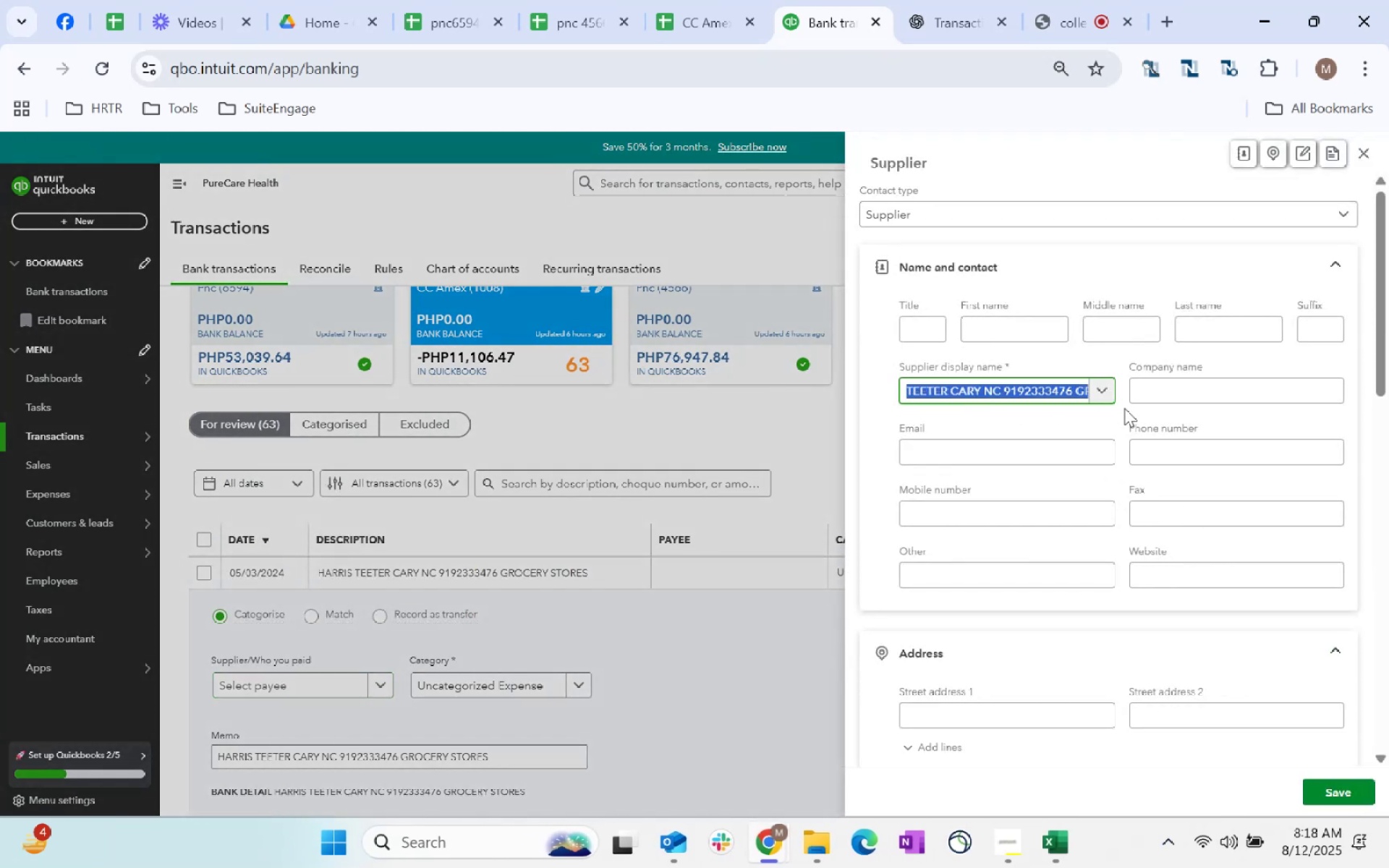 
key(Control+Shift+ArrowLeft)
 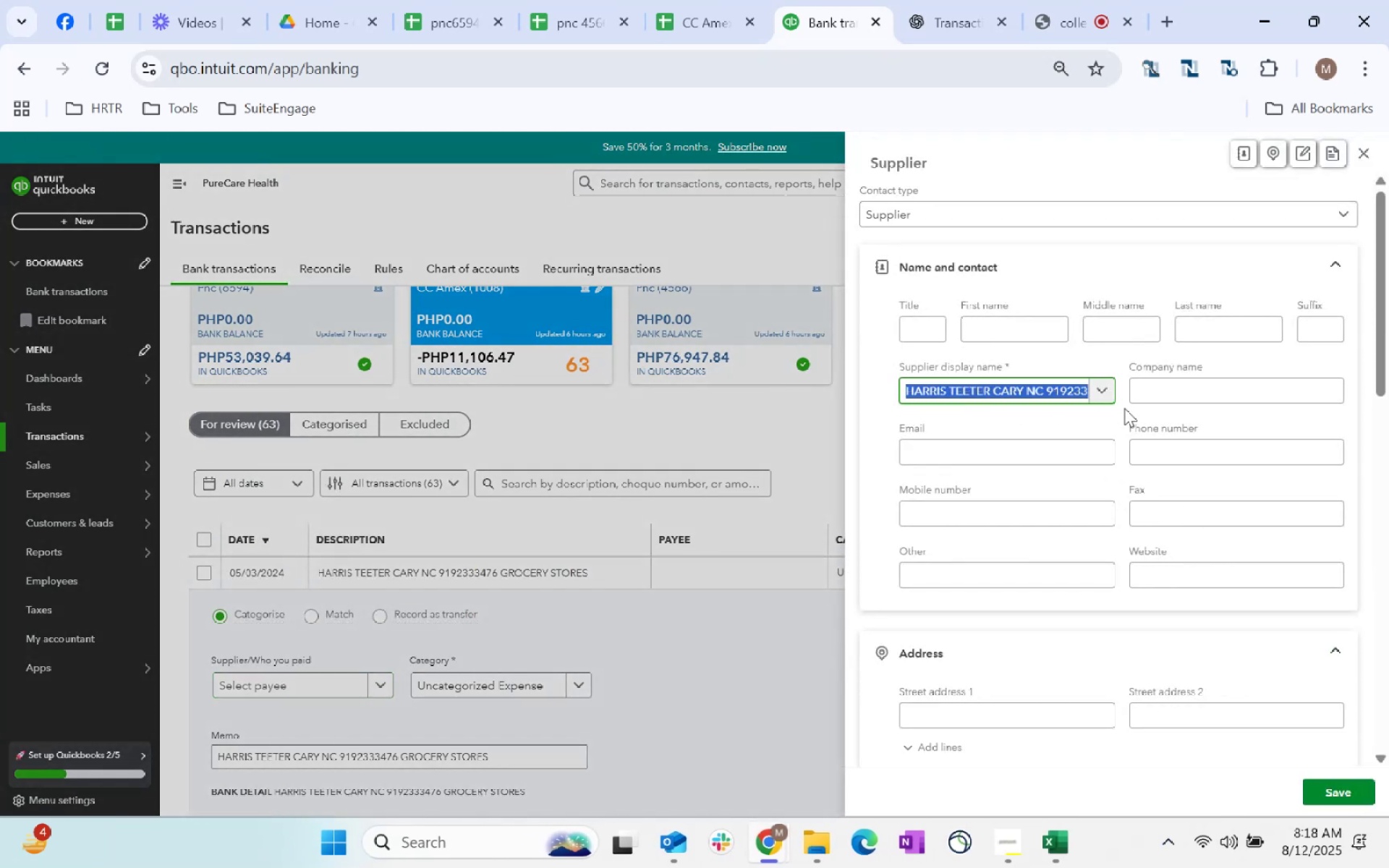 
key(Control+Shift+ArrowRight)
 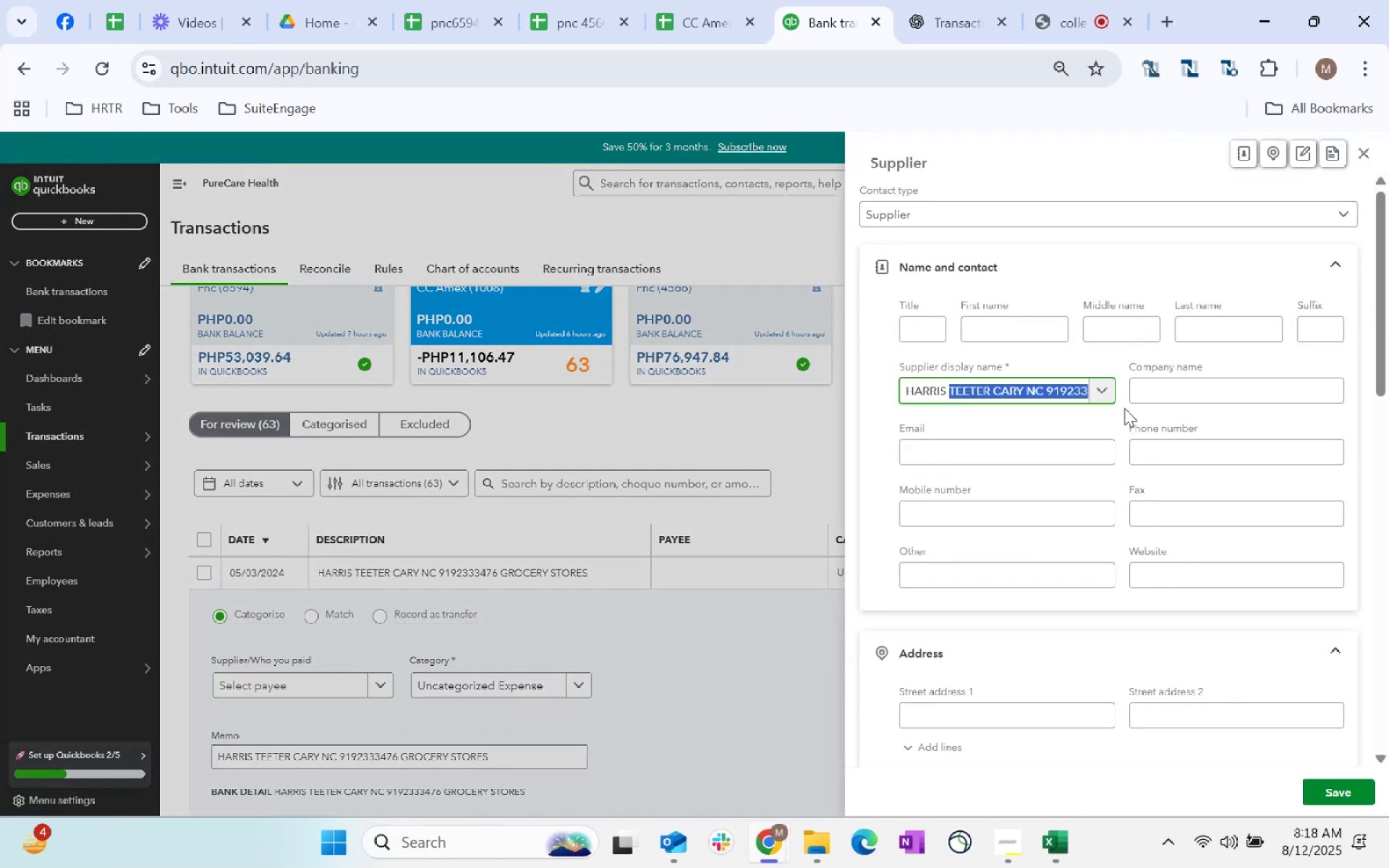 
key(Control+Shift+ArrowRight)
 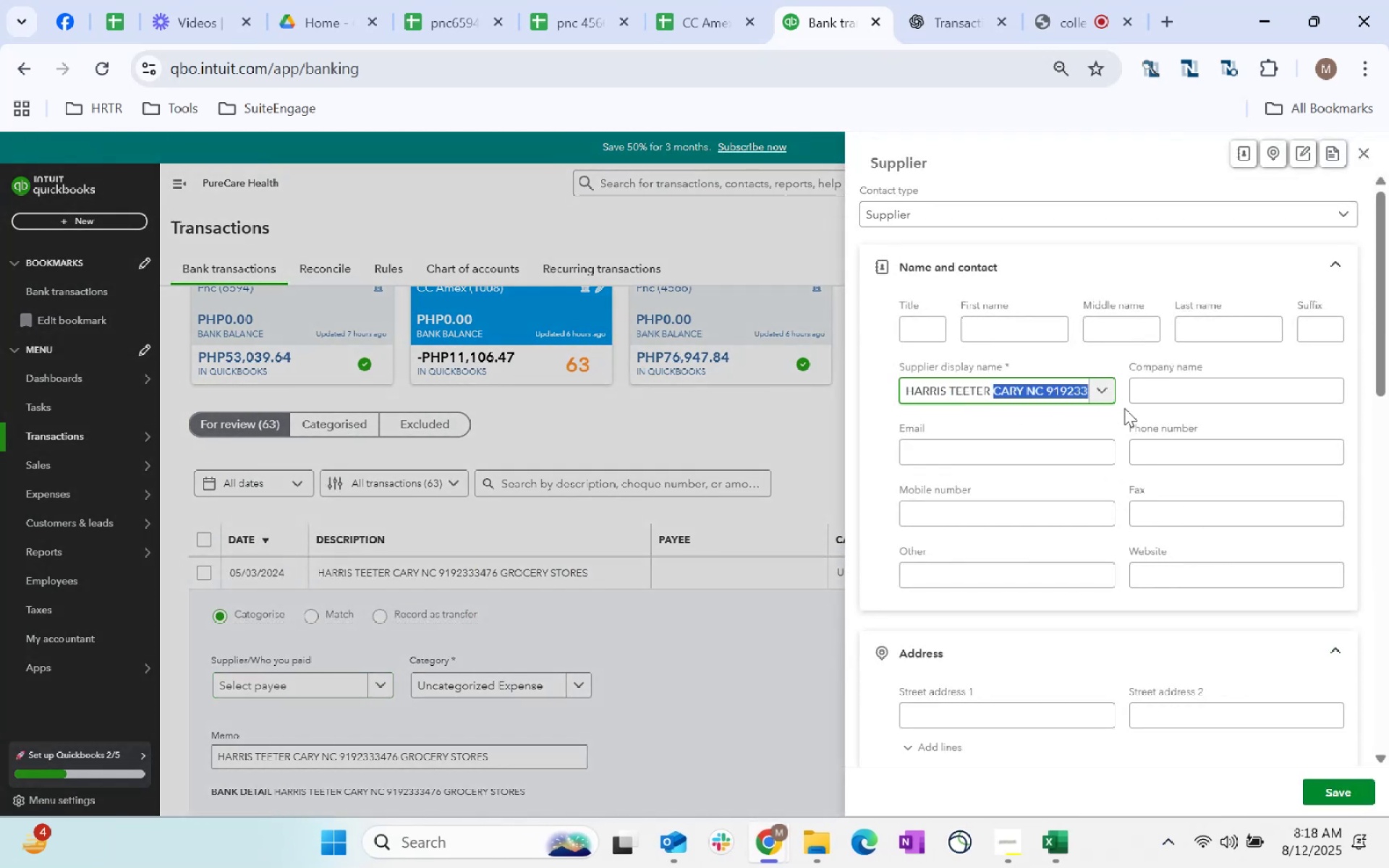 
key(Control+Shift+ArrowRight)
 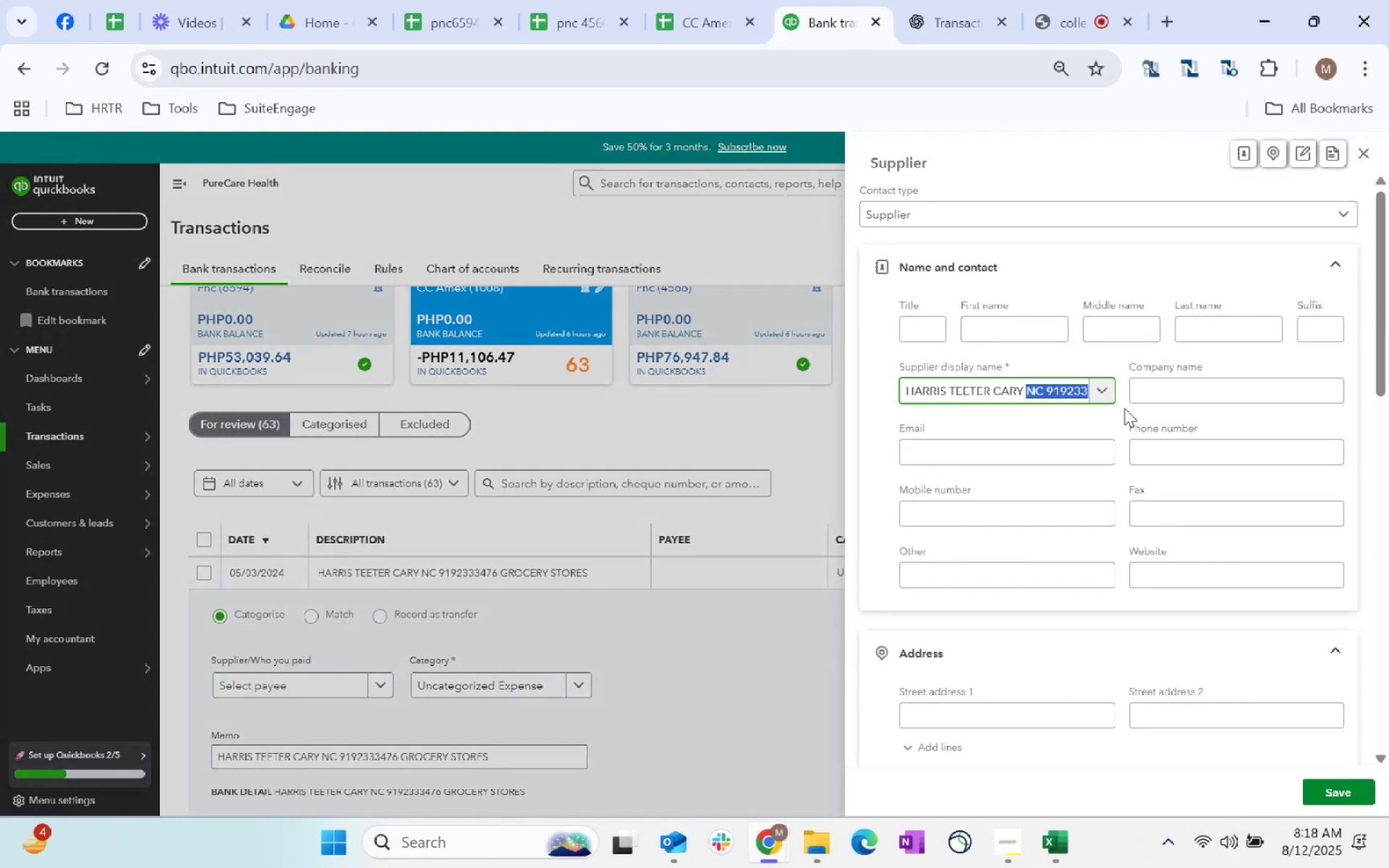 
key(Control+Shift+ArrowRight)
 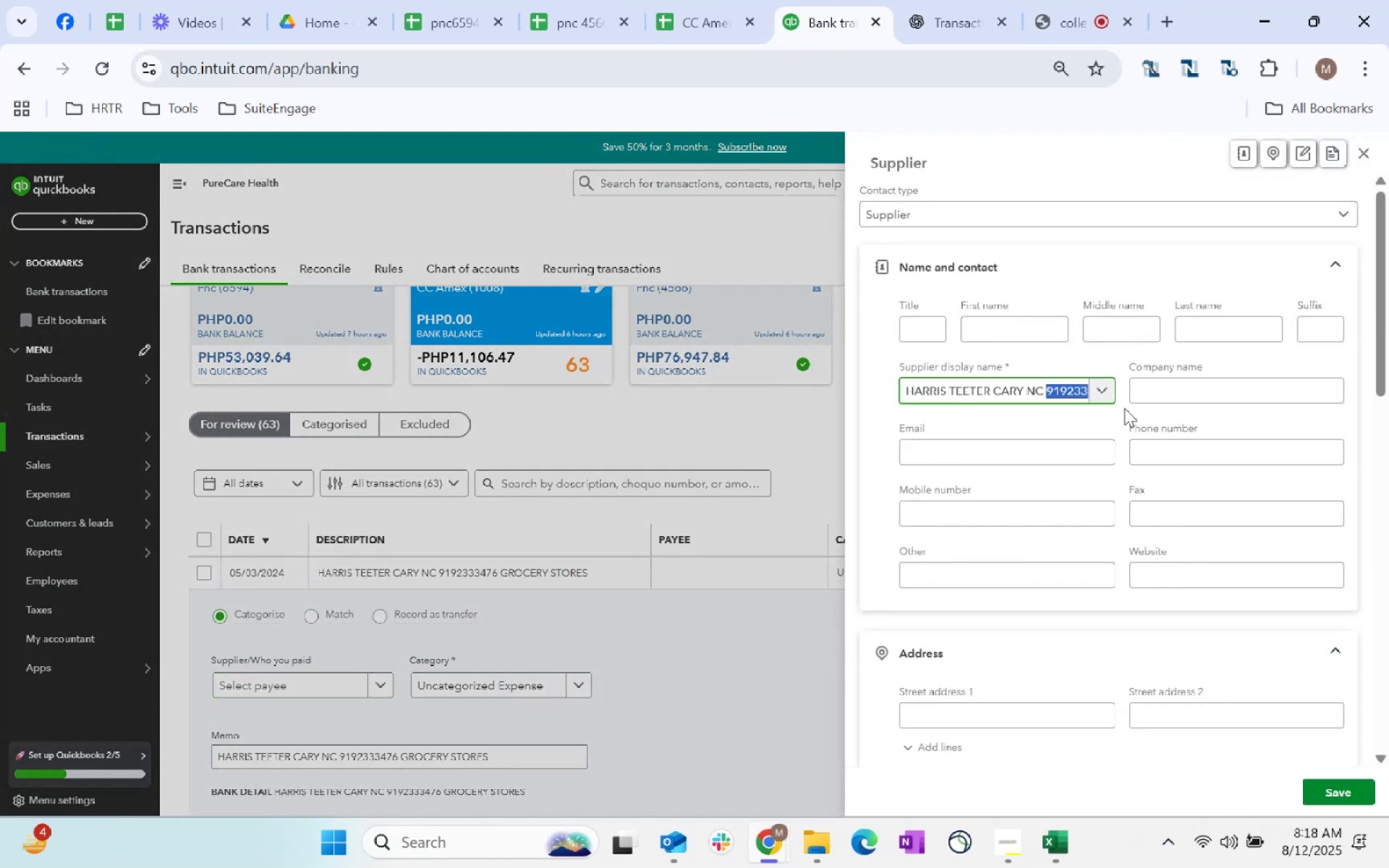 
key(Control+Shift+ArrowLeft)
 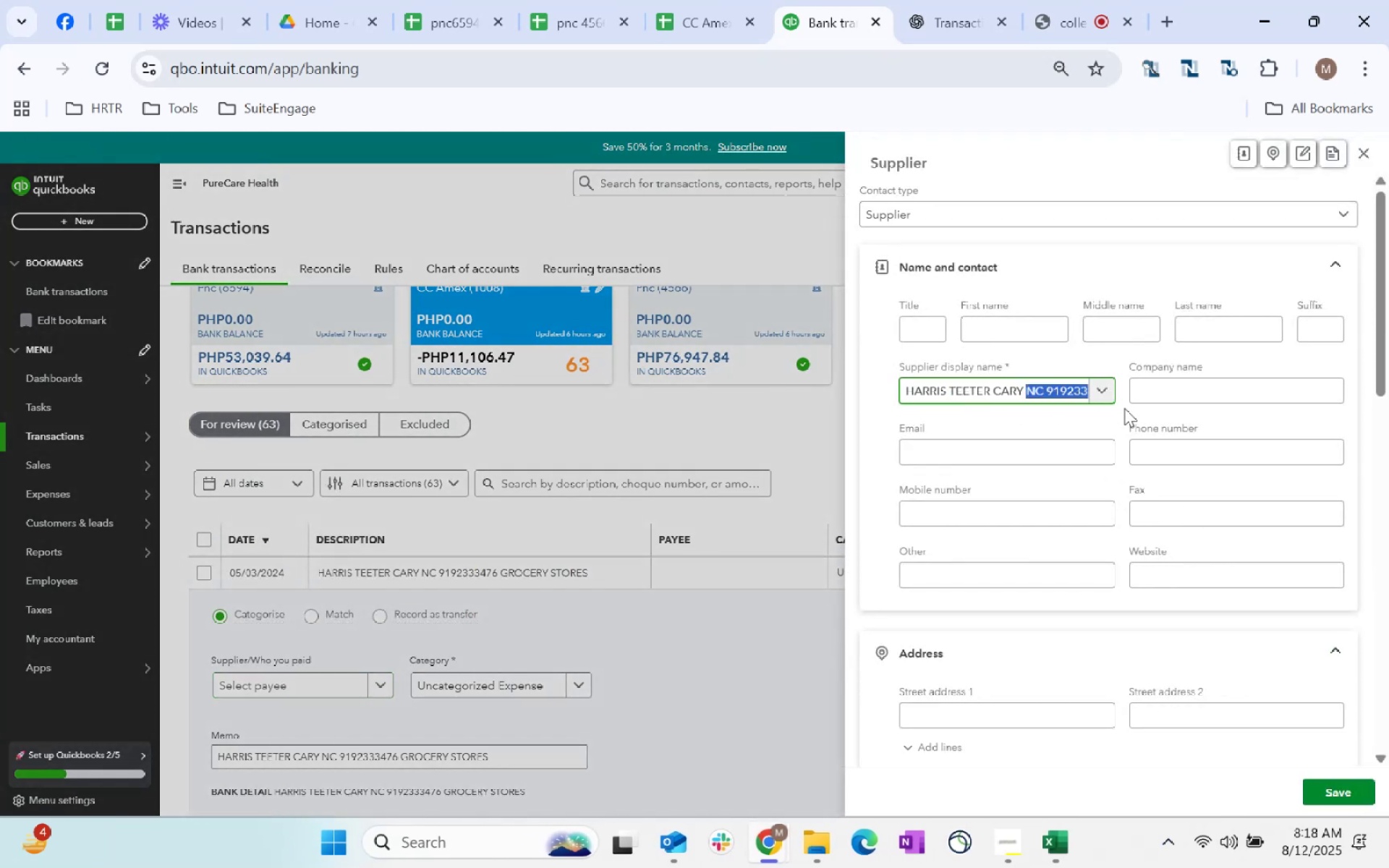 
key(Backspace)
 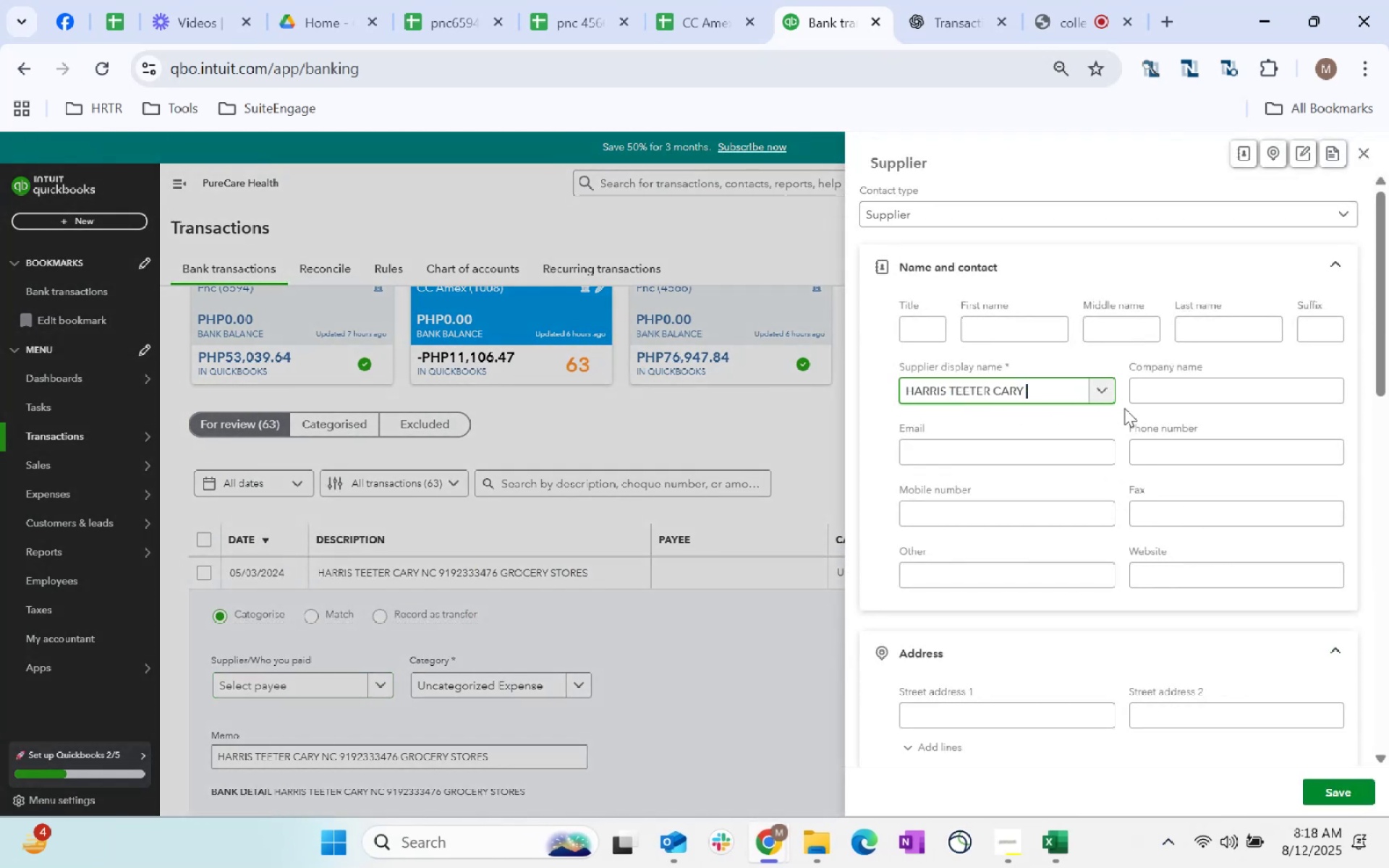 
key(Backspace)
 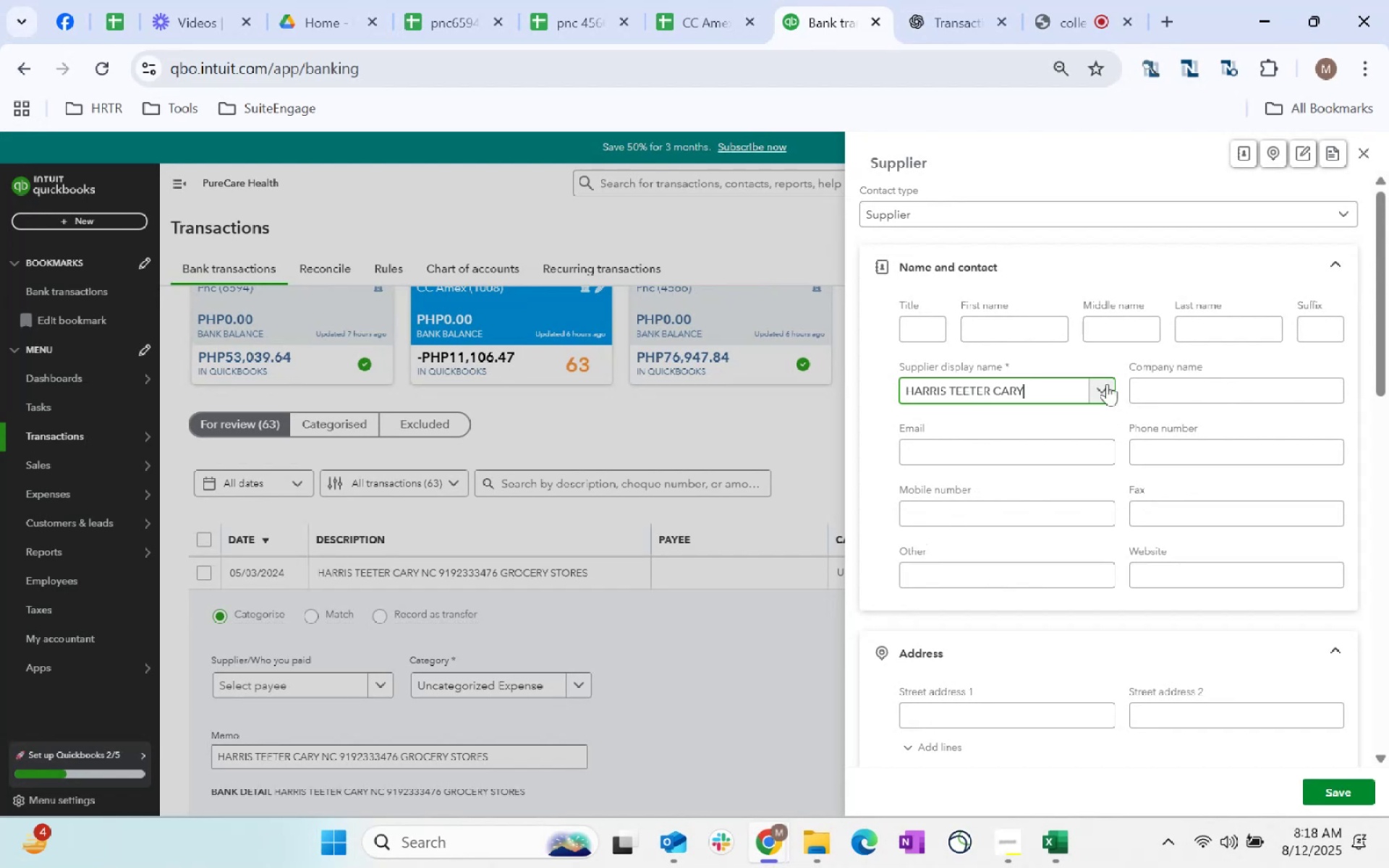 
key(Backspace)
 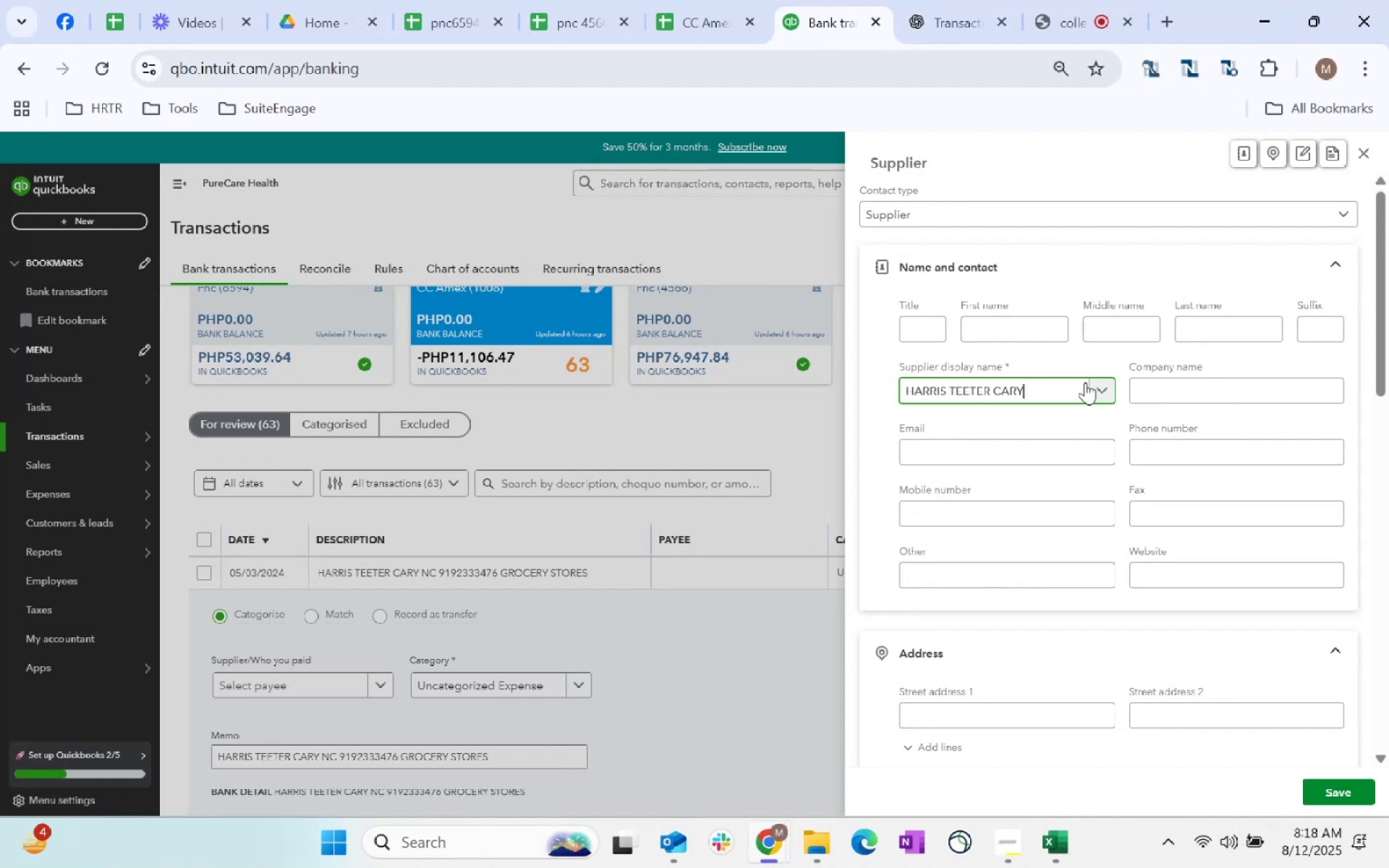 
key(Backspace)
 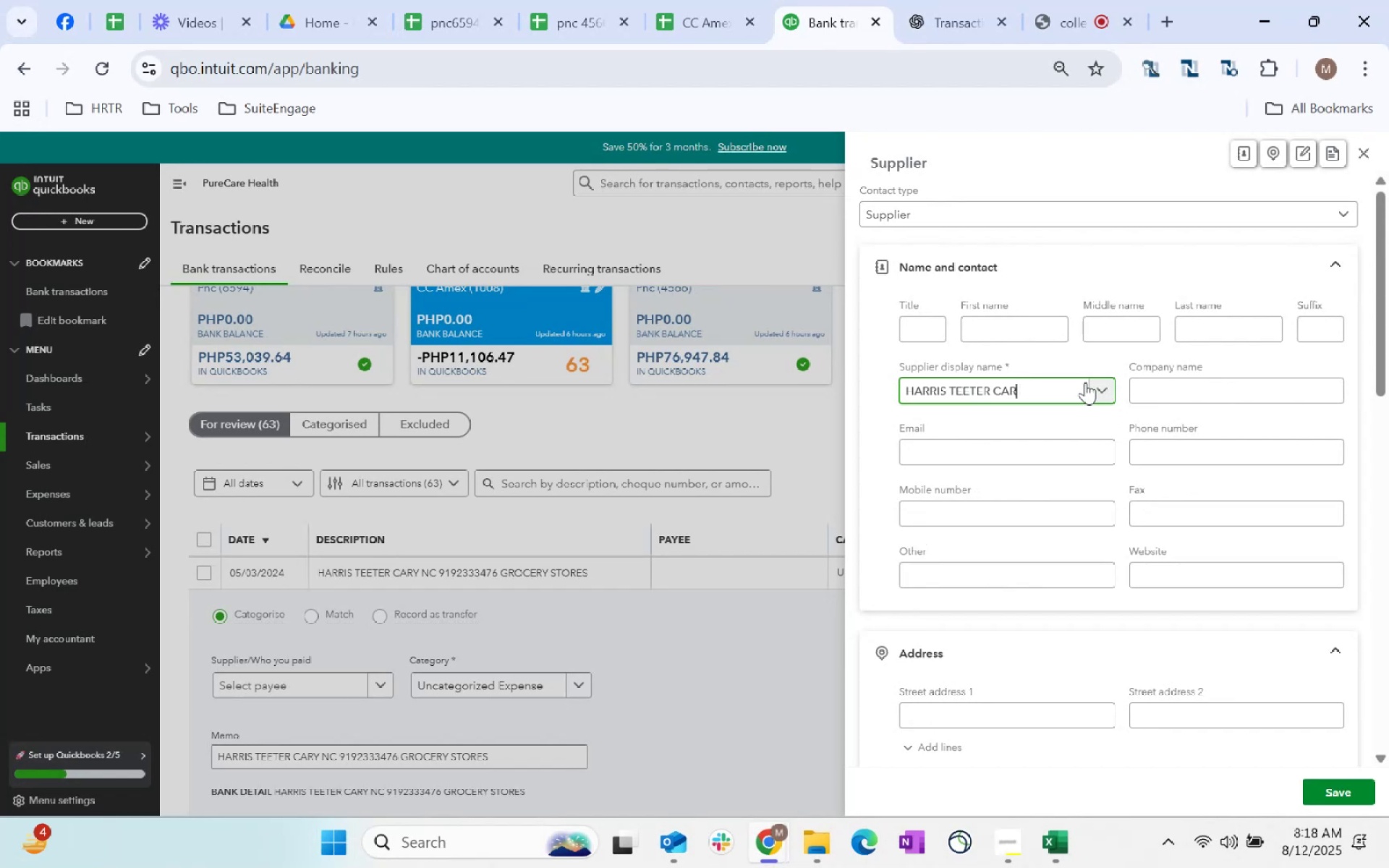 
key(Backspace)
 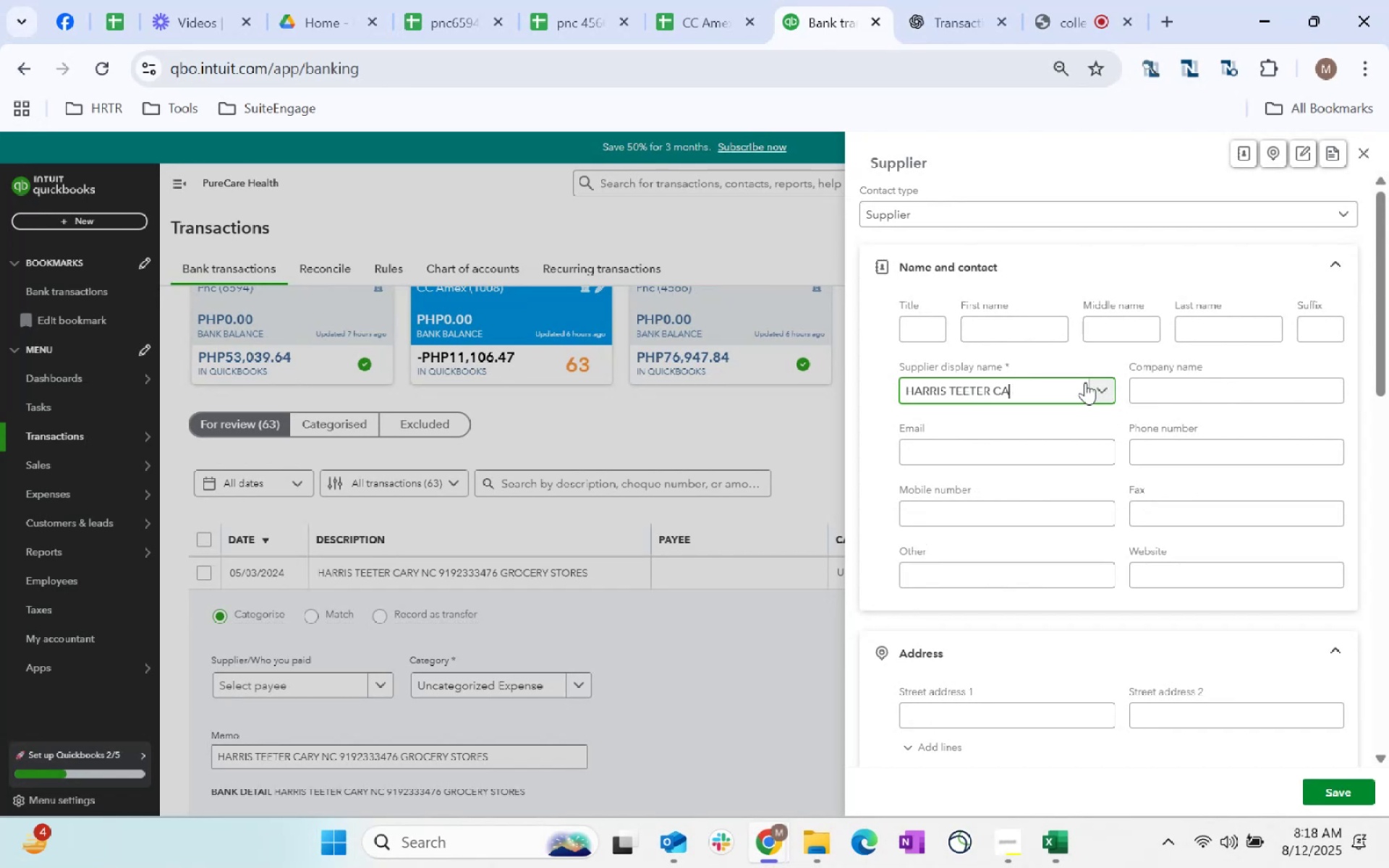 
key(Backspace)
 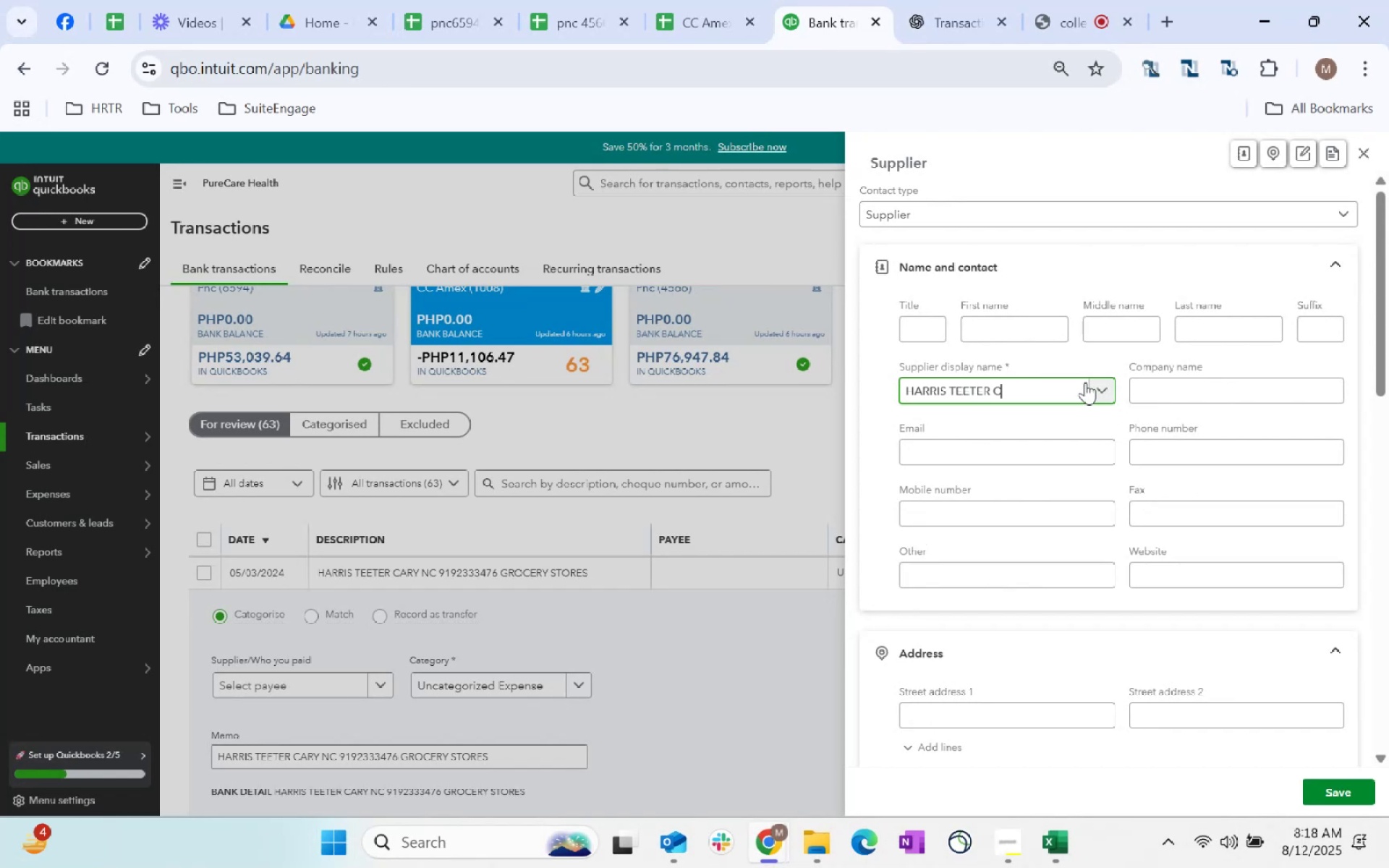 
key(Backspace)
 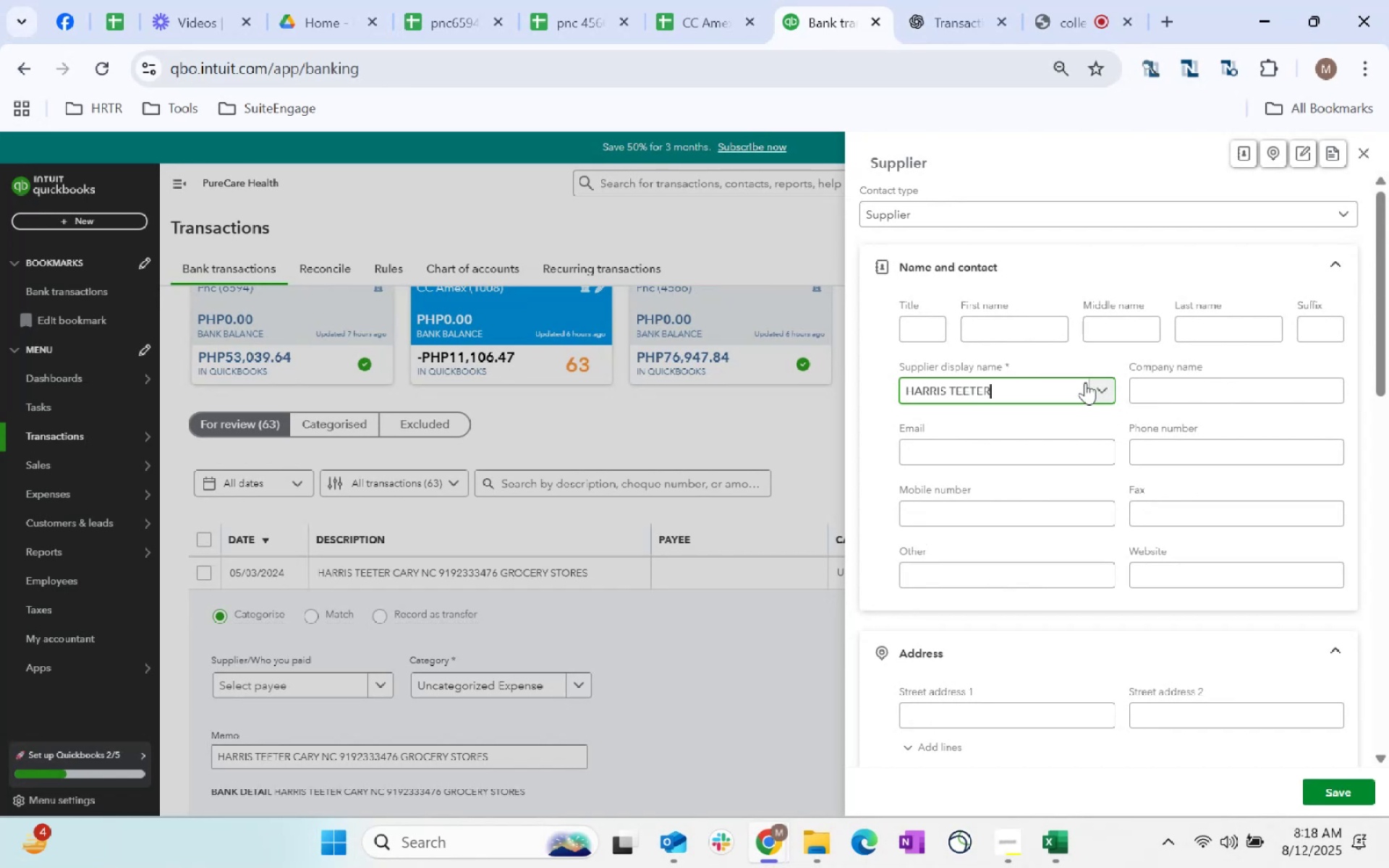 
scroll: coordinate [1114, 557], scroll_direction: down, amount: 252.0
 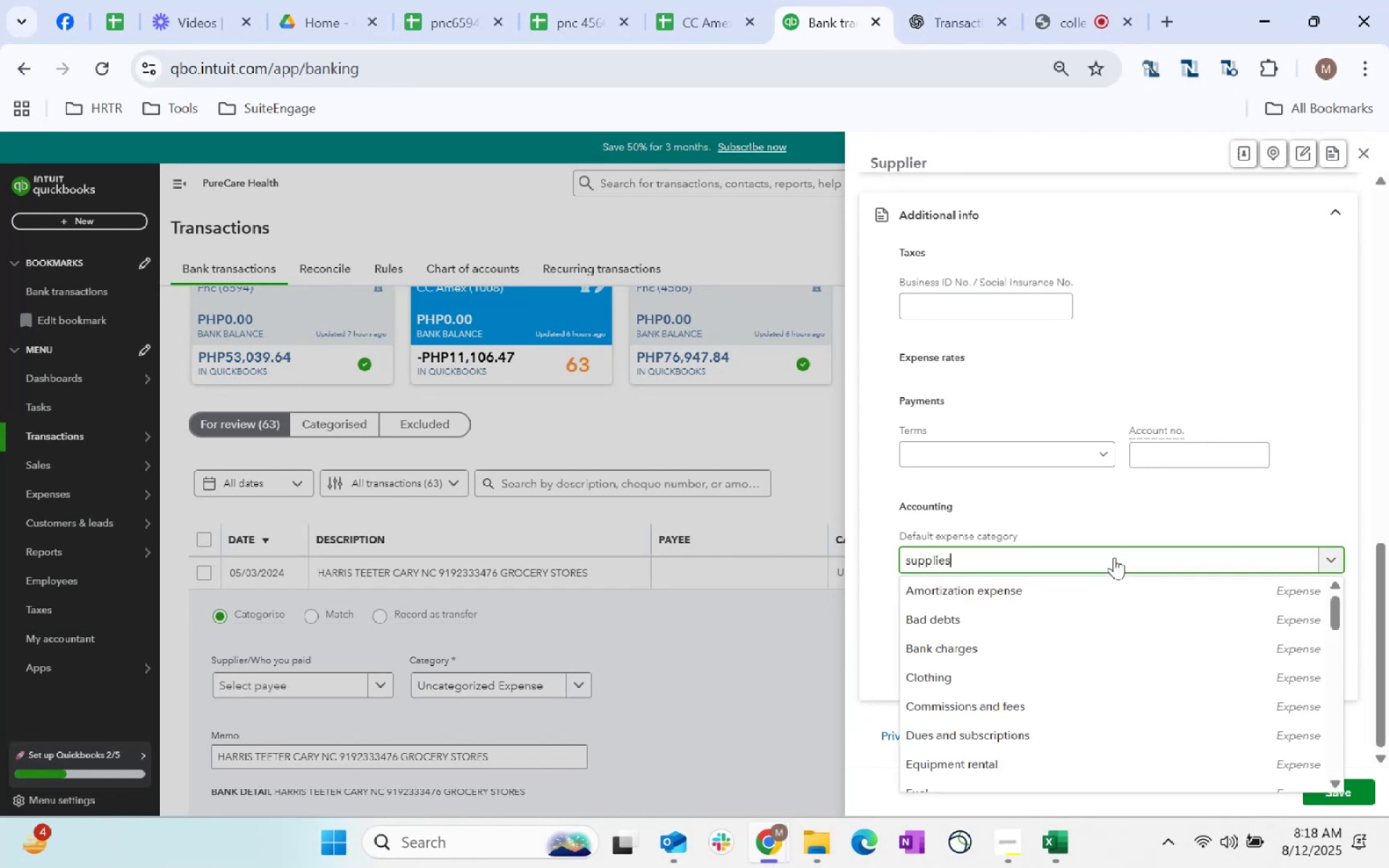 
left_click([1114, 557])
 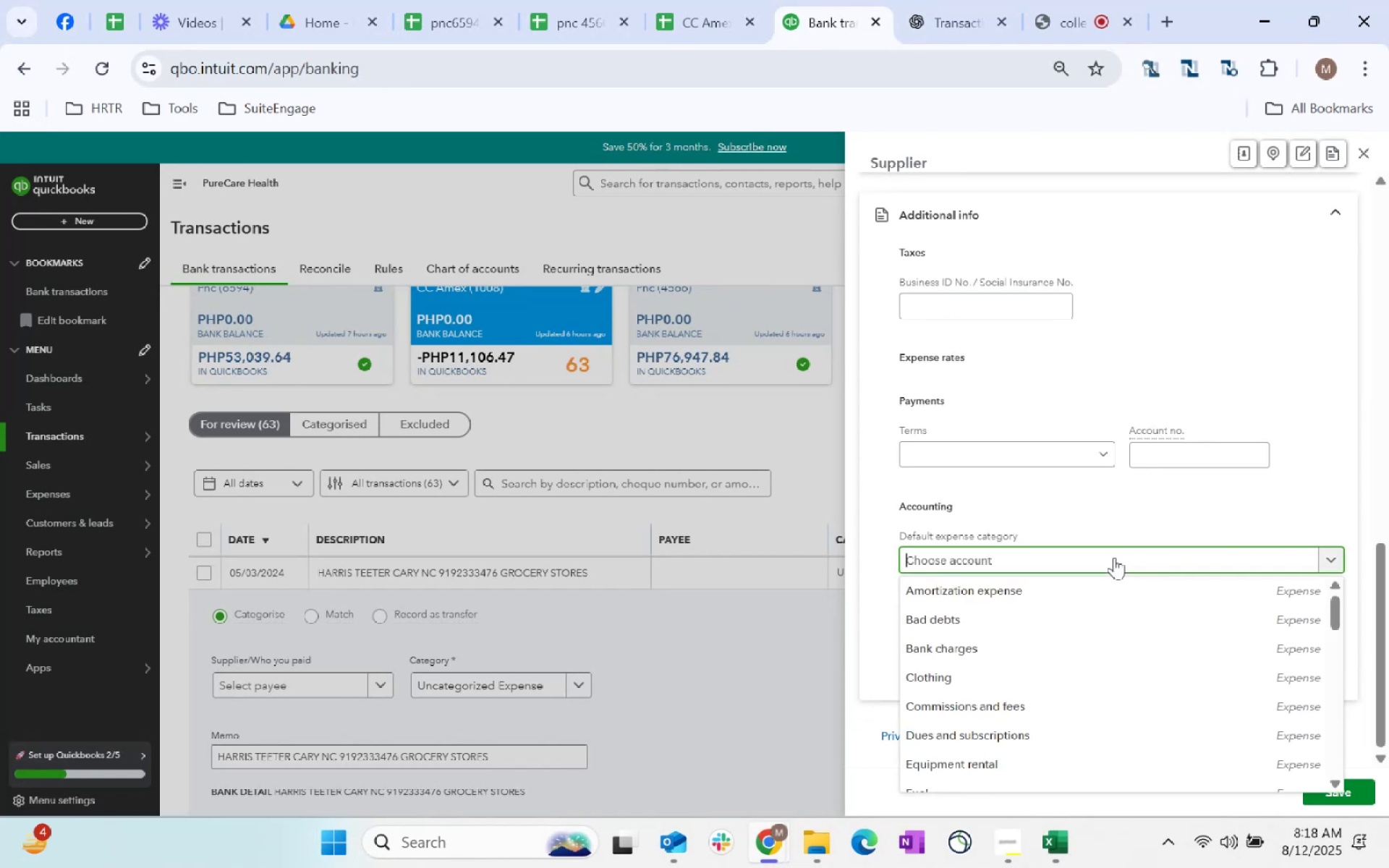 
type(supplies)
 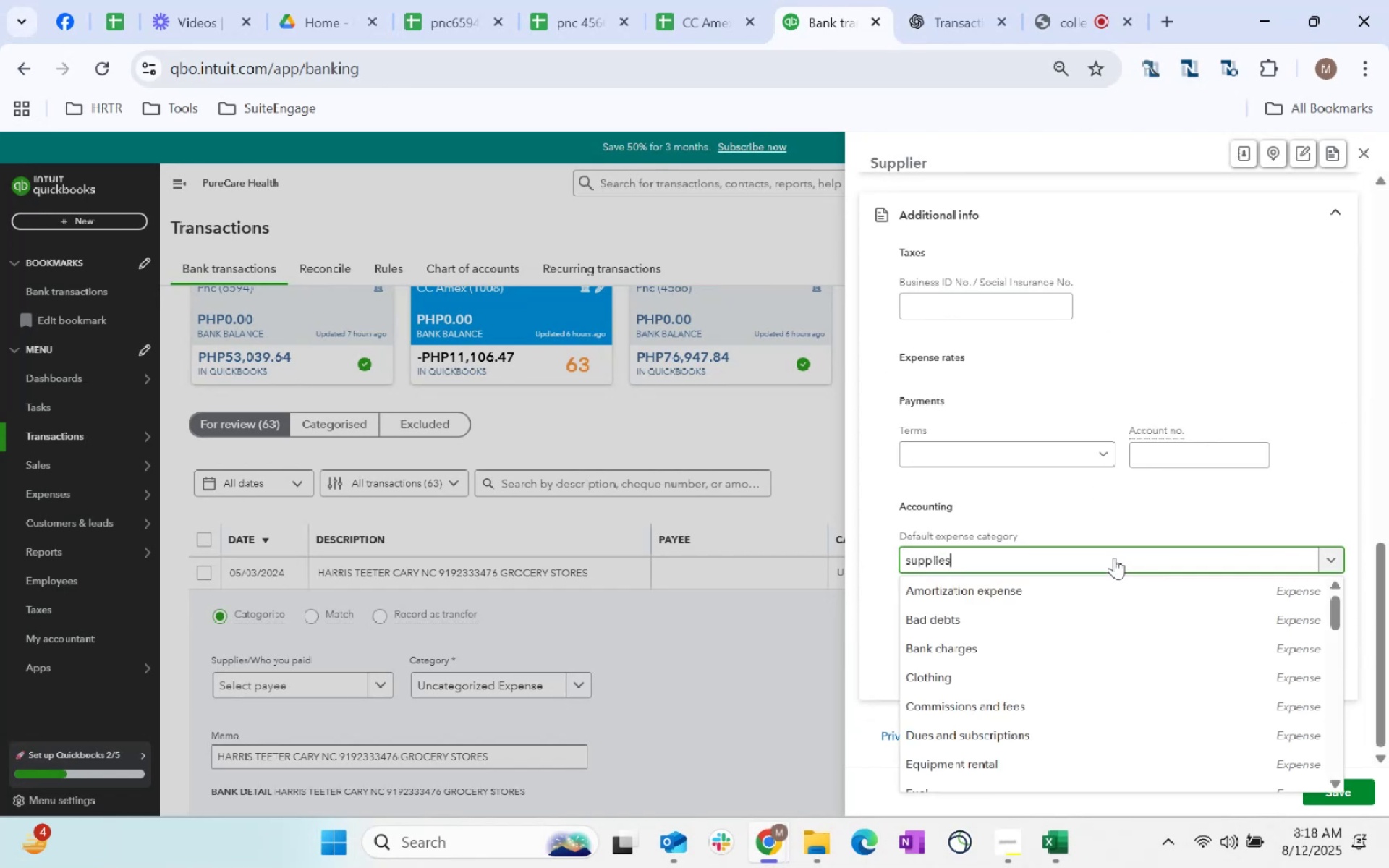 
key(ArrowDown)
 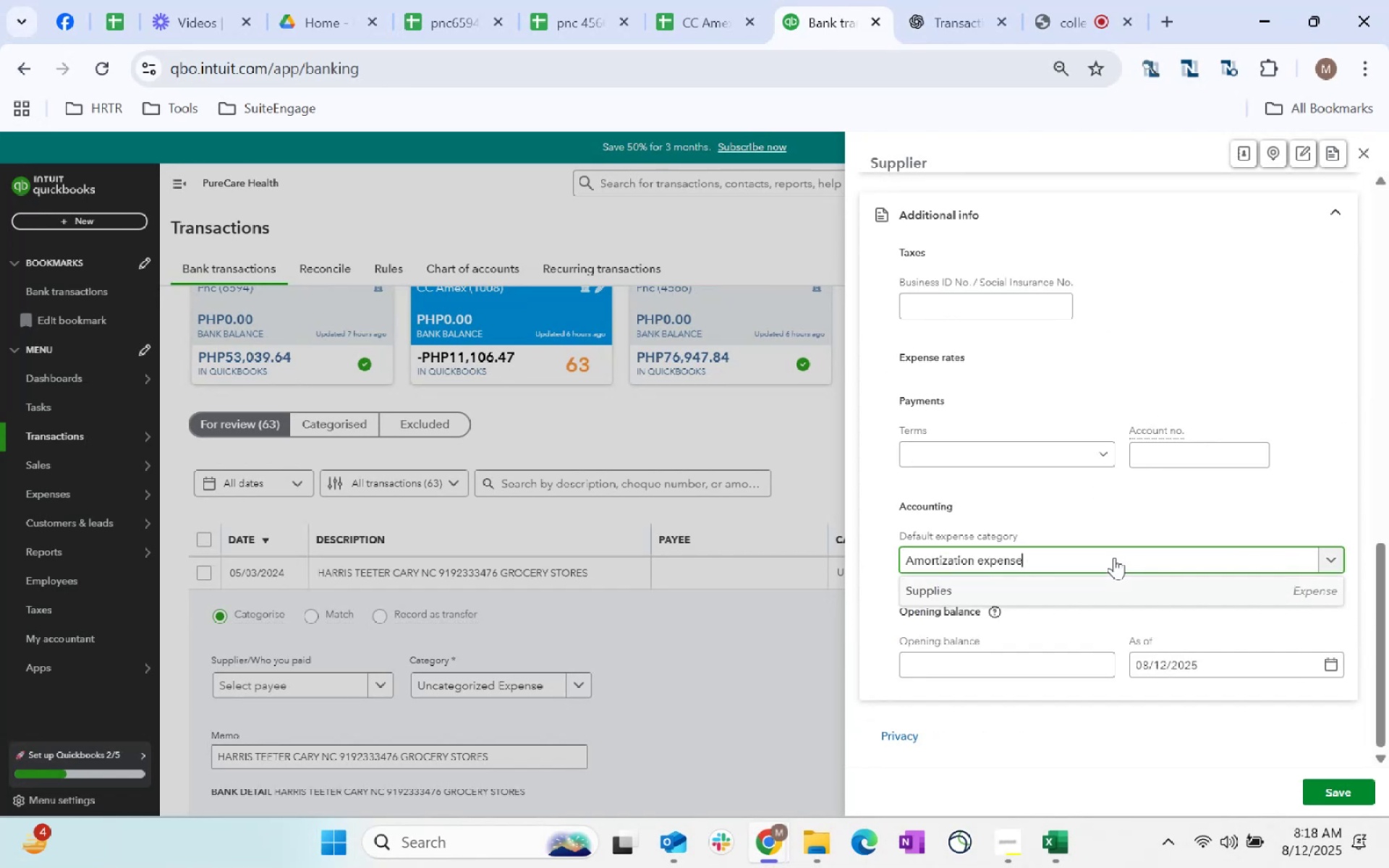 
key(ArrowDown)
 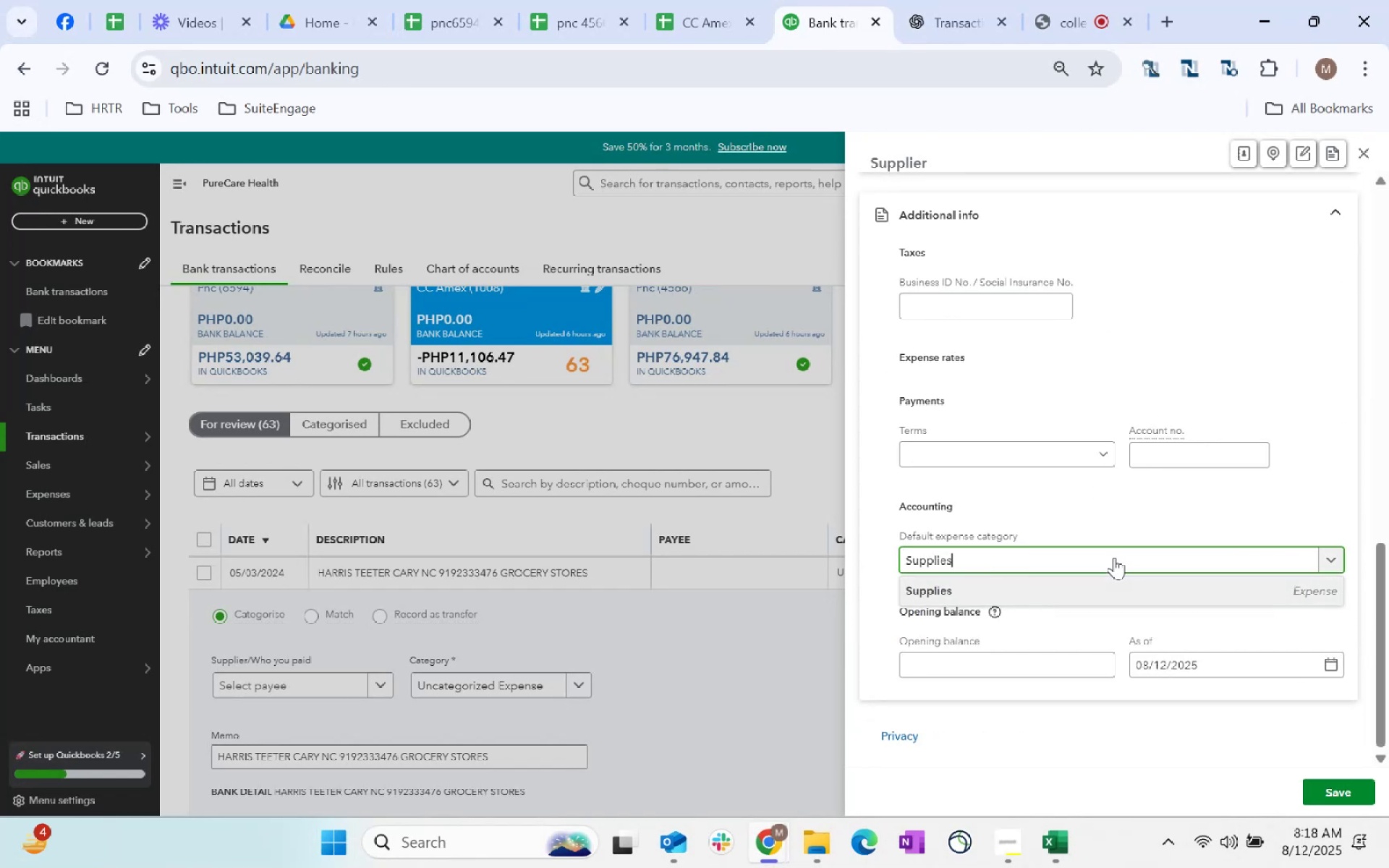 
key(Tab)
 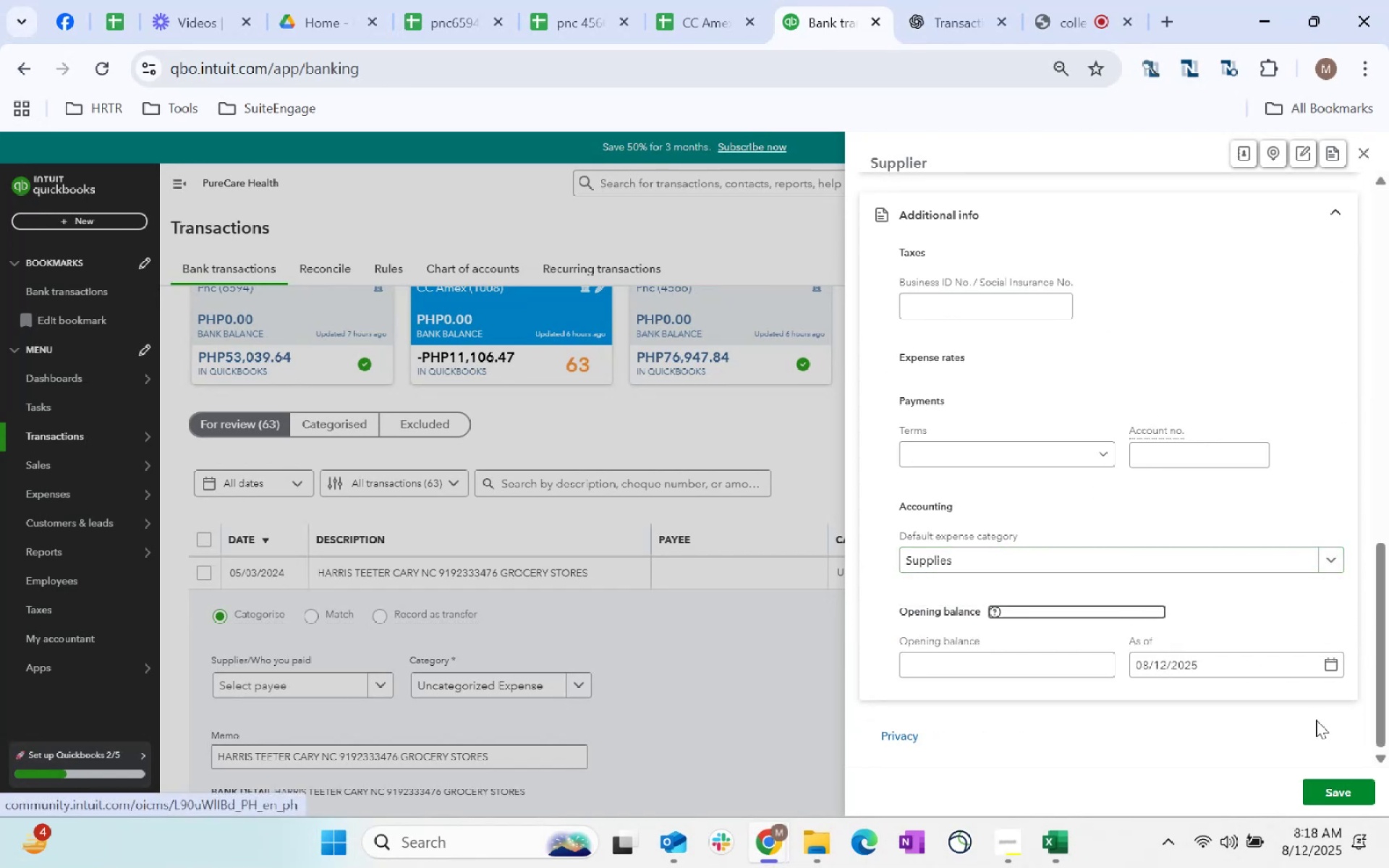 
left_click([1338, 800])
 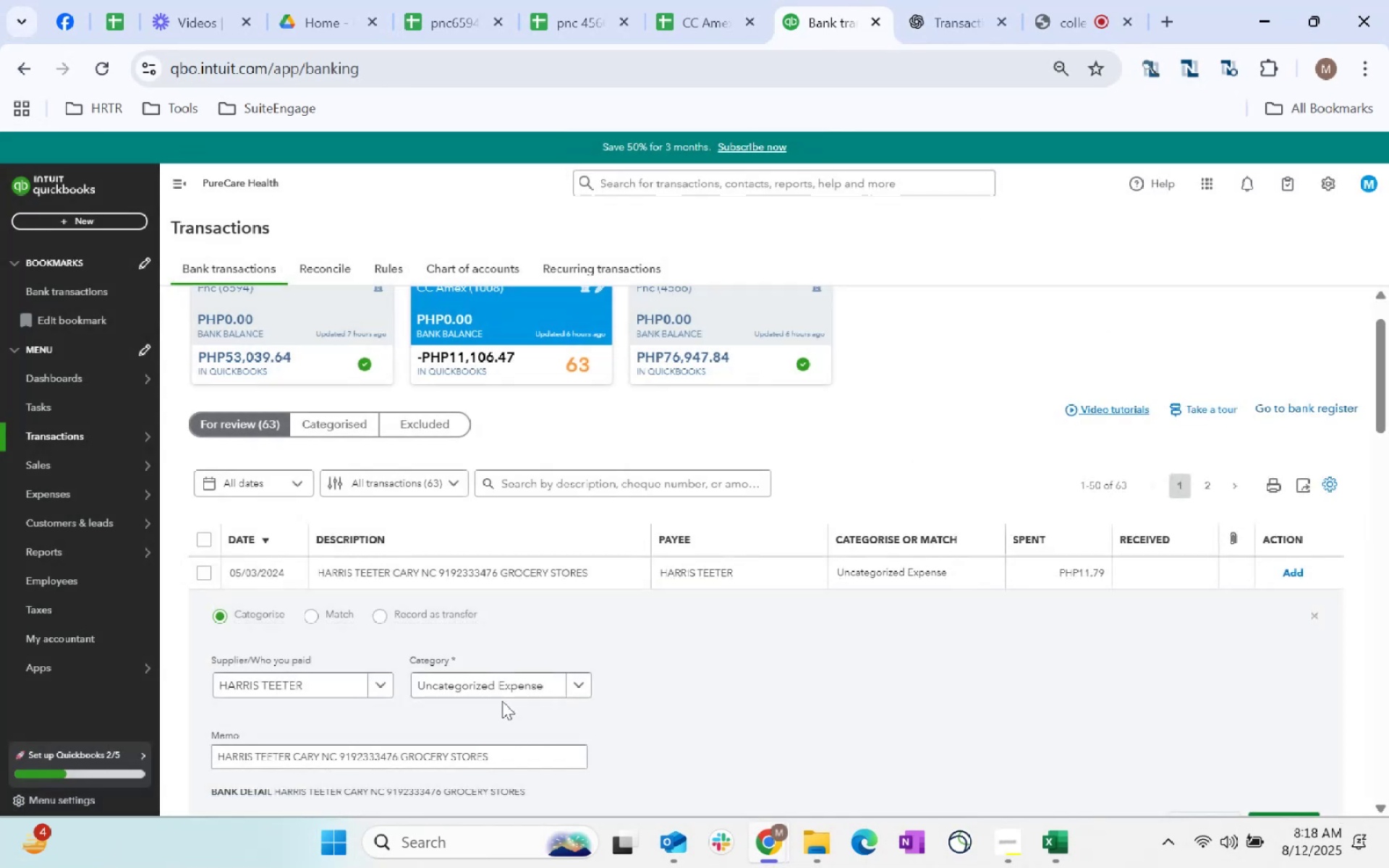 
left_click([490, 692])
 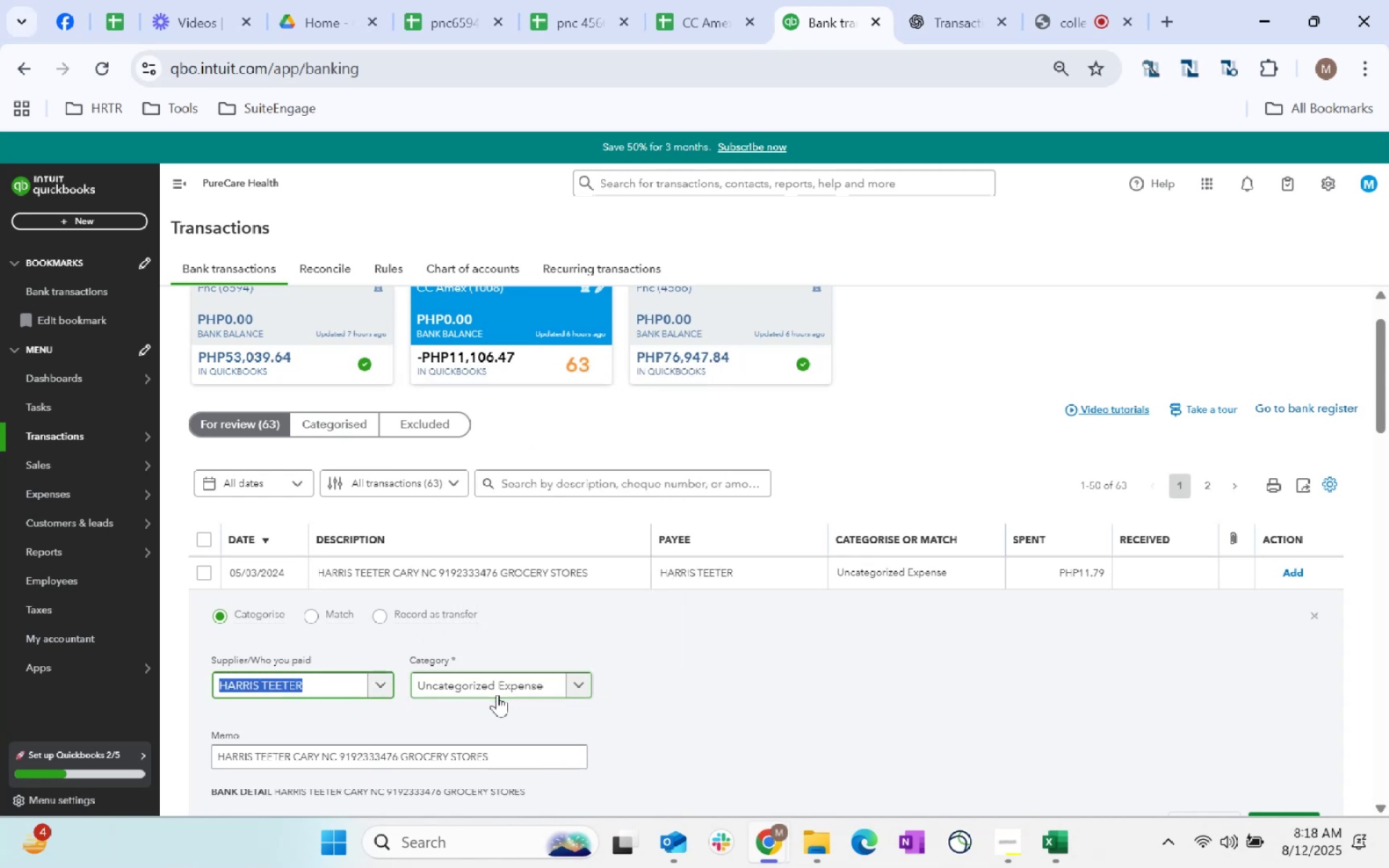 
left_click([497, 694])
 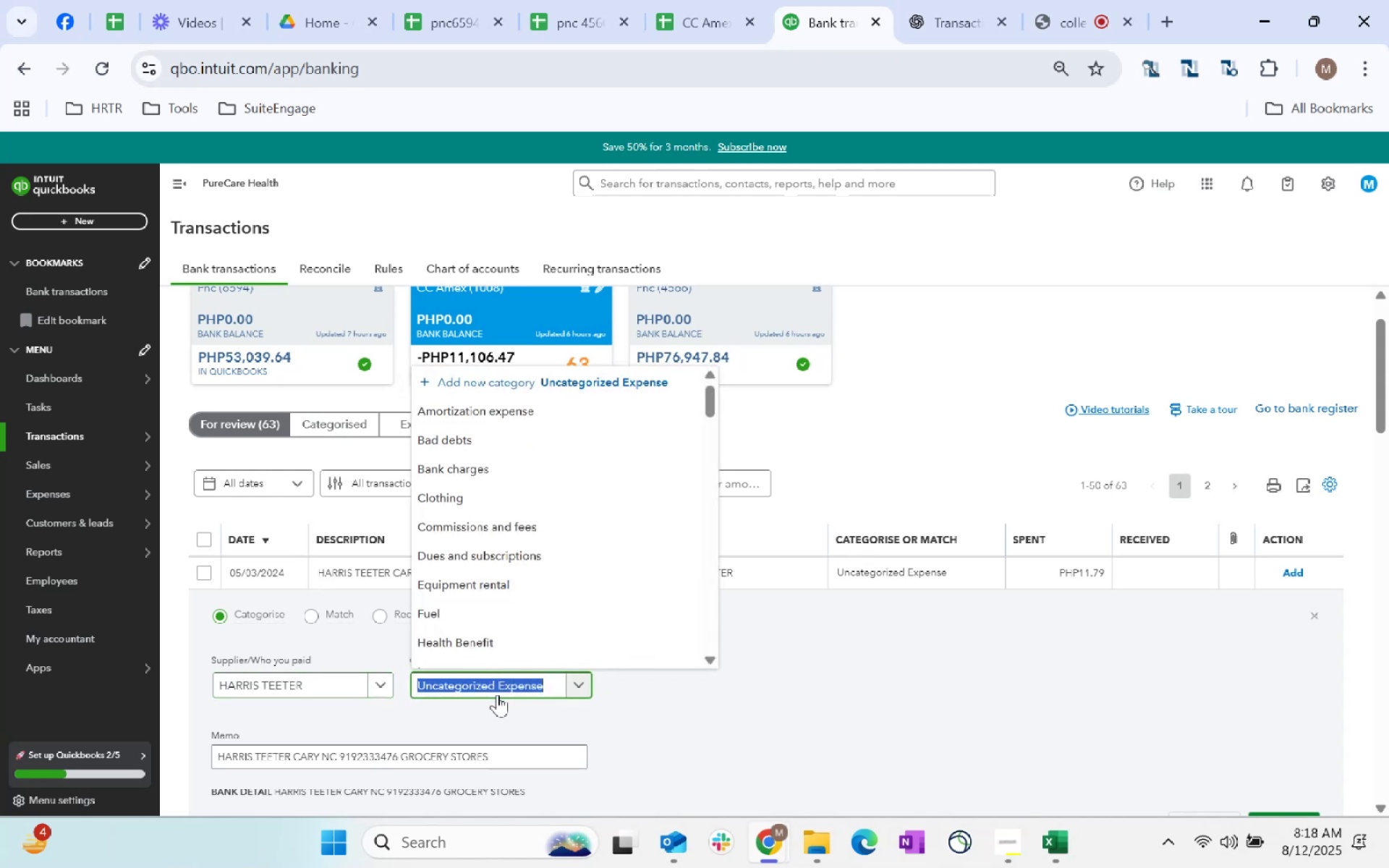 
type(spp,i)
key(Backspace)
key(Backspace)
type(lies)
 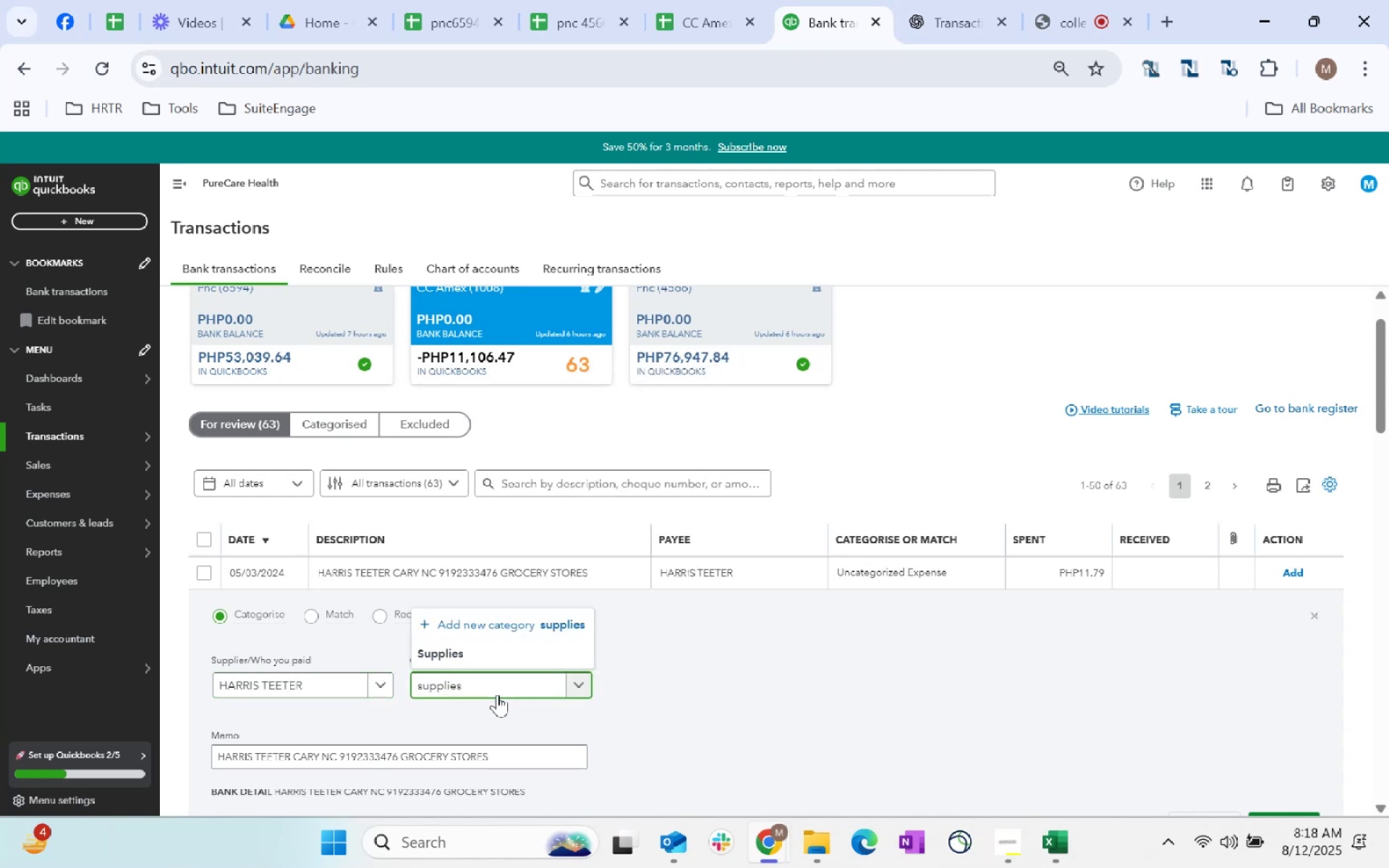 
key(ArrowDown)
 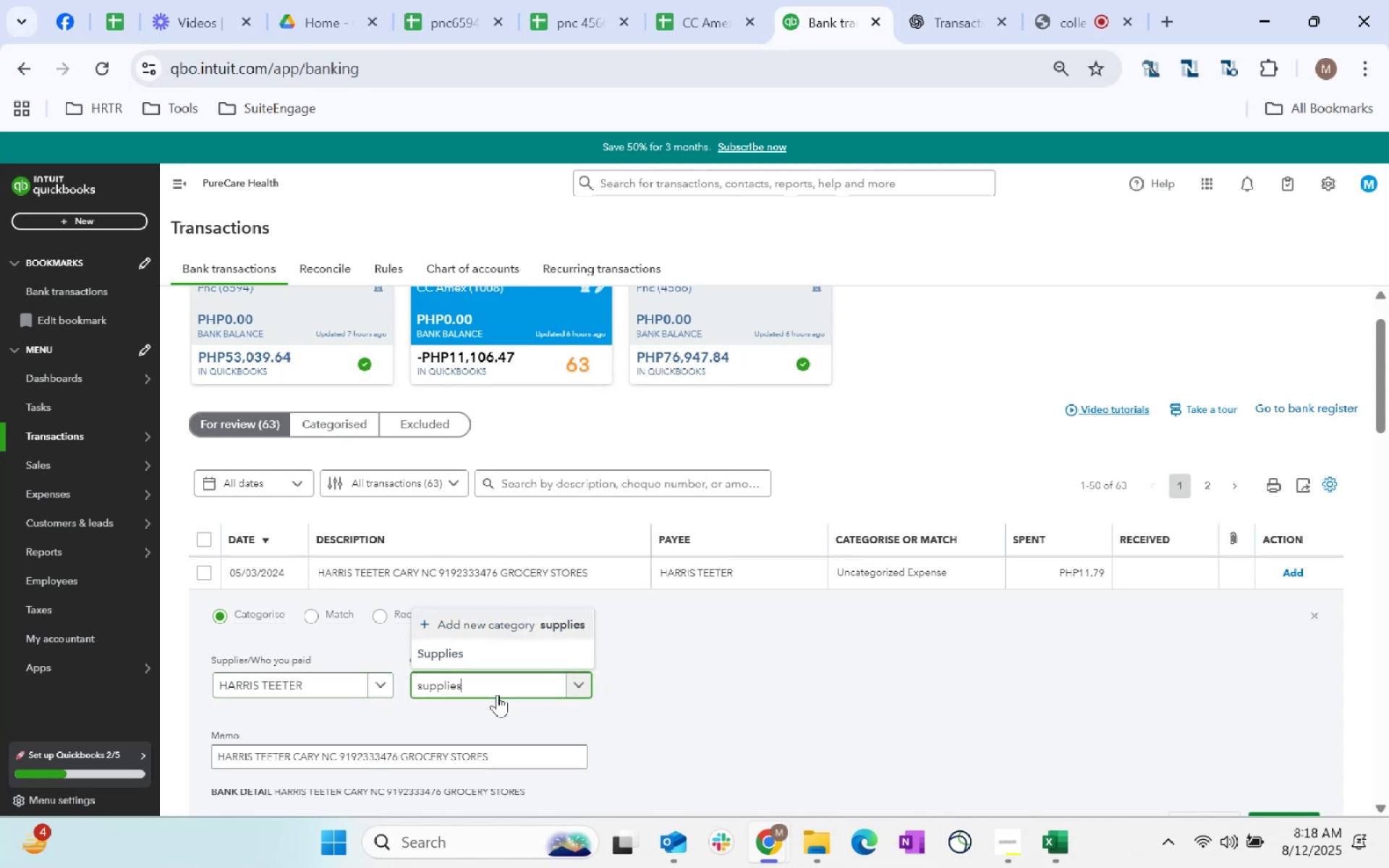 
key(Tab)
 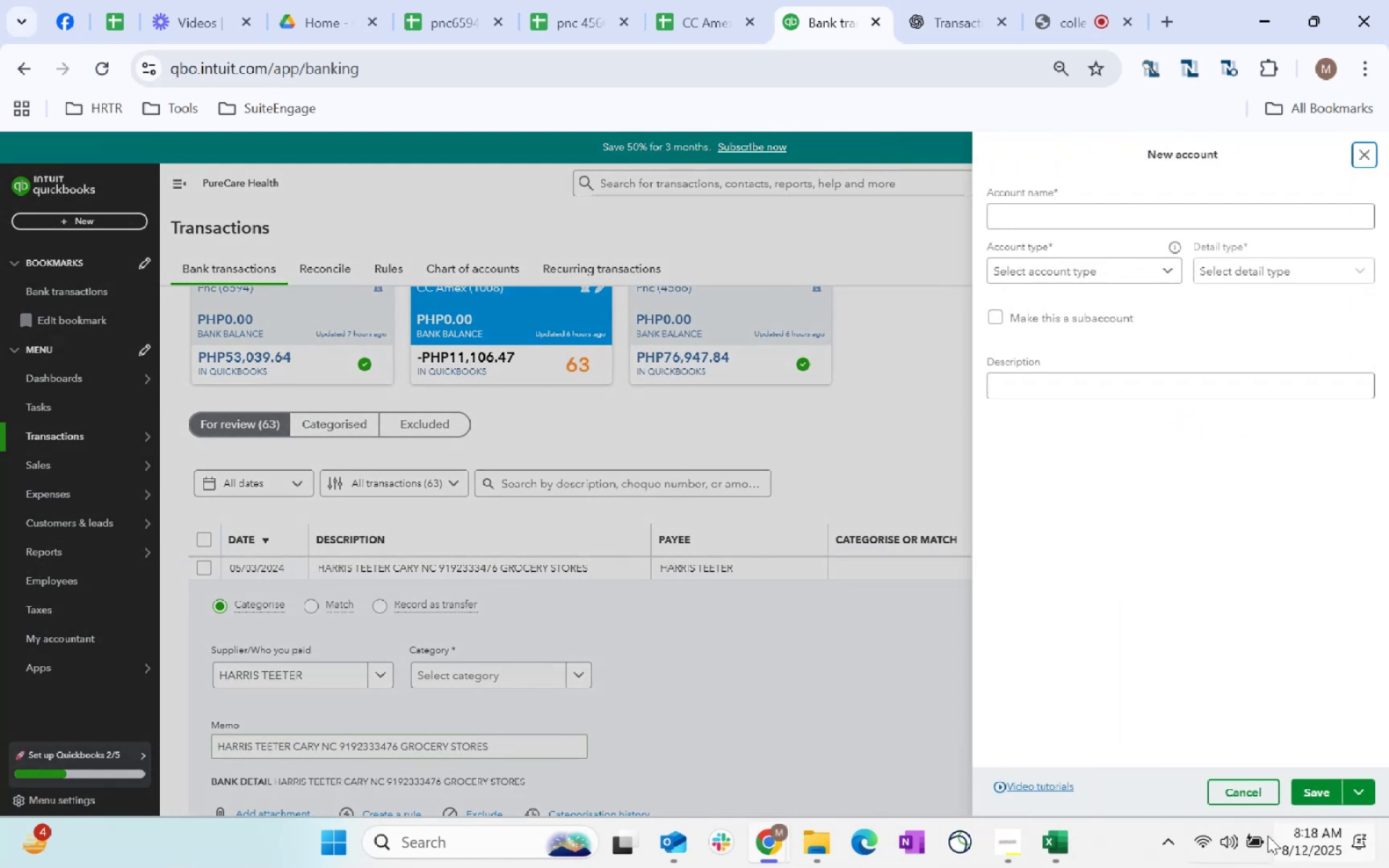 
double_click([1243, 786])
 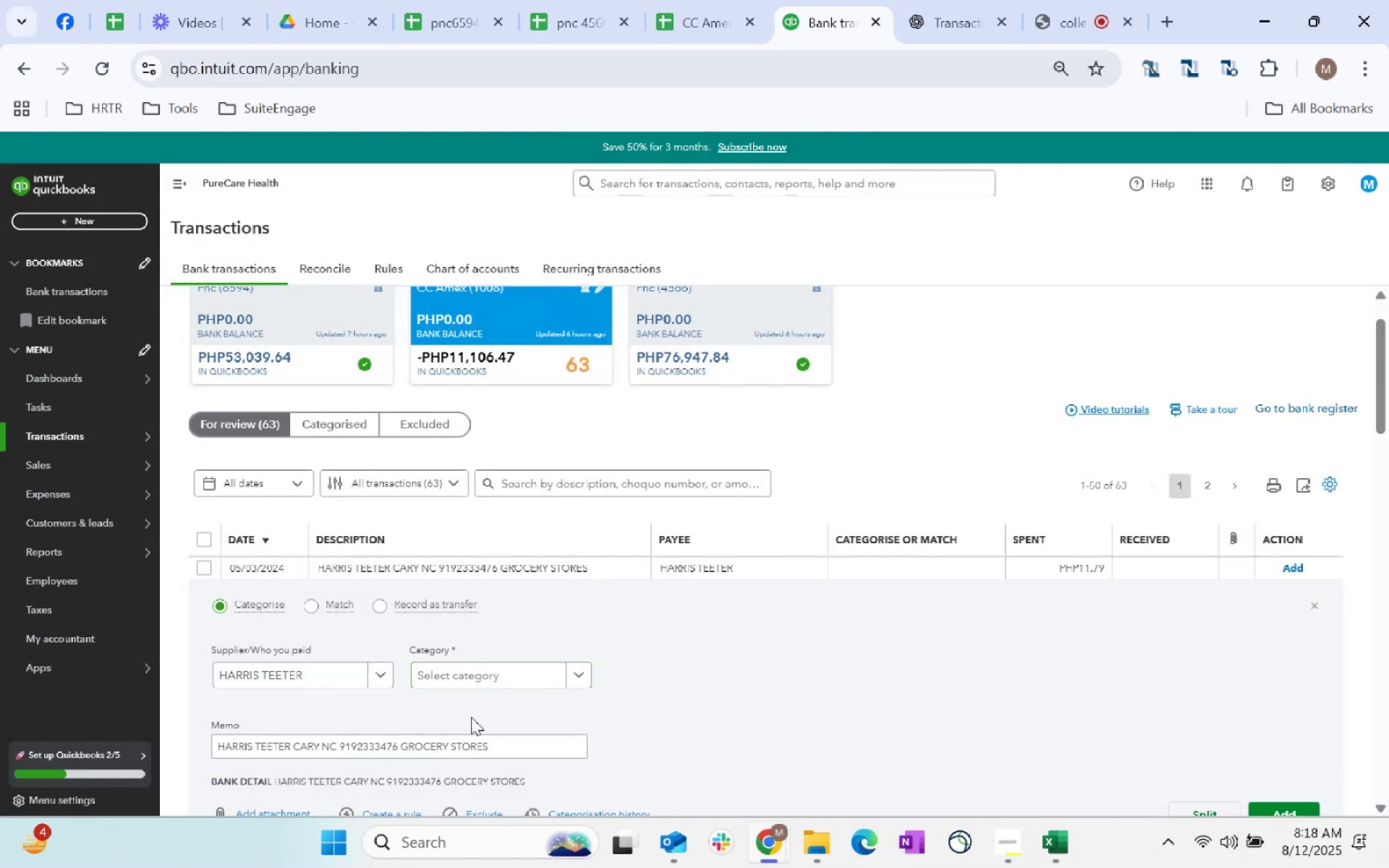 
left_click_drag(start_coordinate=[477, 694], to_coordinate=[483, 688])
 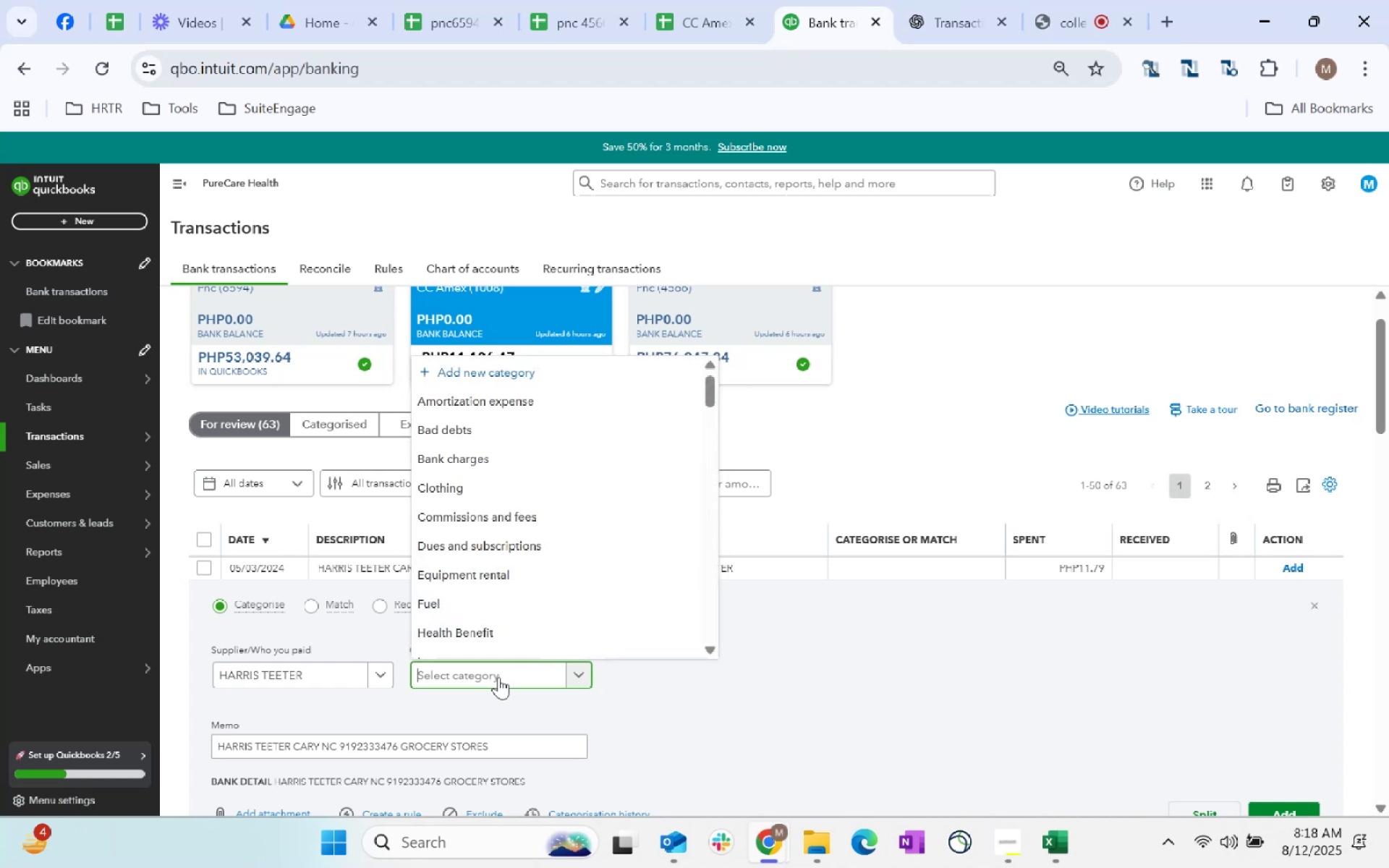 
type(supplies)
 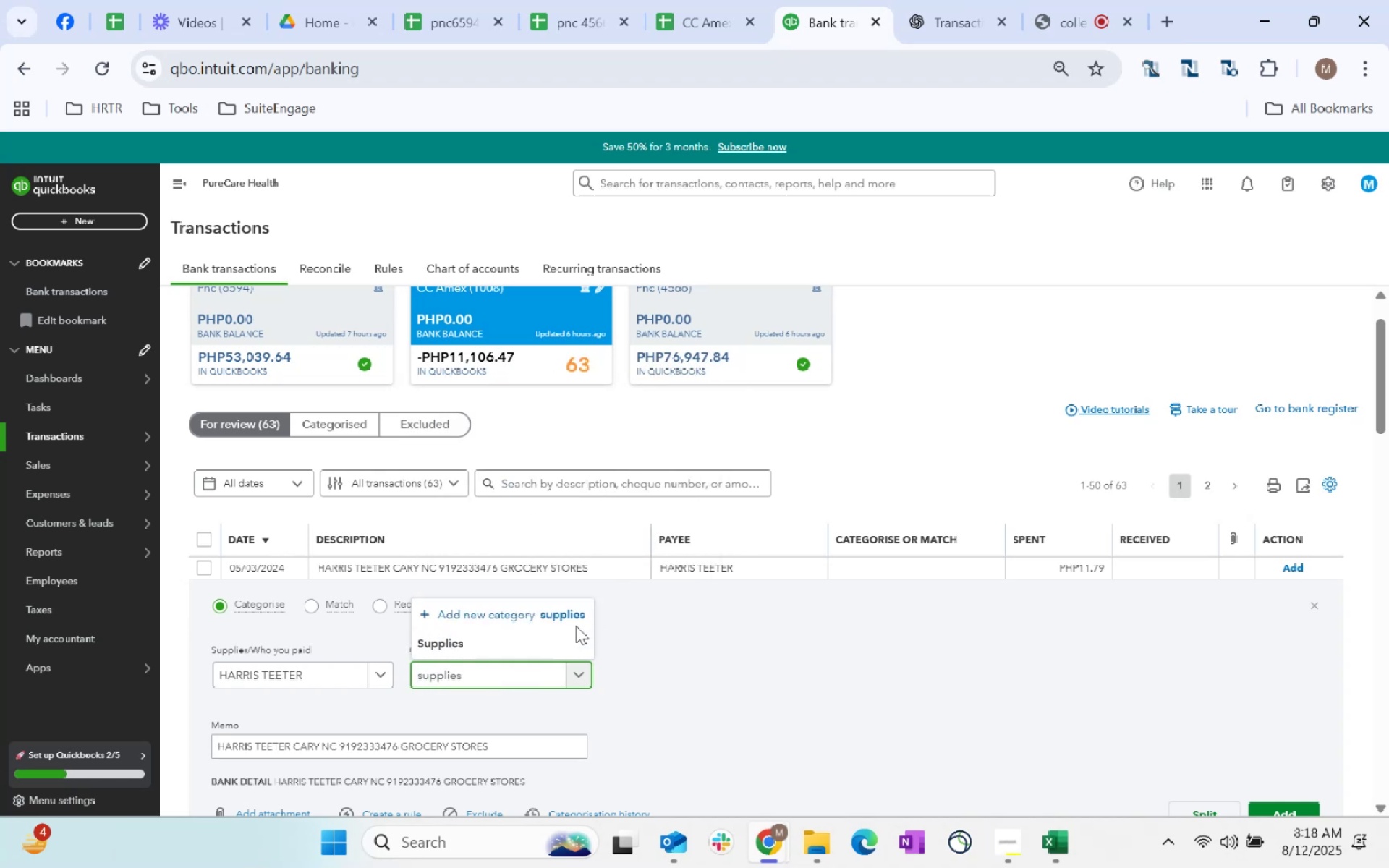 
left_click([534, 634])
 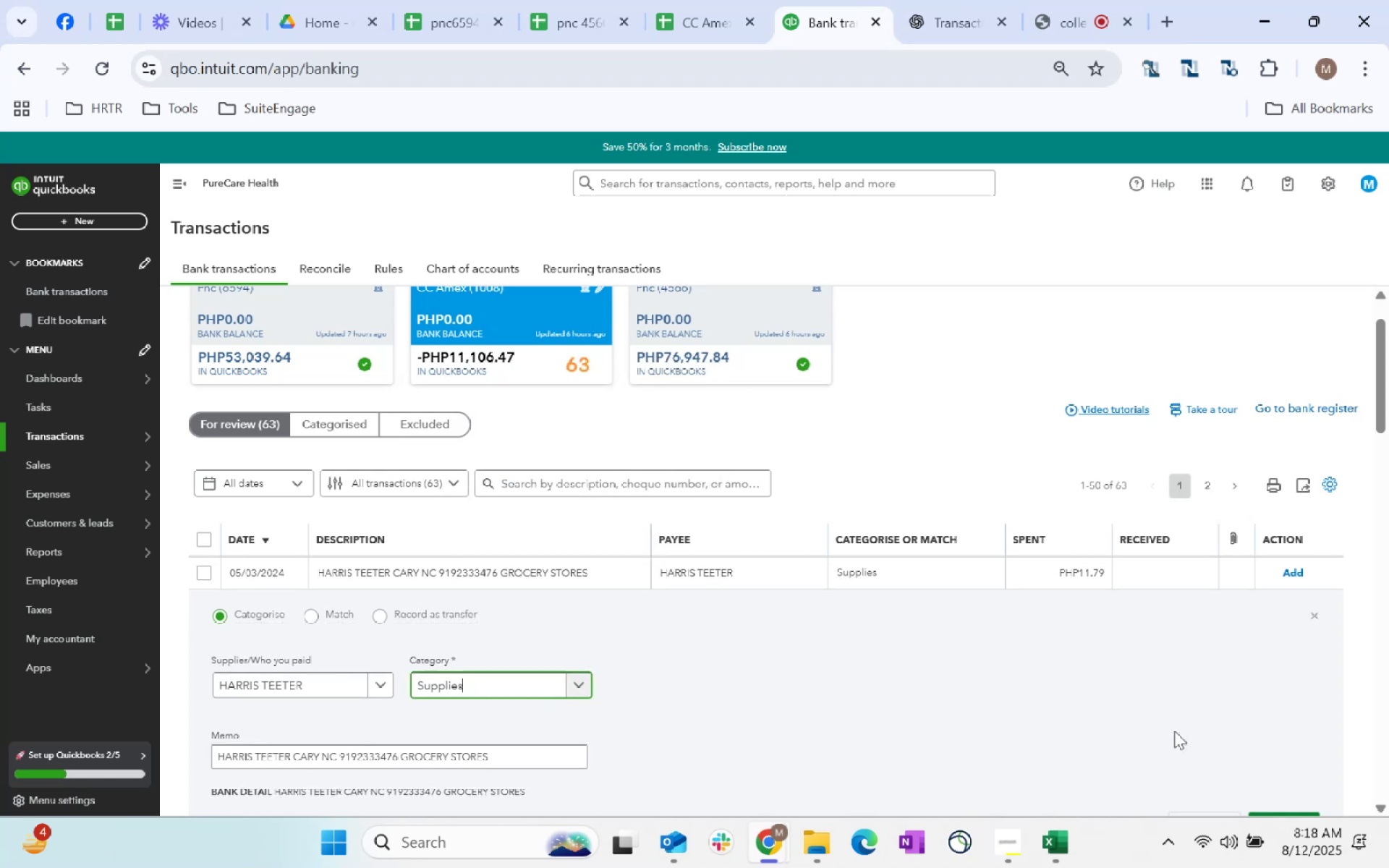 
scroll: coordinate [1362, 614], scroll_direction: up, amount: 4.0
 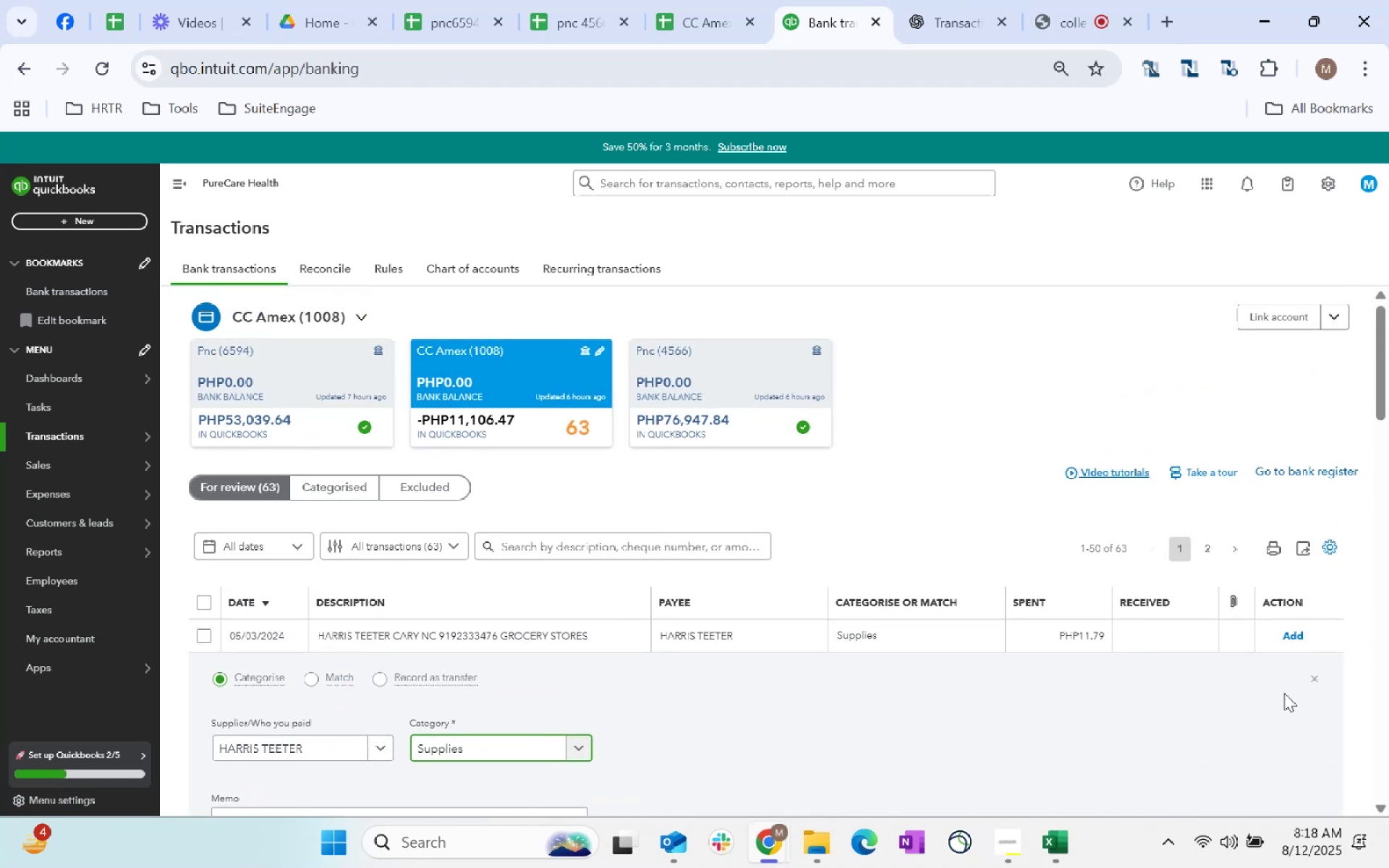 
scroll: coordinate [1309, 731], scroll_direction: down, amount: 2.0
 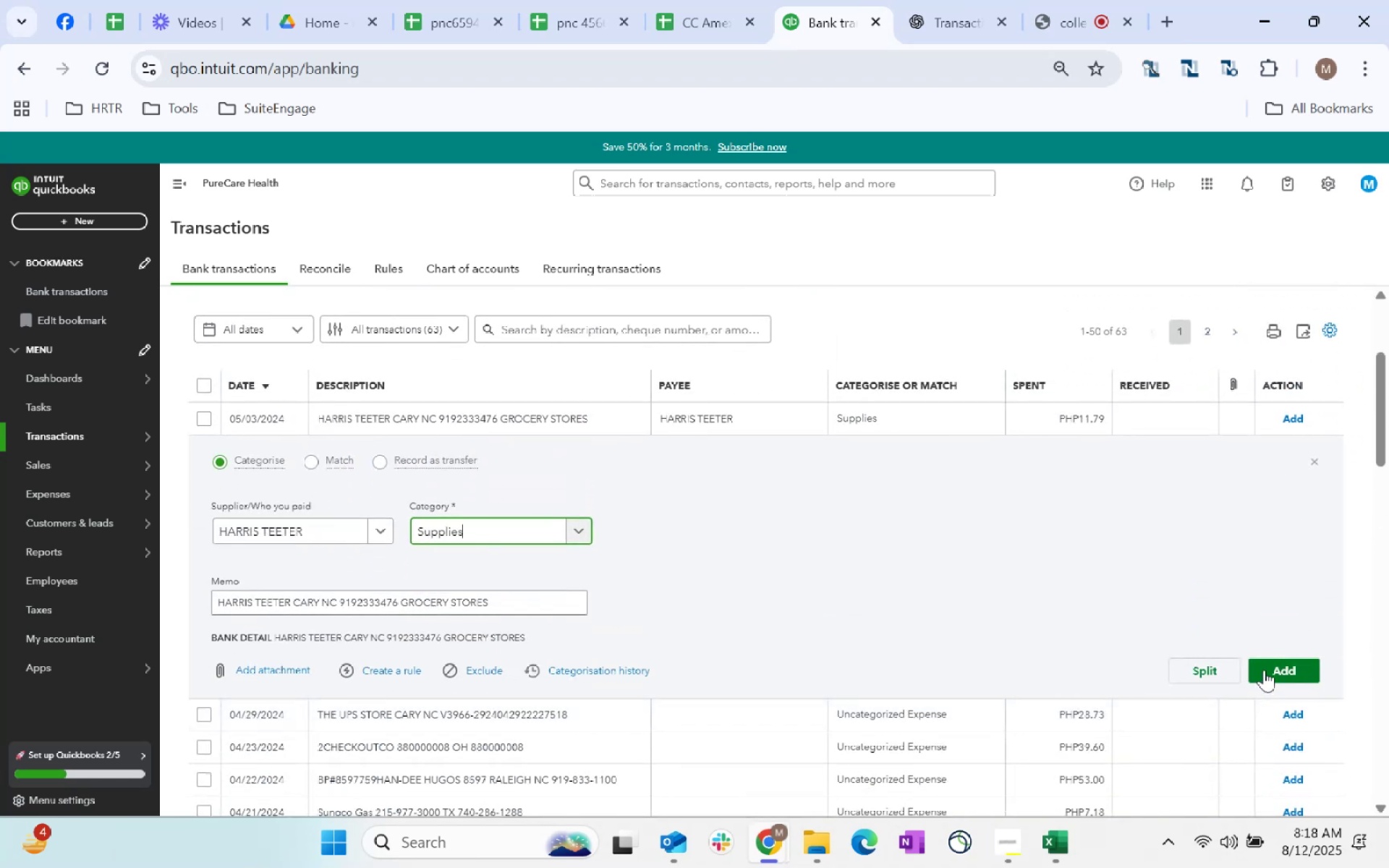 
left_click([1265, 671])
 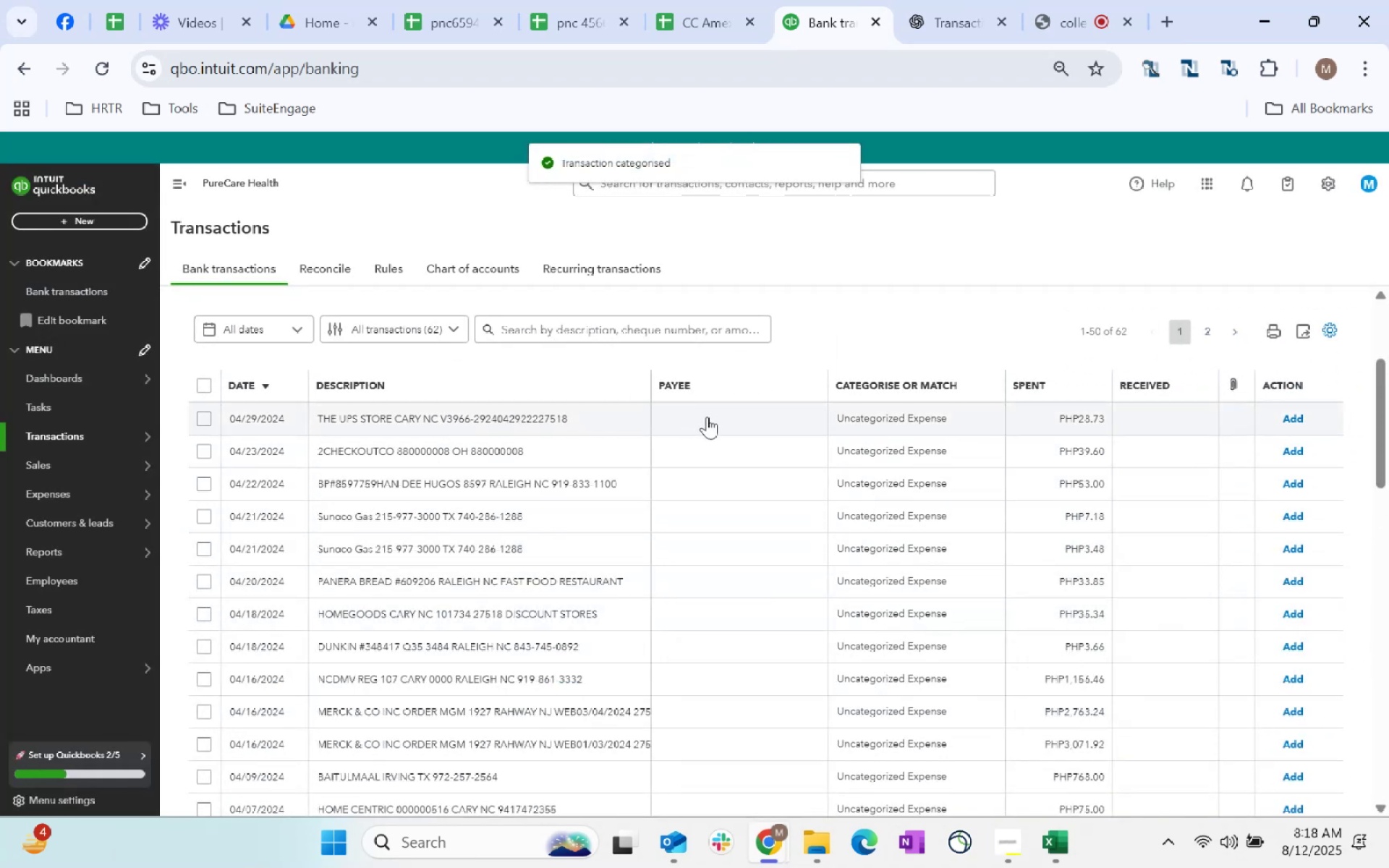 
left_click([709, 420])
 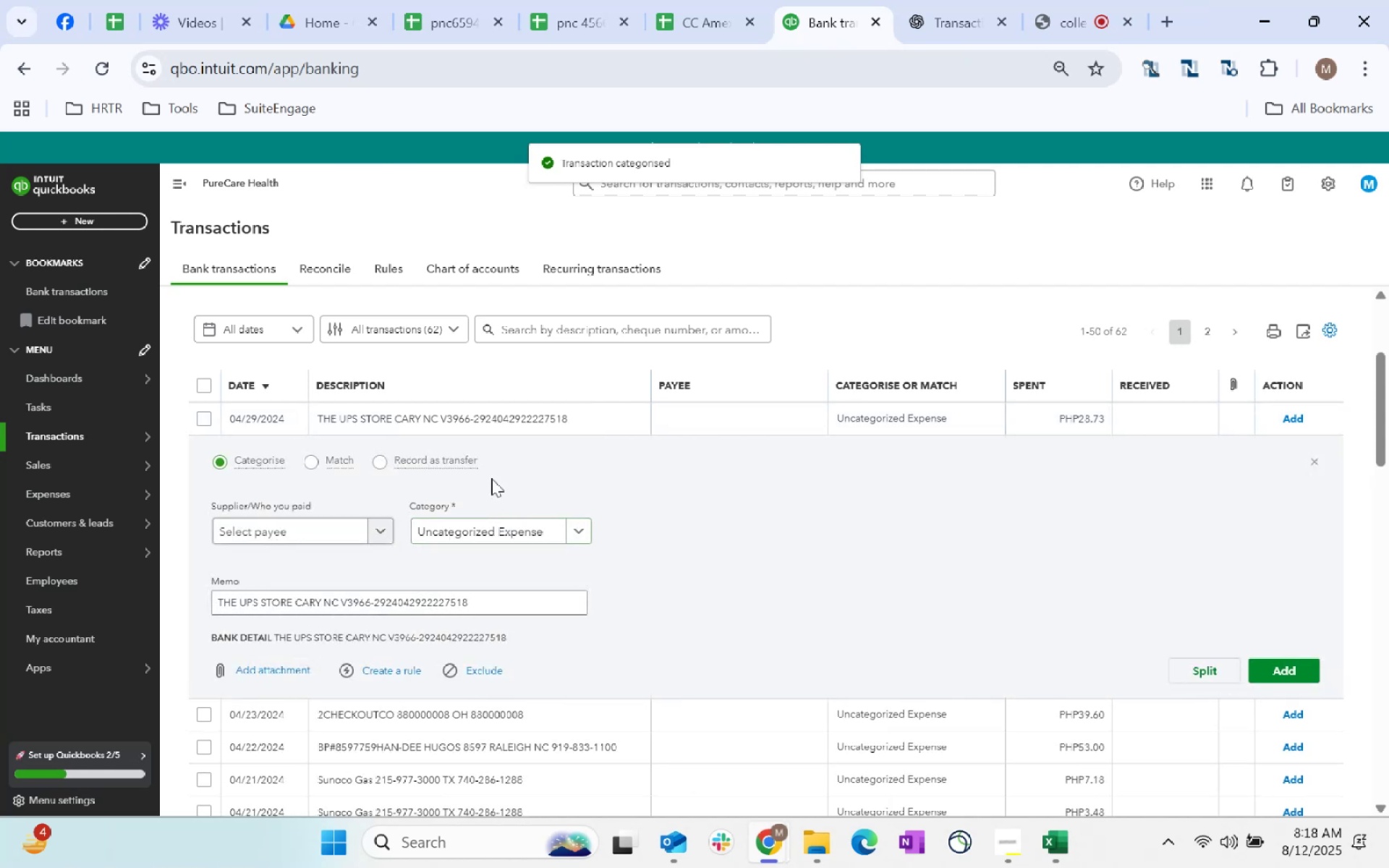 
left_click_drag(start_coordinate=[575, 411], to_coordinate=[293, 431])
 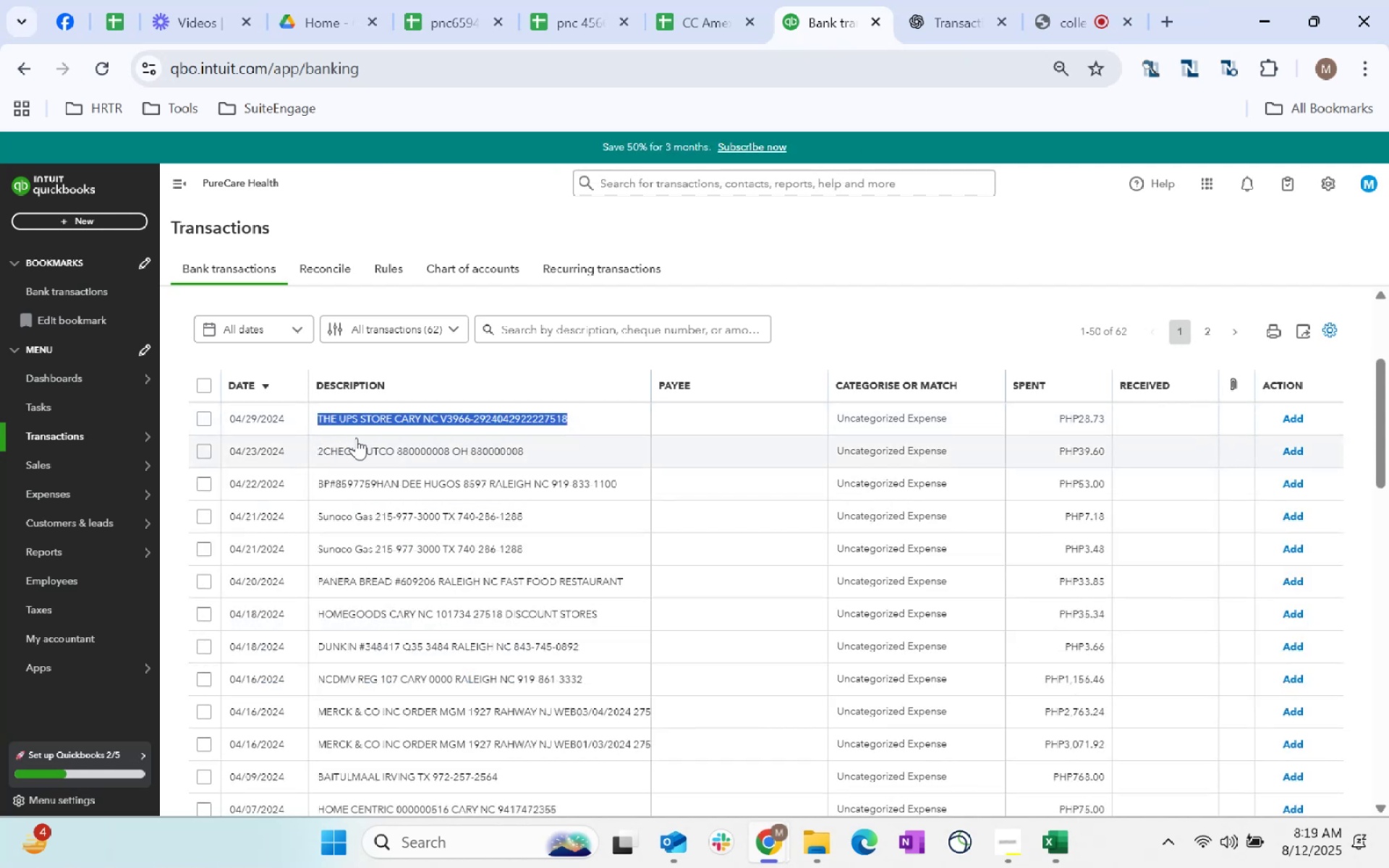 
key(Control+C)
 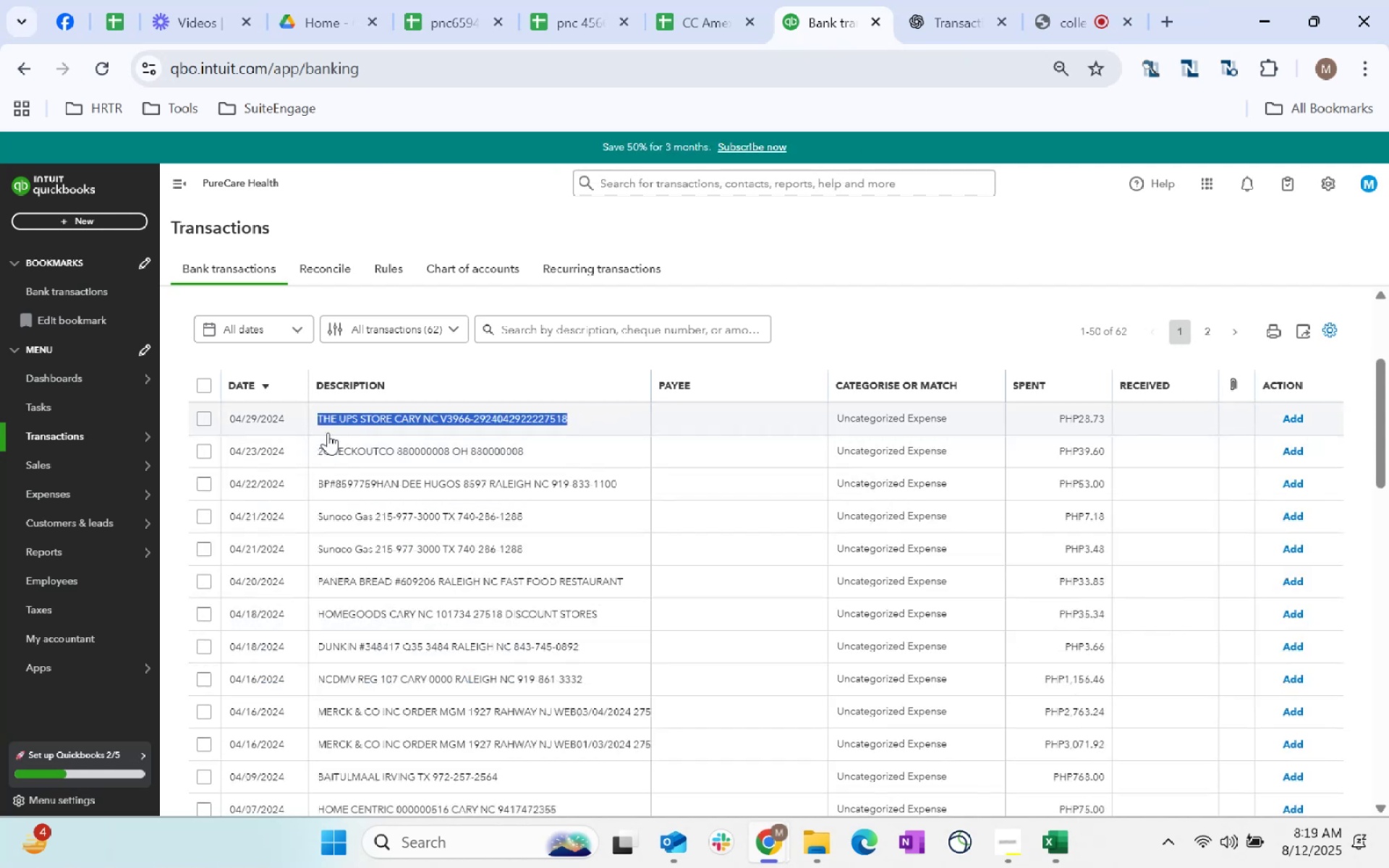 
key(Control+C)
 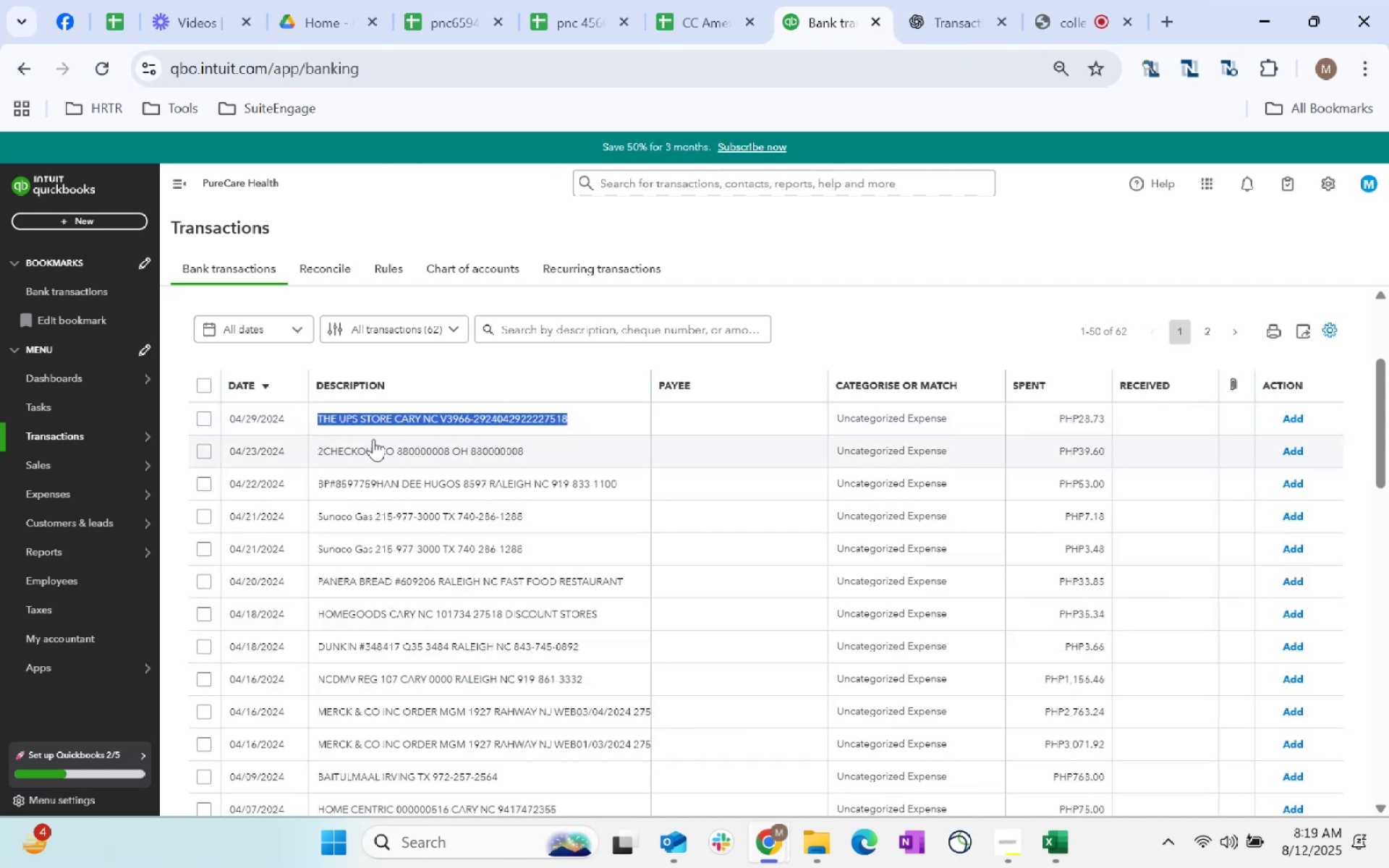 
key(Tab)
 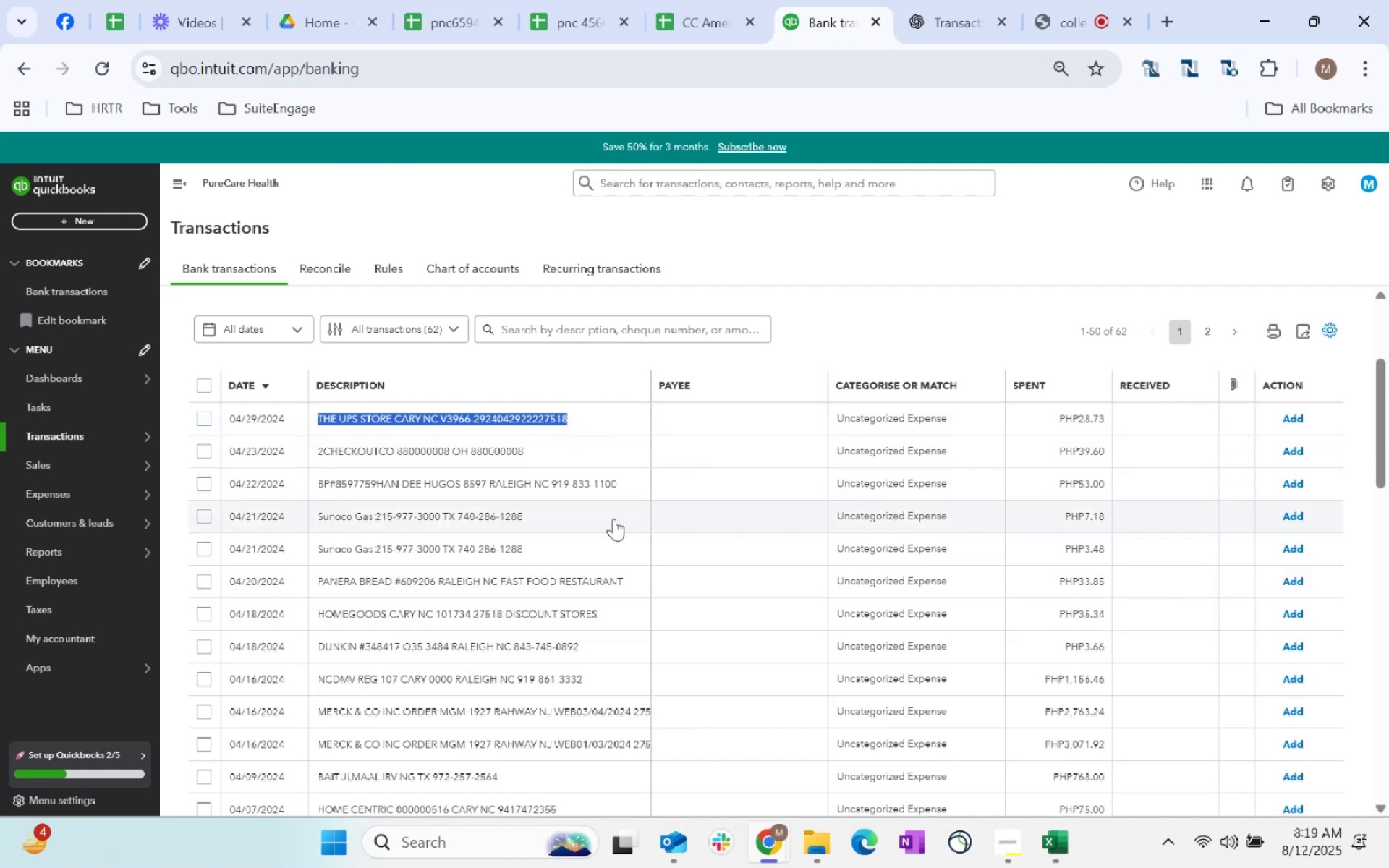 
key(Alt+AltLeft)
 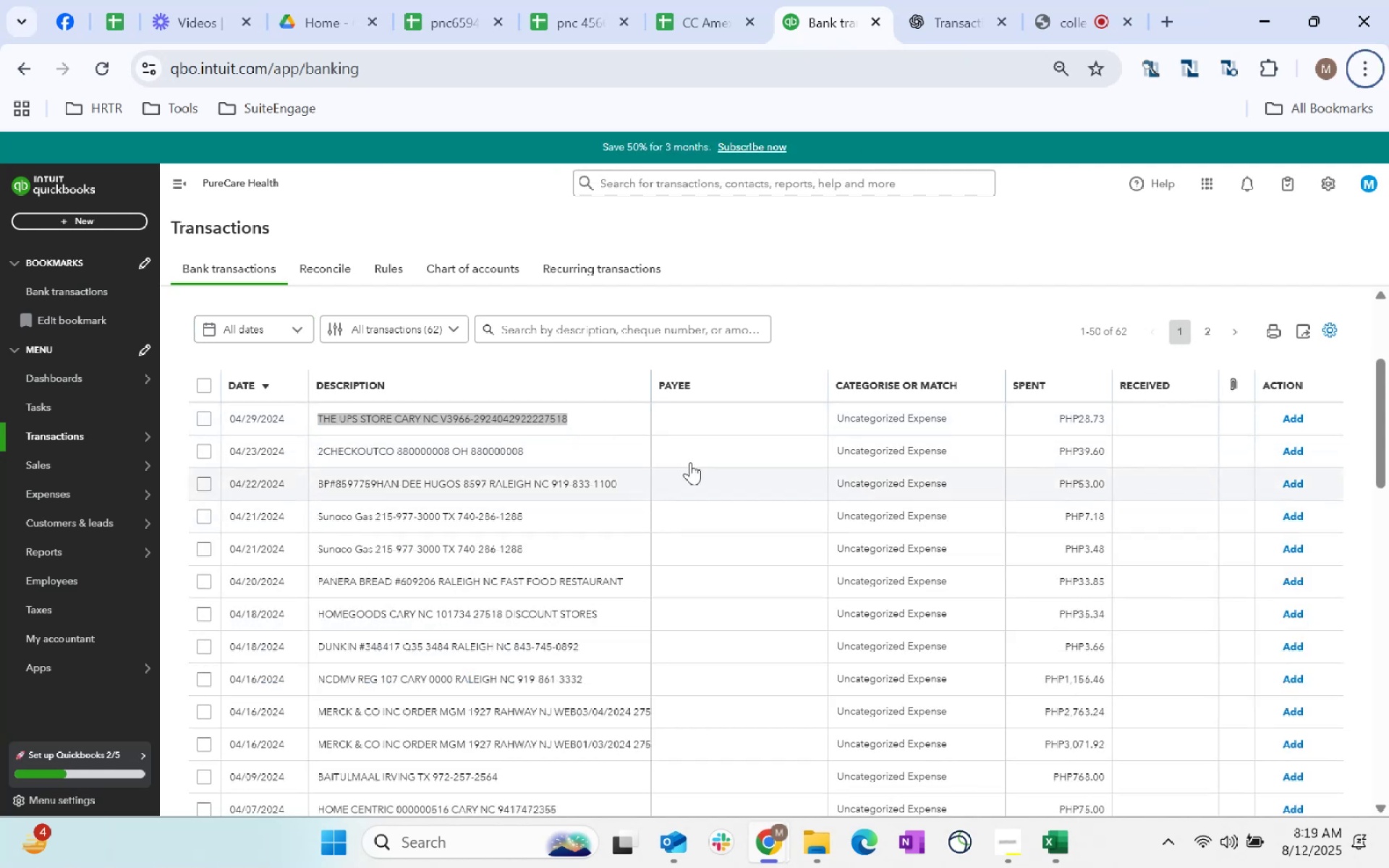 
key(Alt+AltLeft)
 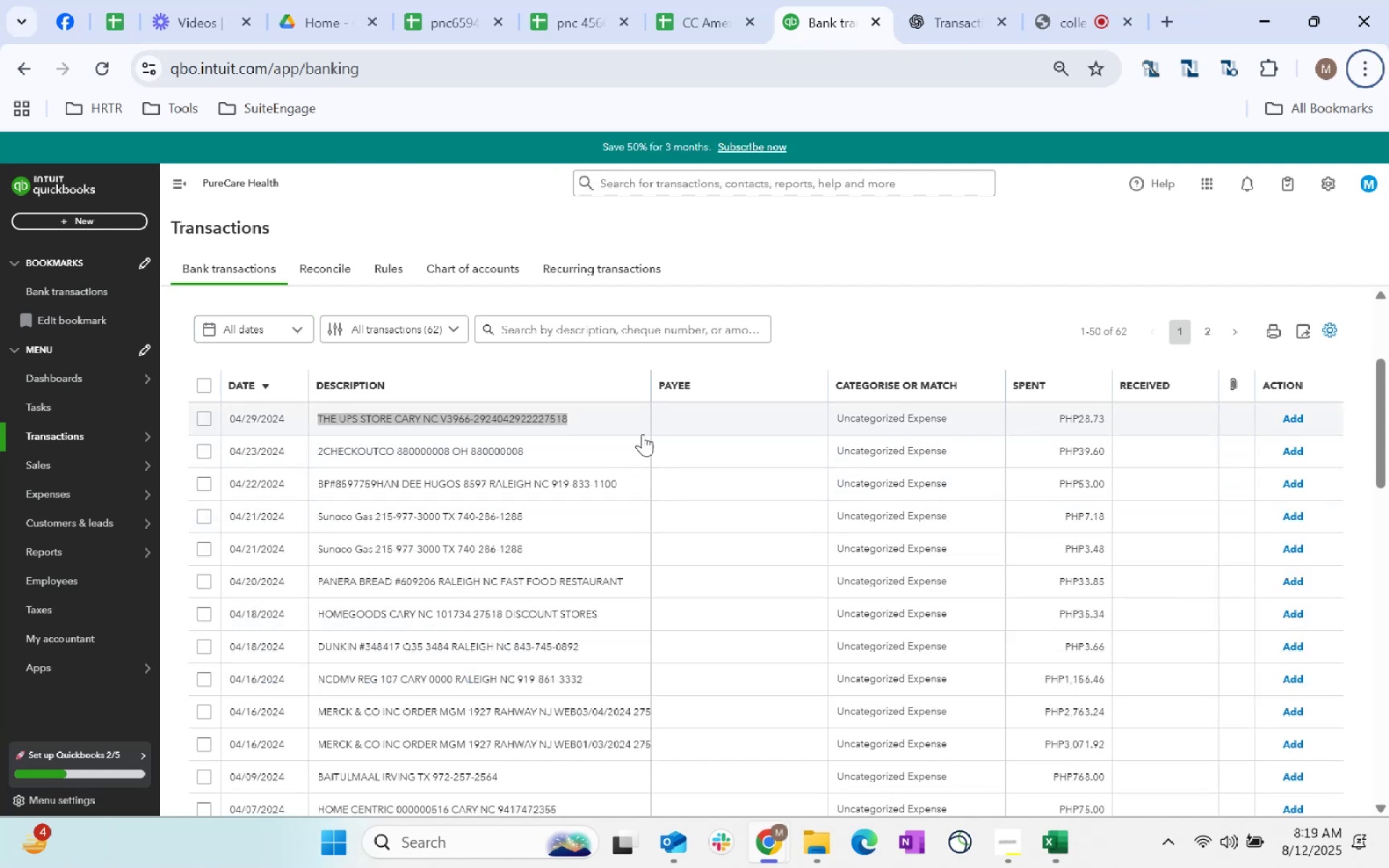 
key(Alt+Tab)
 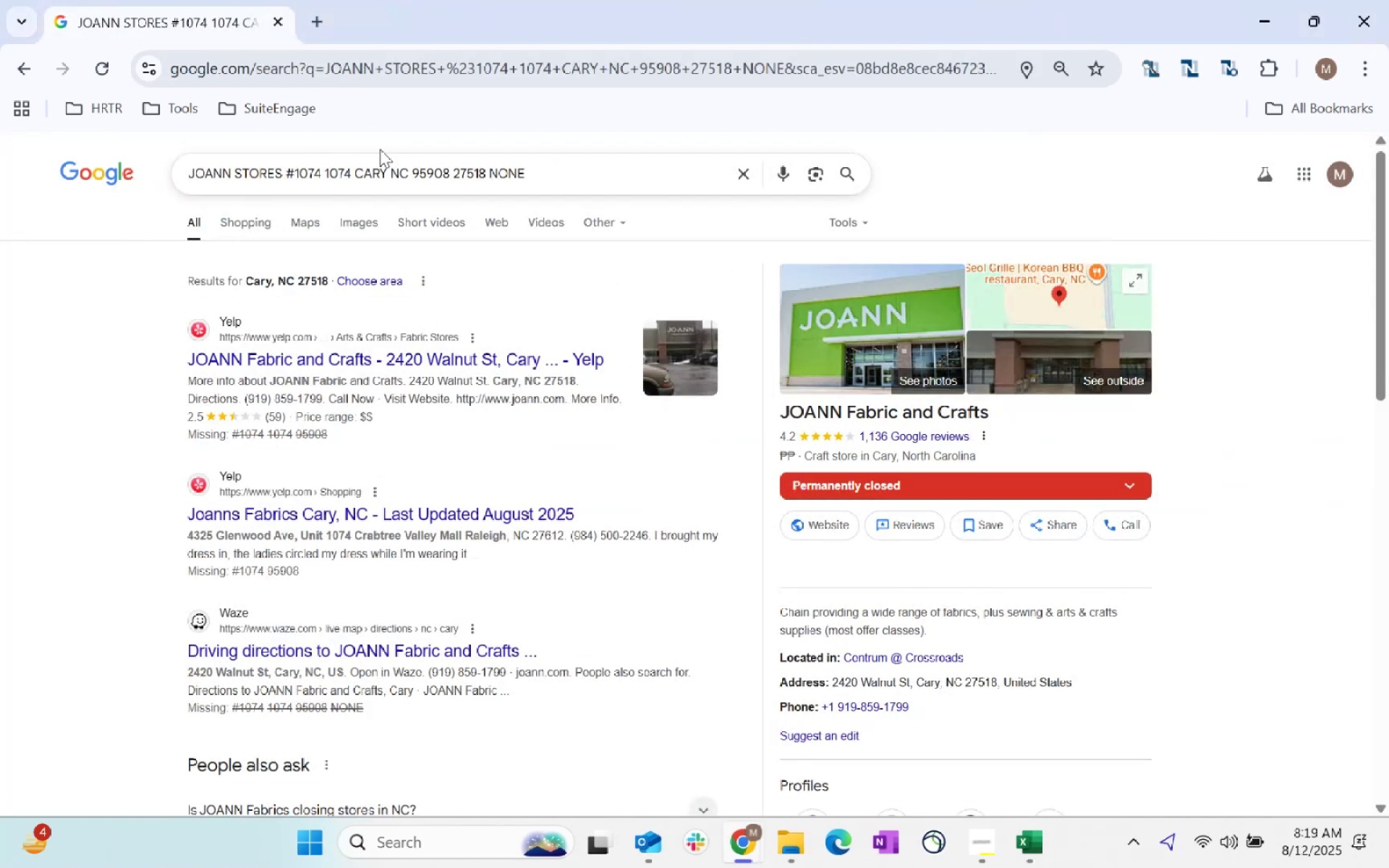 
left_click_drag(start_coordinate=[554, 166], to_coordinate=[0, 192])
 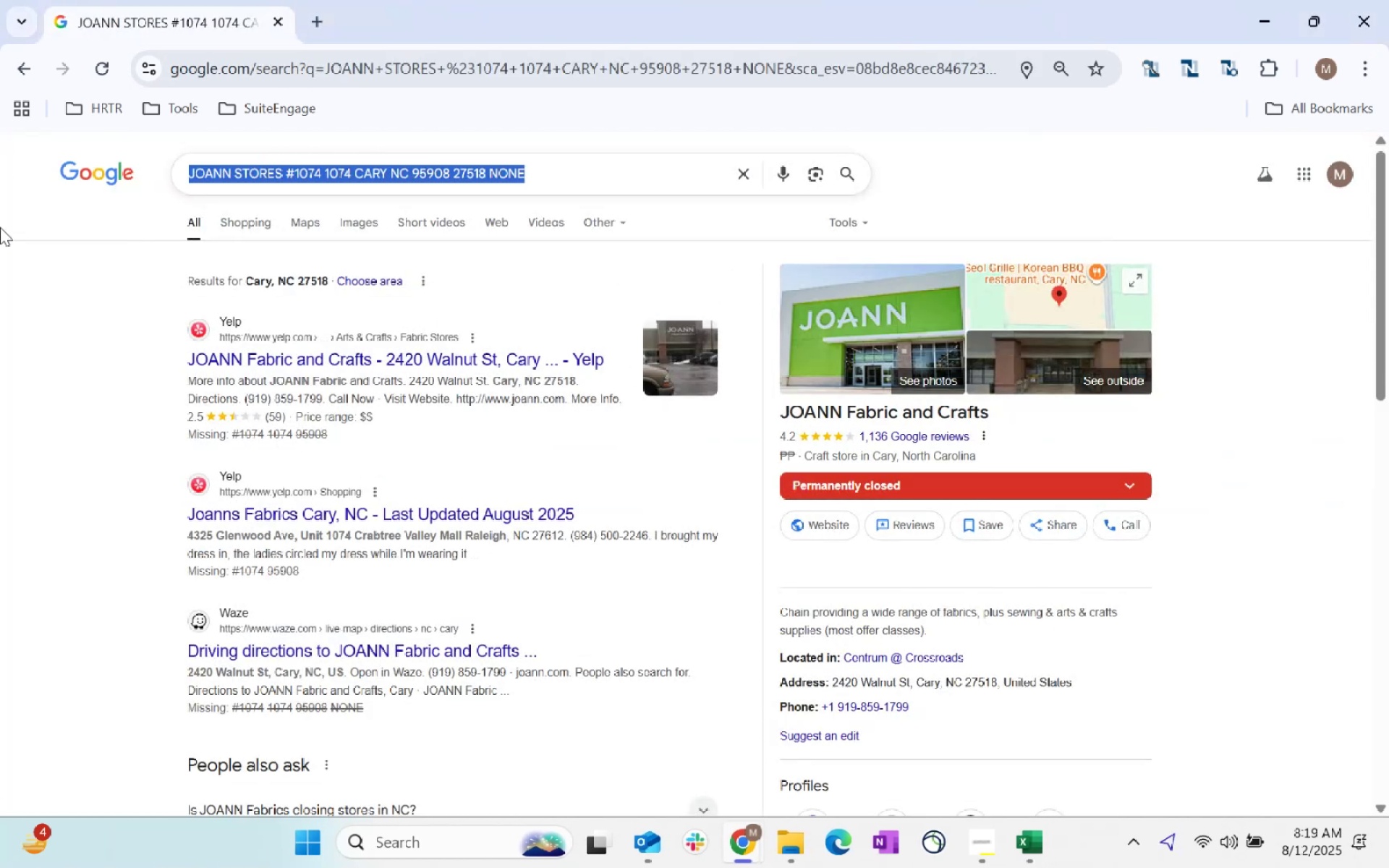 
key(Control+ControlLeft)
 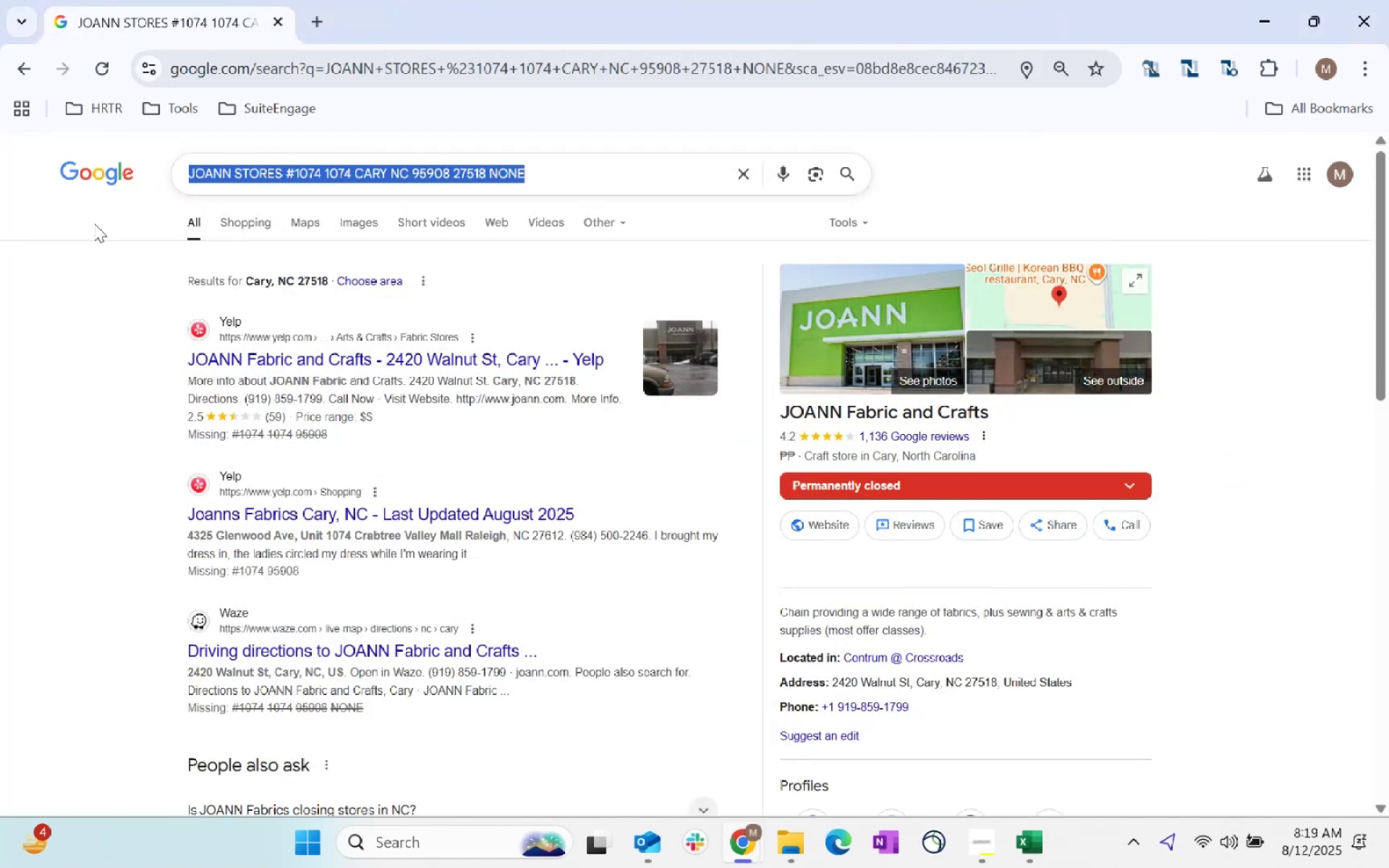 
key(Control+V)
 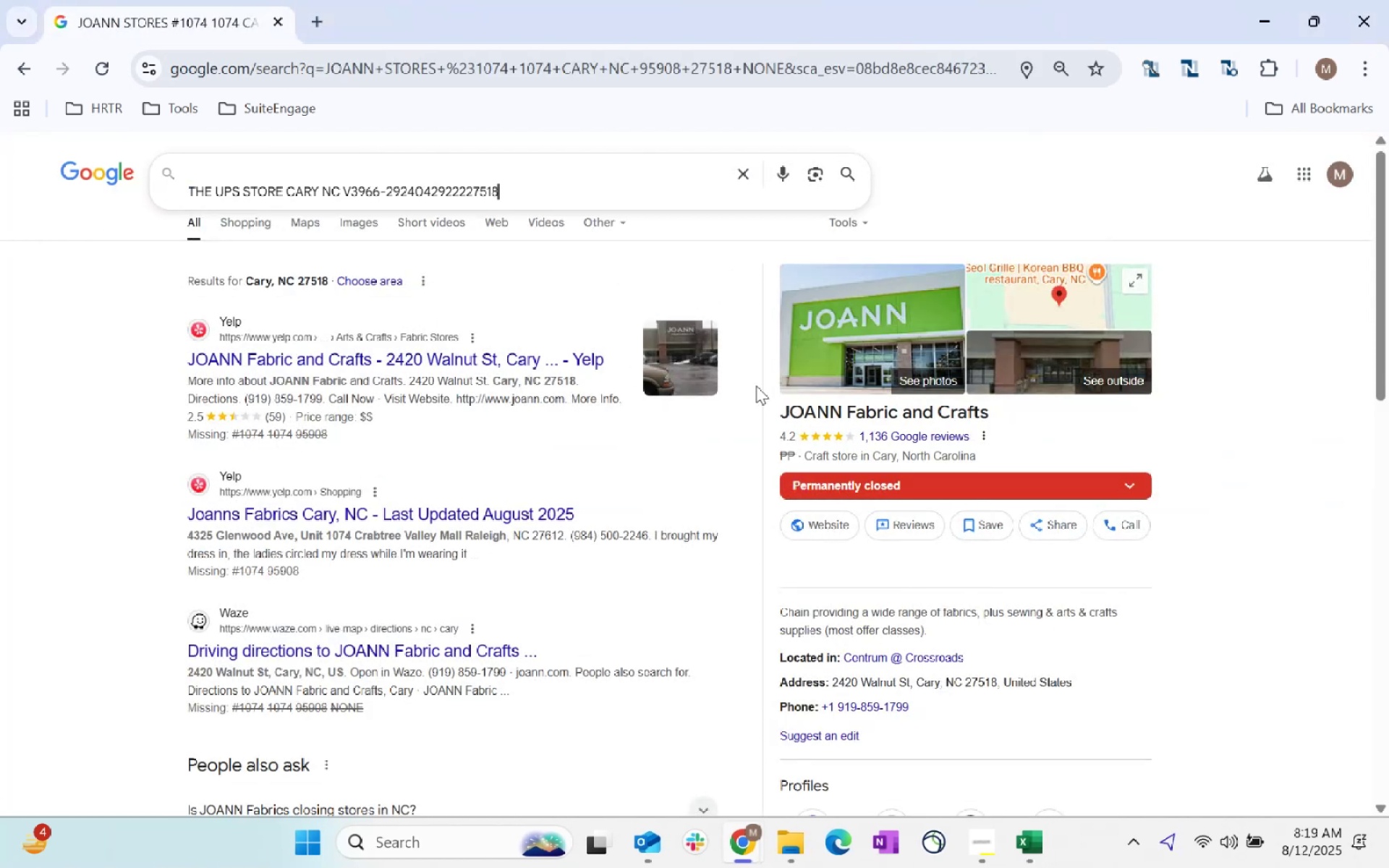 
key(Enter)
 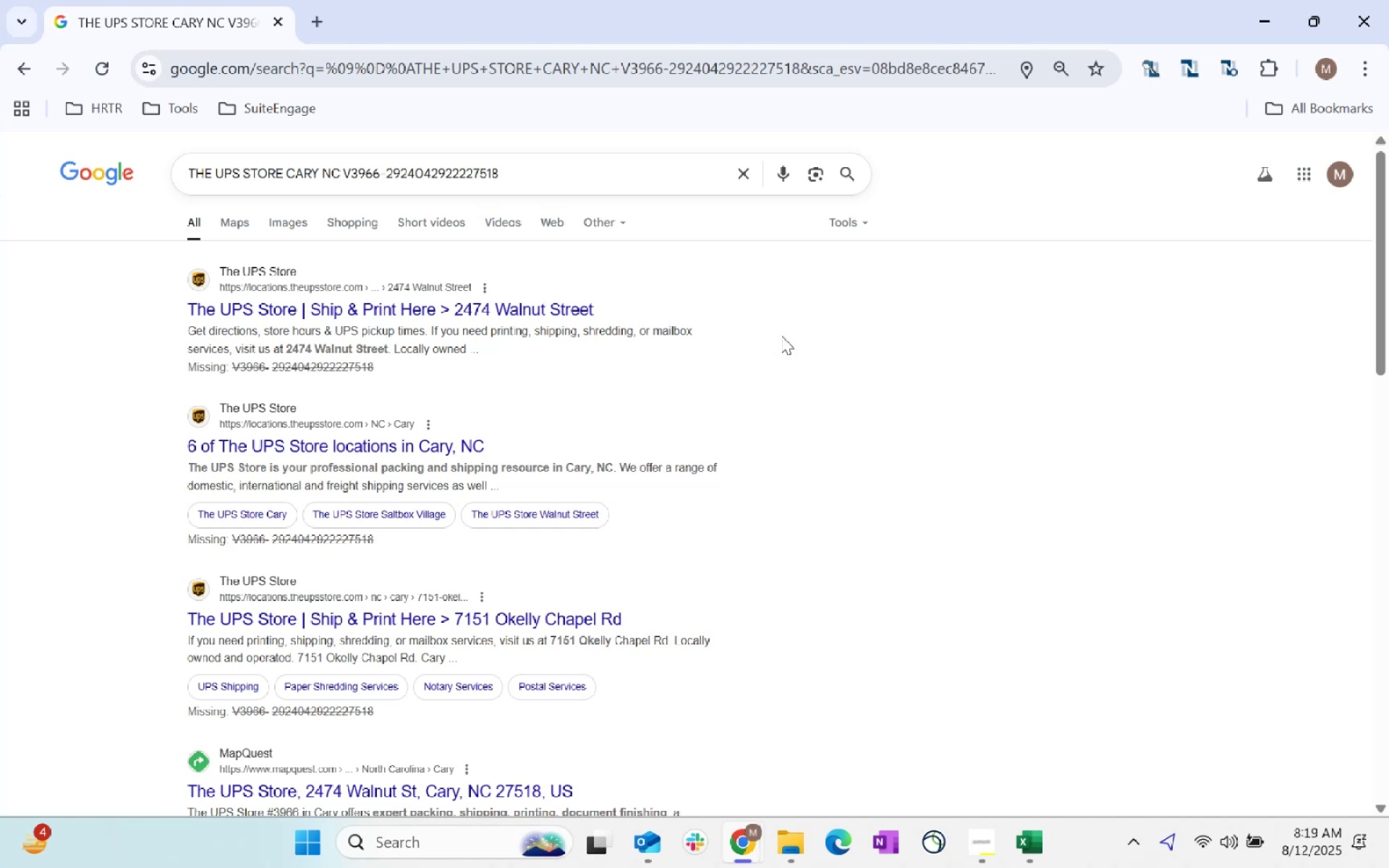 
key(Alt+AltLeft)
 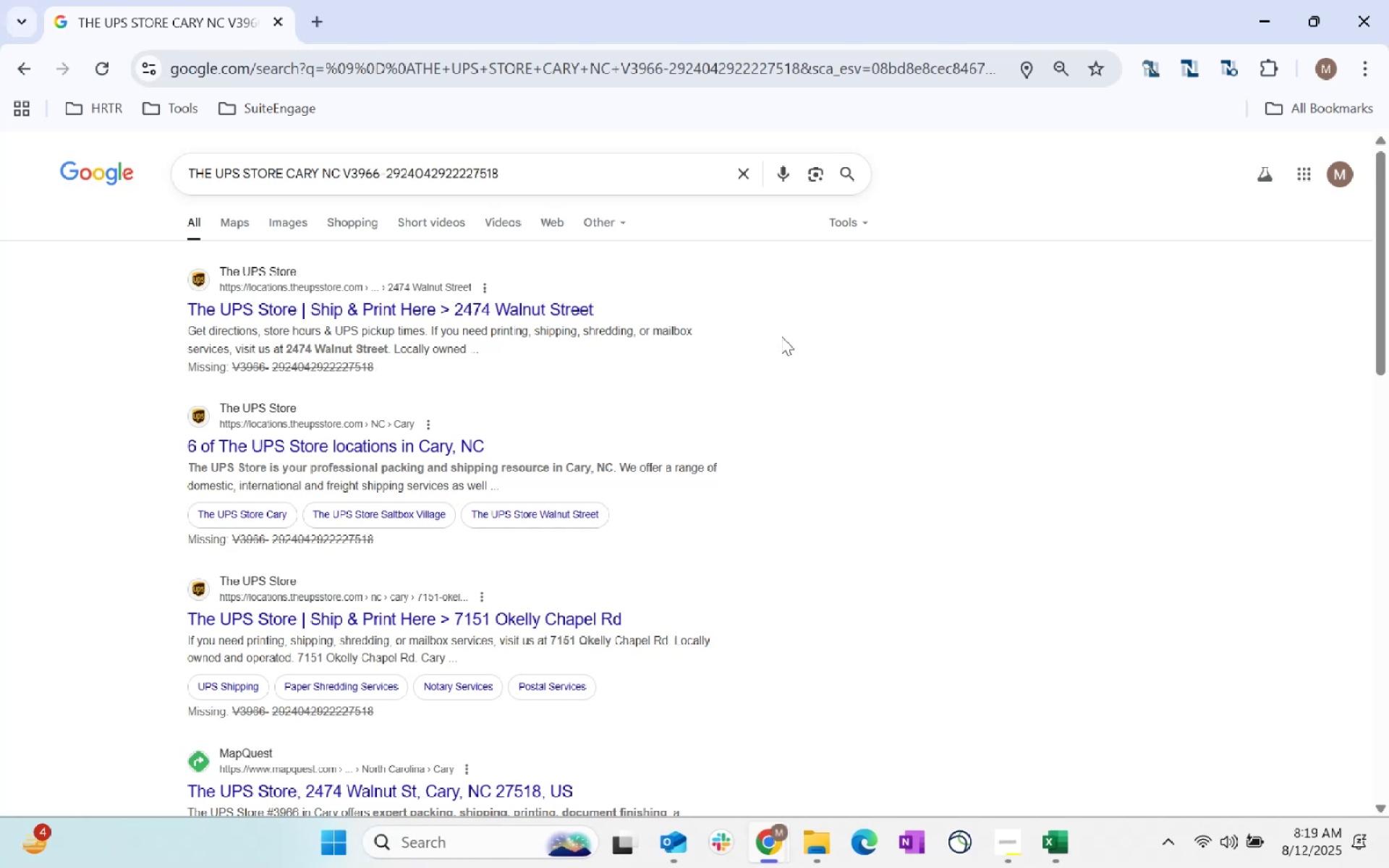 
key(Alt+Tab)
 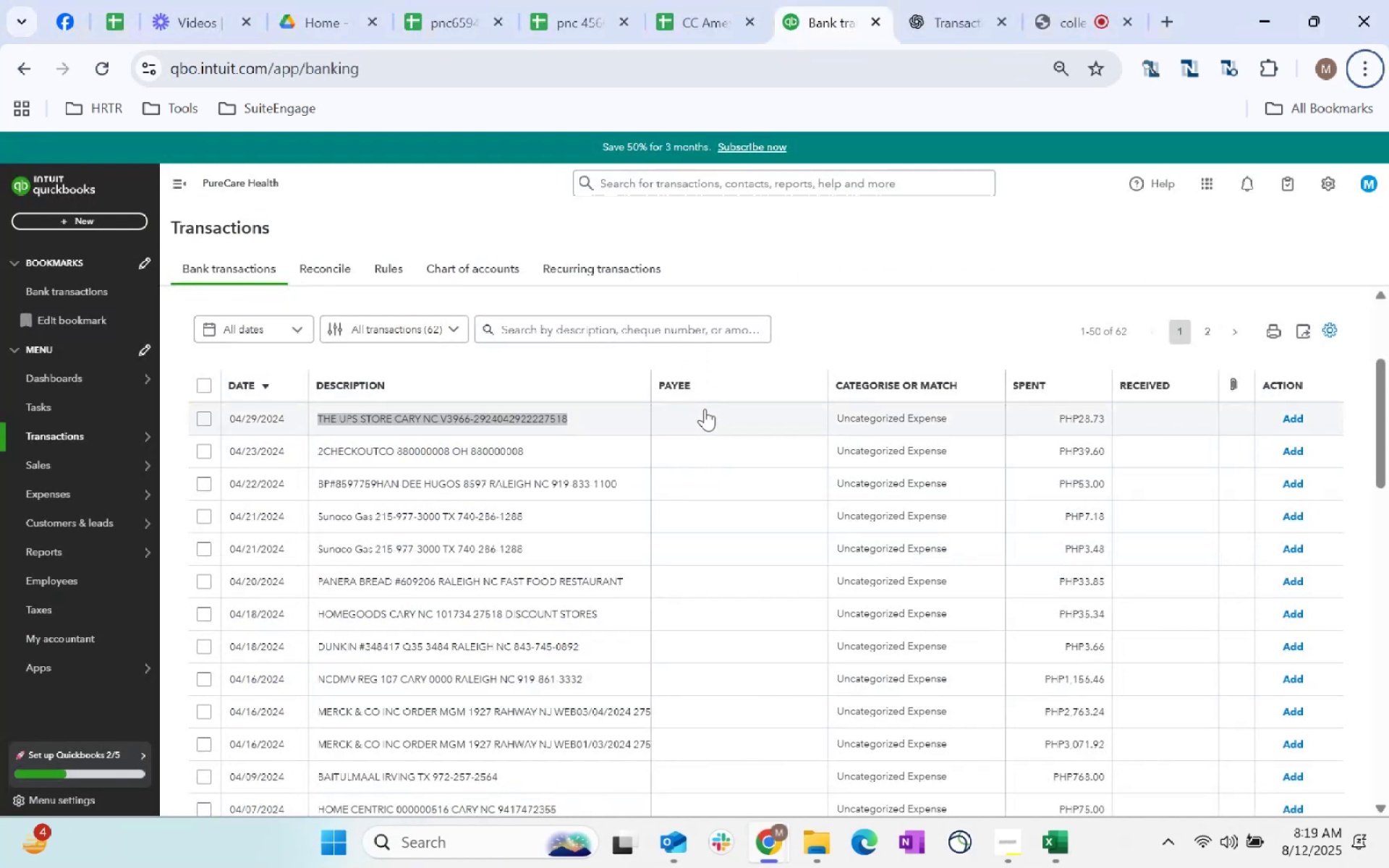 
left_click([709, 419])
 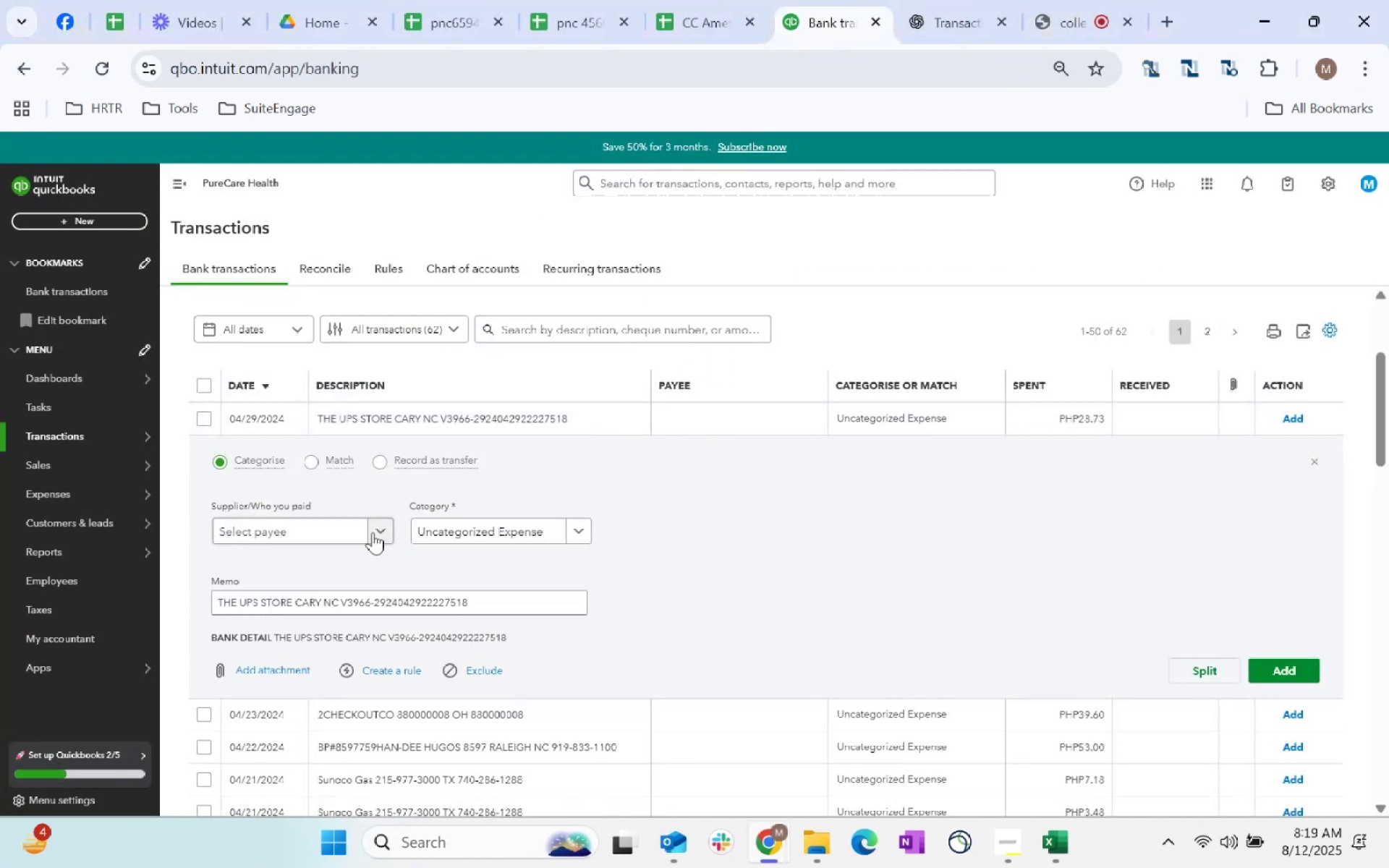 
left_click([339, 529])
 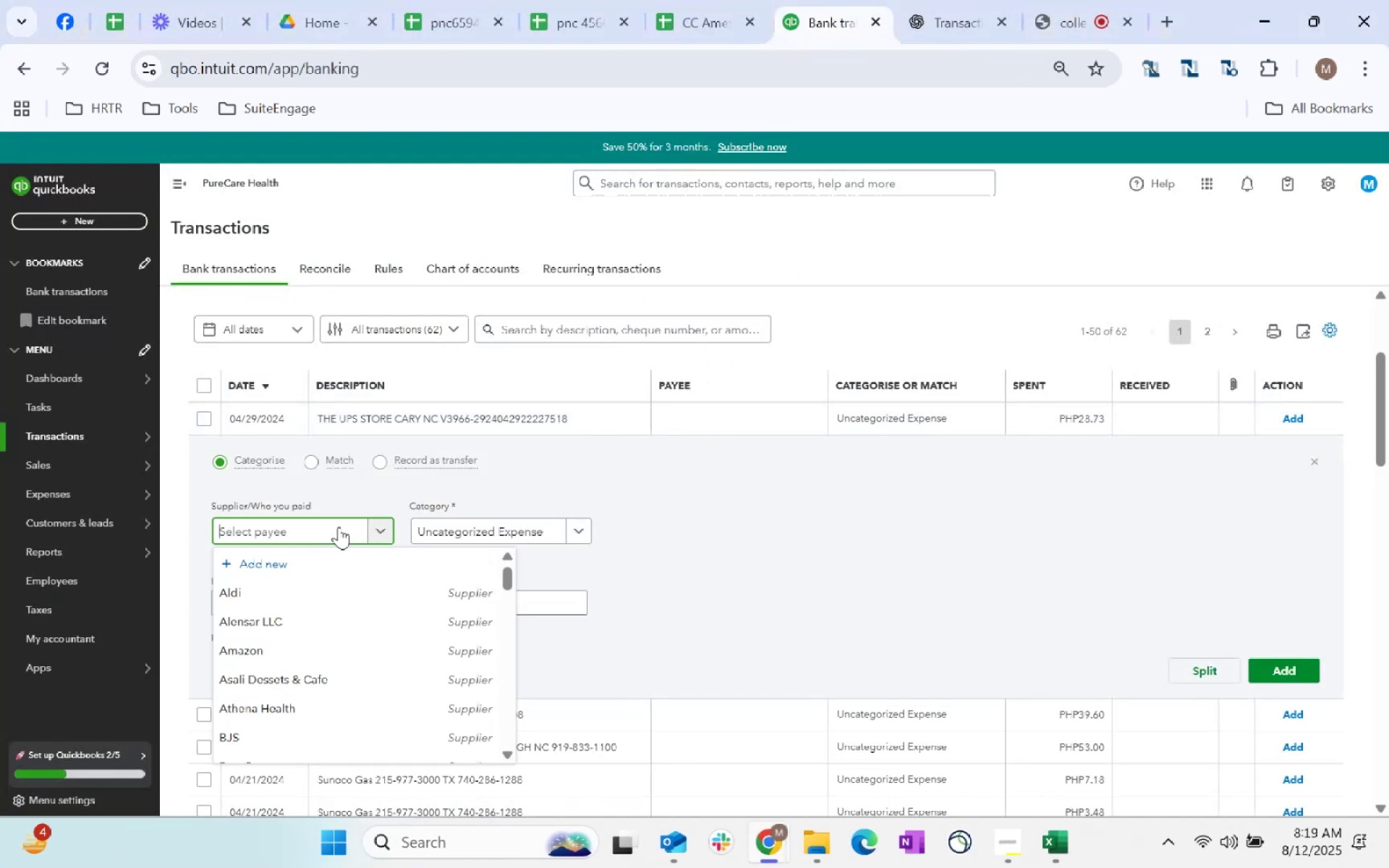 
type(The UPS Store)
 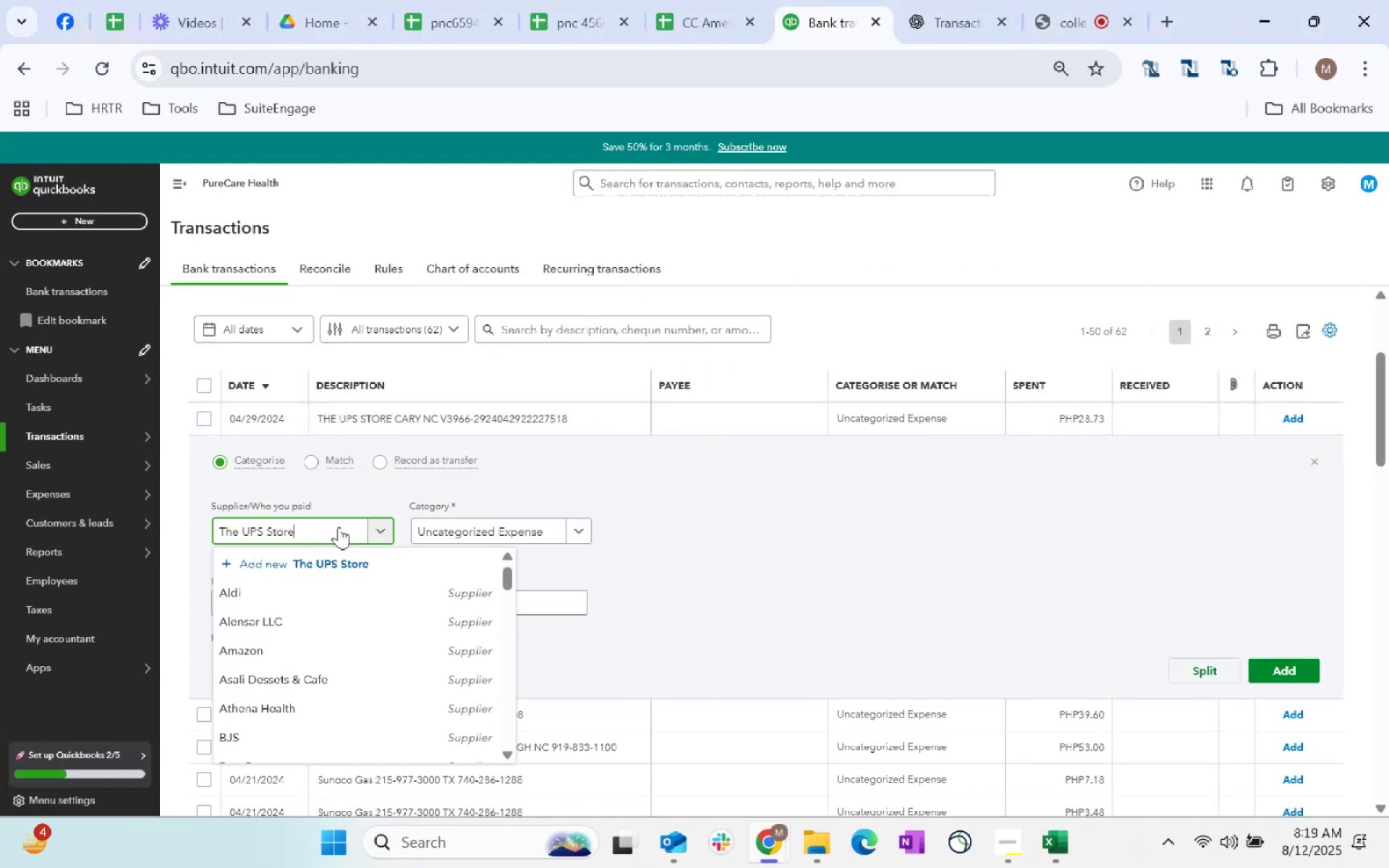 
left_click([279, 567])
 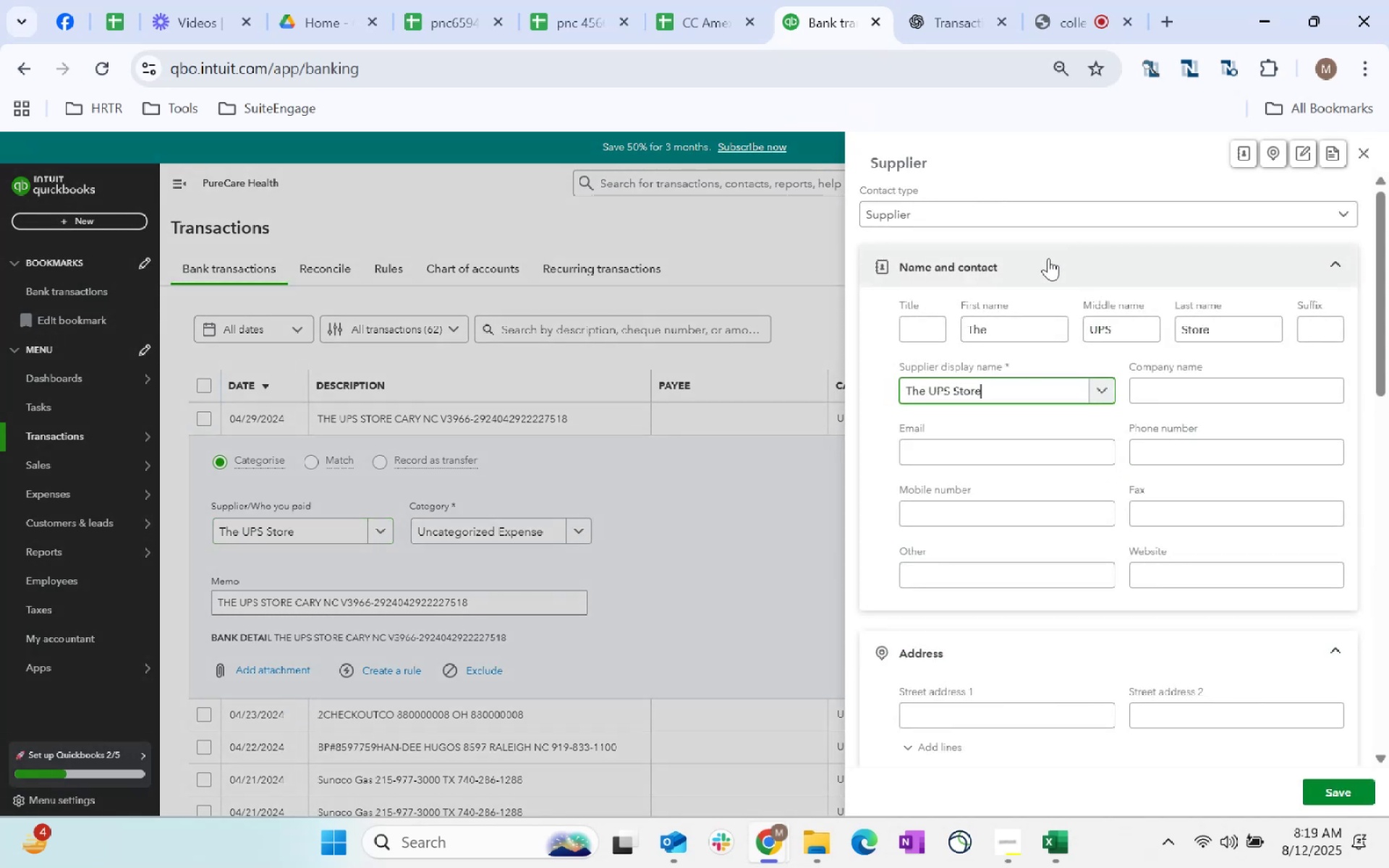 
scroll: coordinate [1058, 563], scroll_direction: down, amount: 335.0
 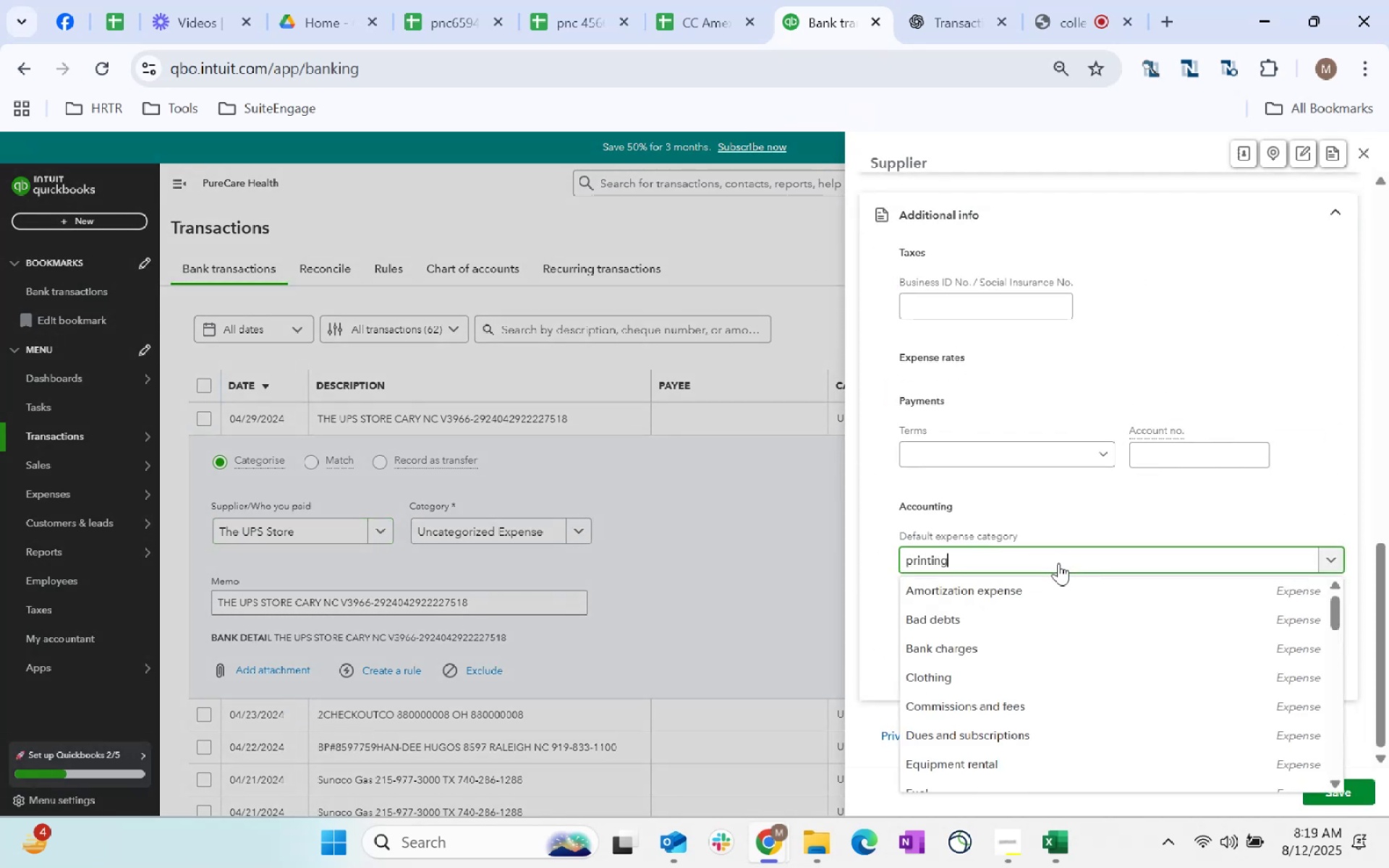 
left_click([1061, 563])
 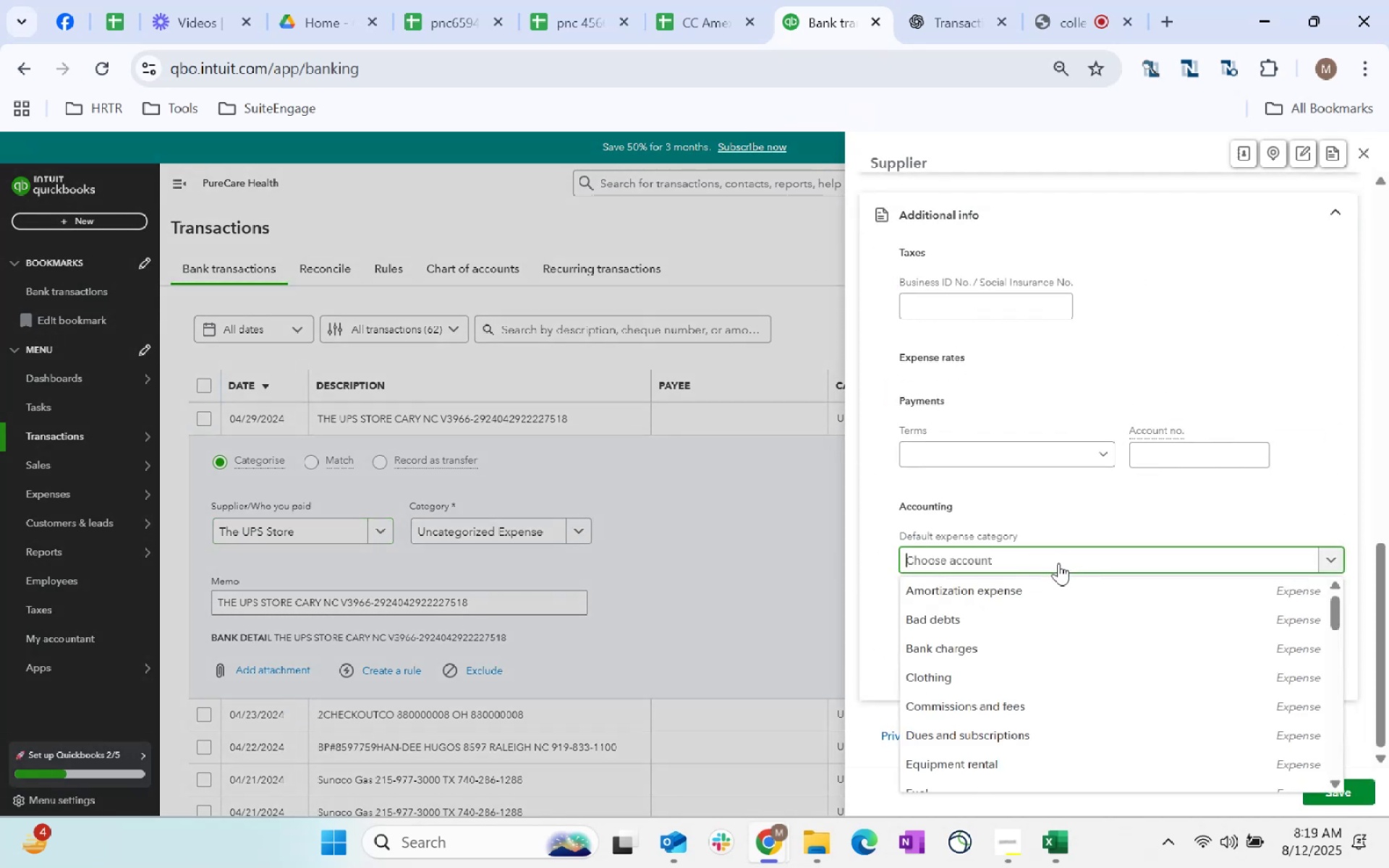 
type(printing)
 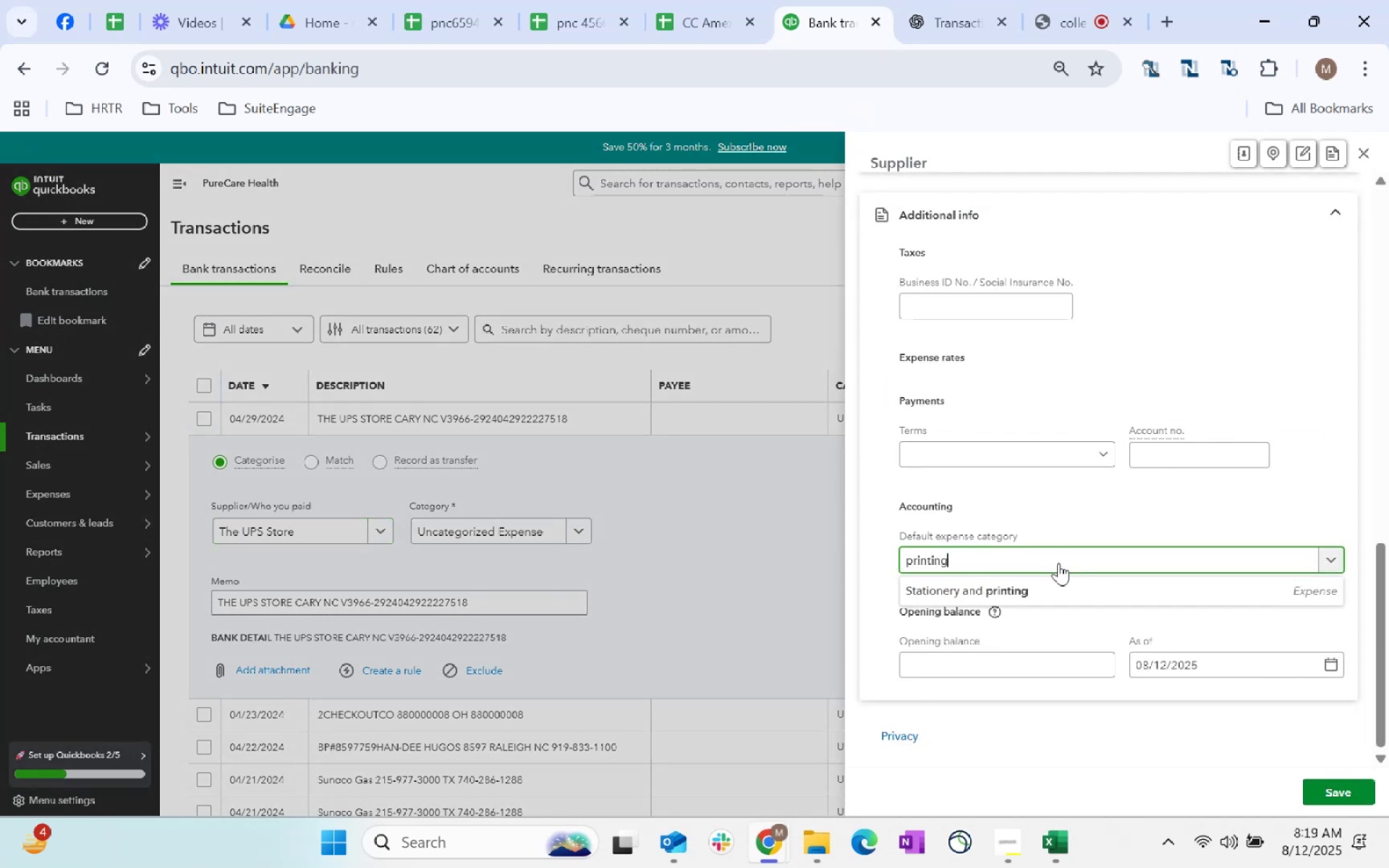 
left_click([1059, 587])
 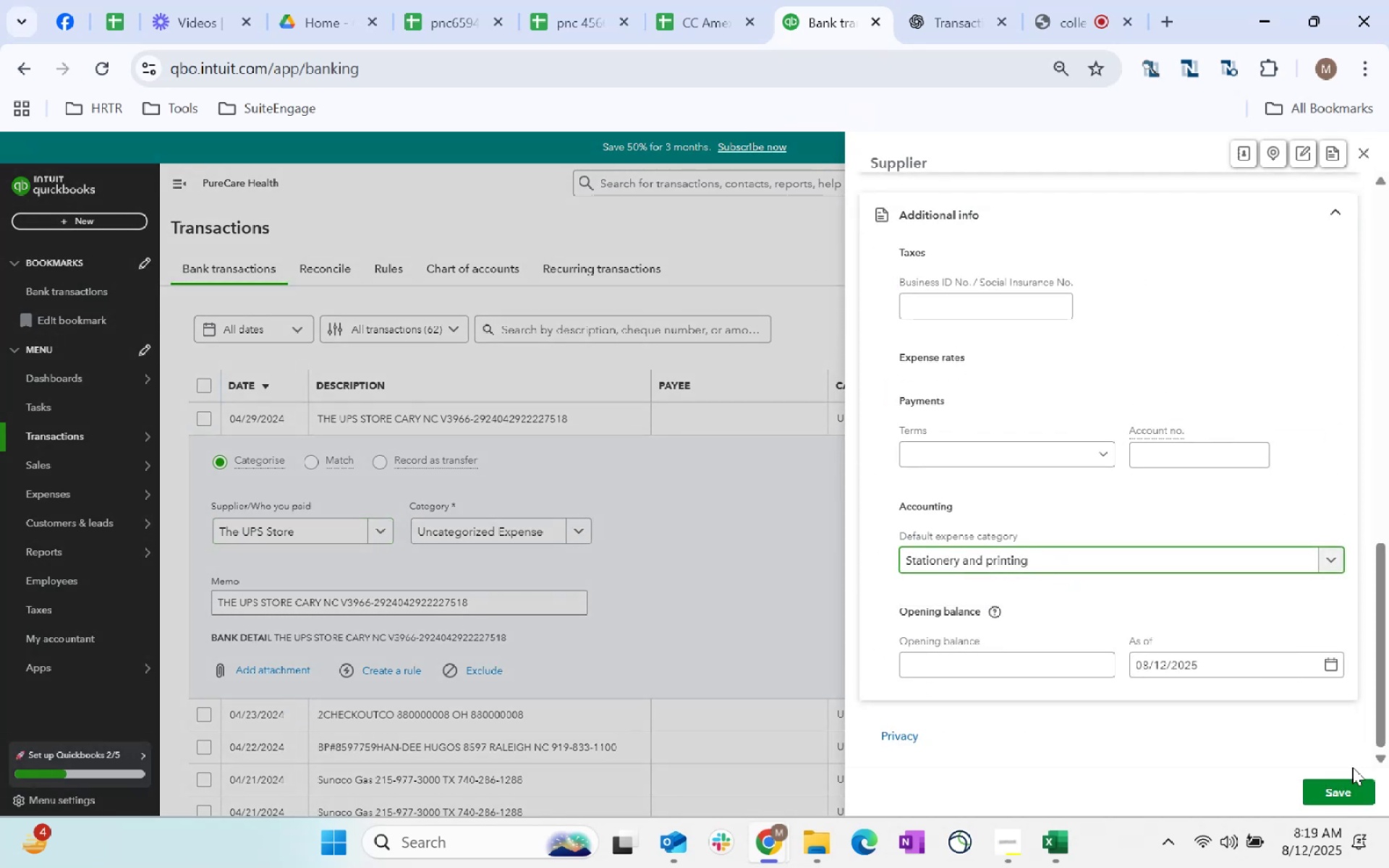 
left_click([1351, 789])
 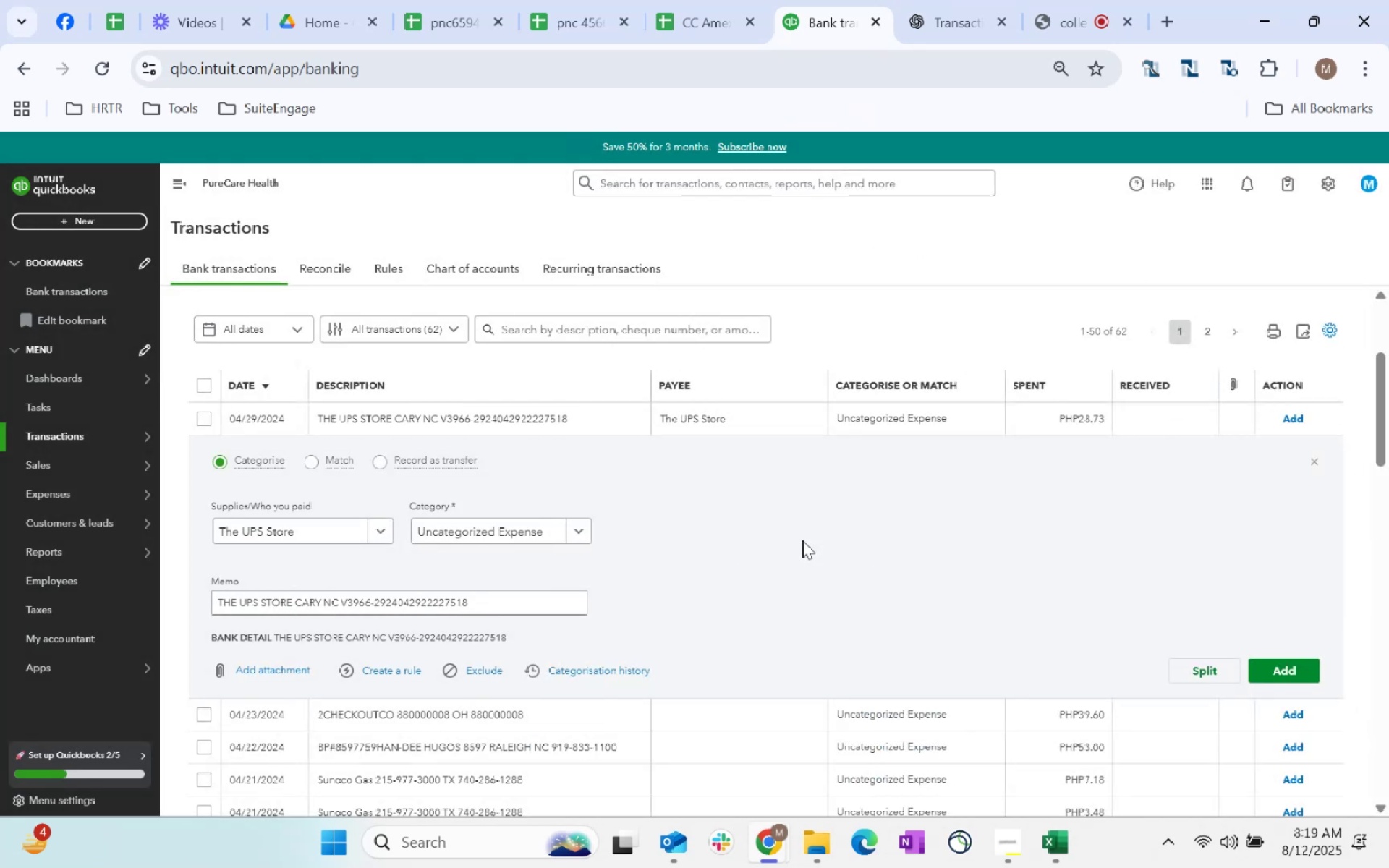 
left_click([556, 530])
 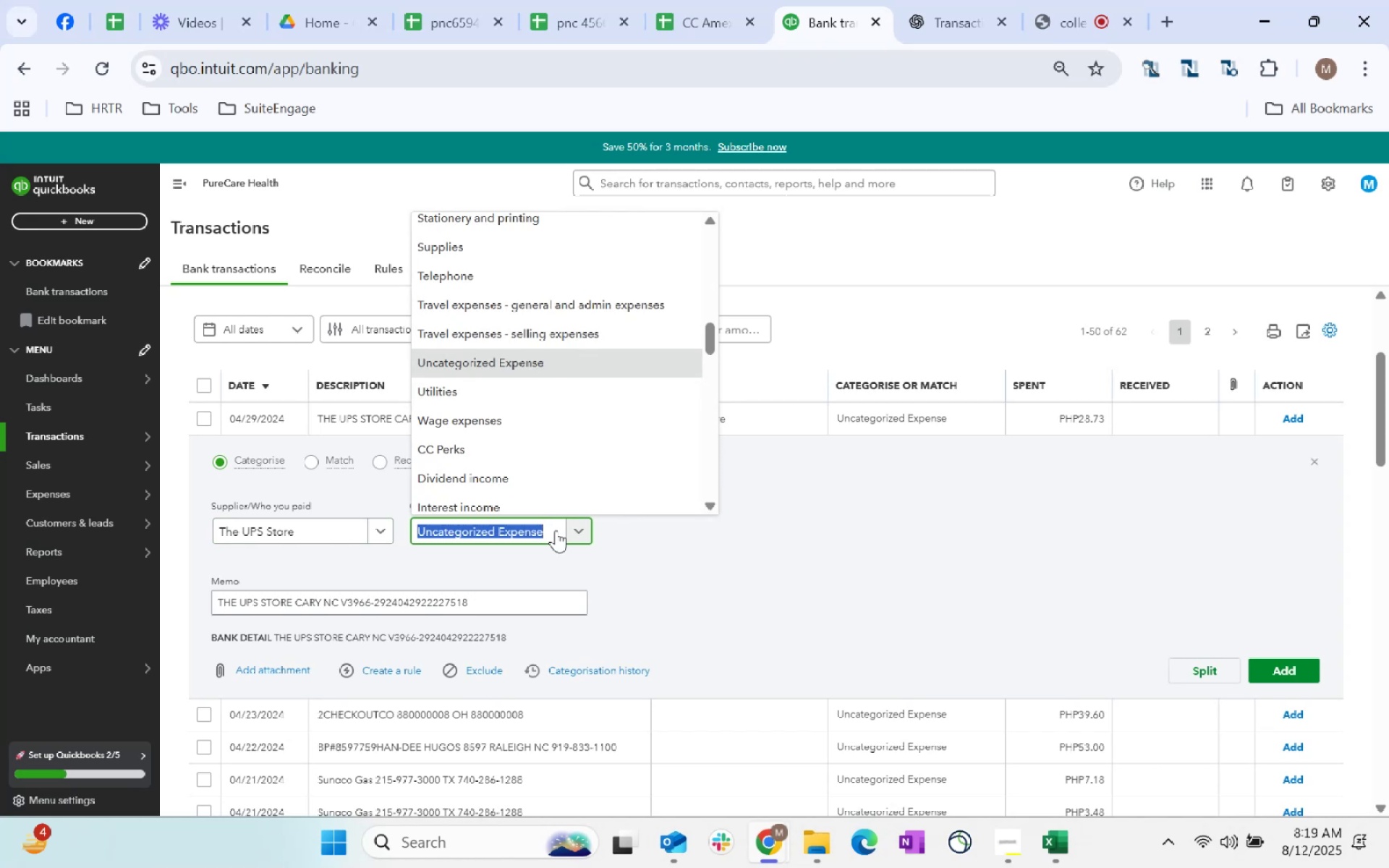 
type(printing)
 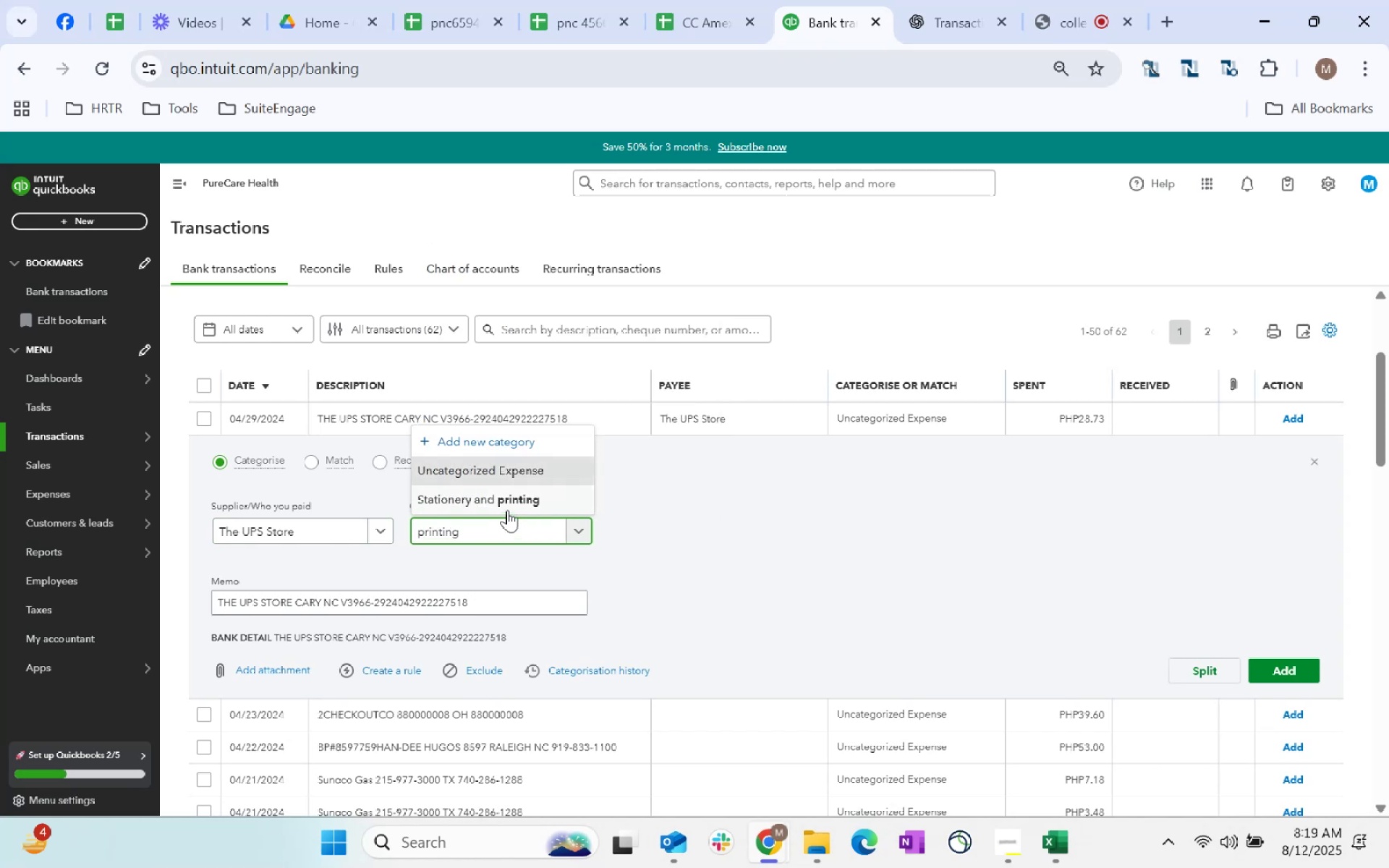 
left_click([509, 504])
 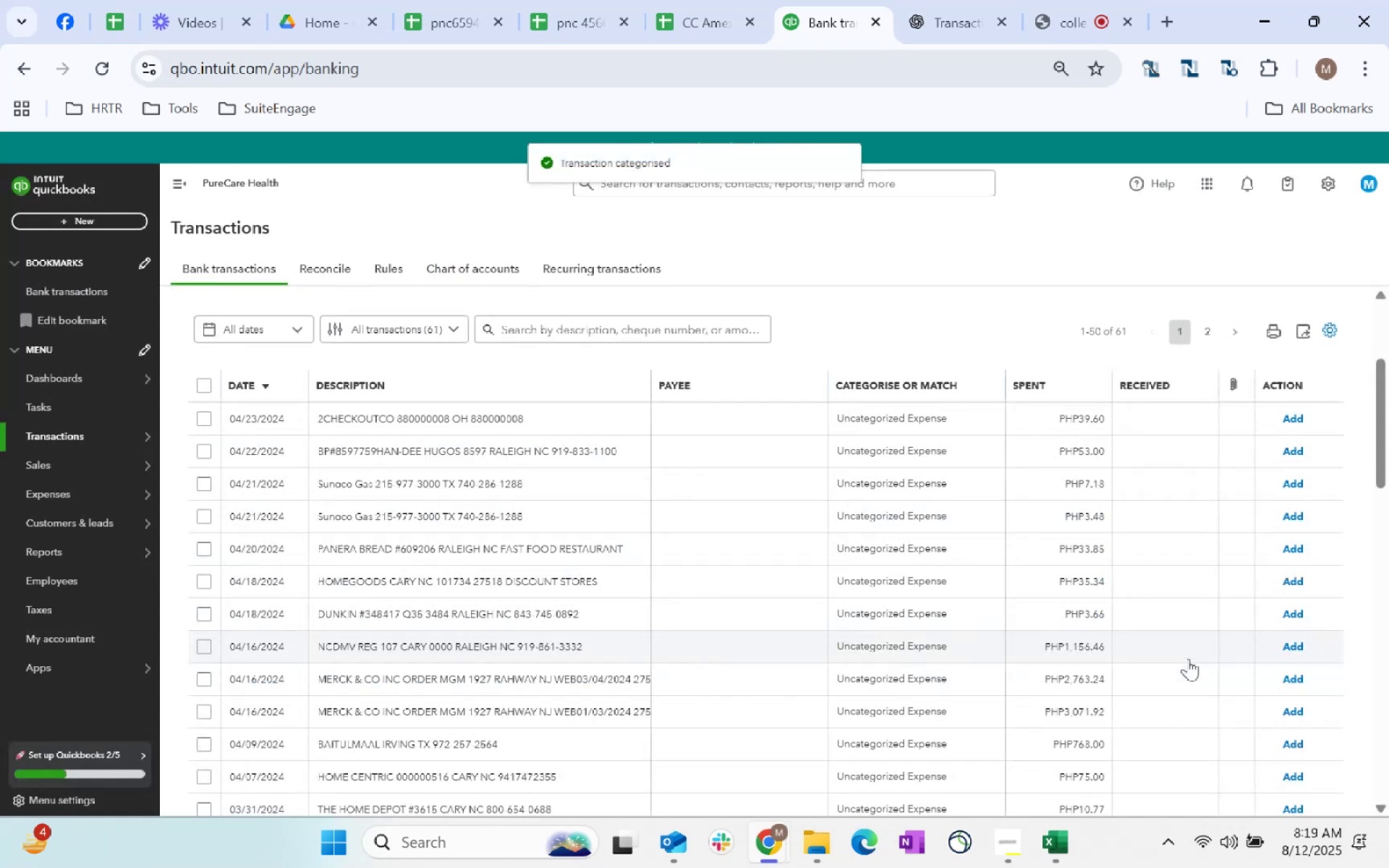 
left_click_drag(start_coordinate=[549, 416], to_coordinate=[298, 417])
 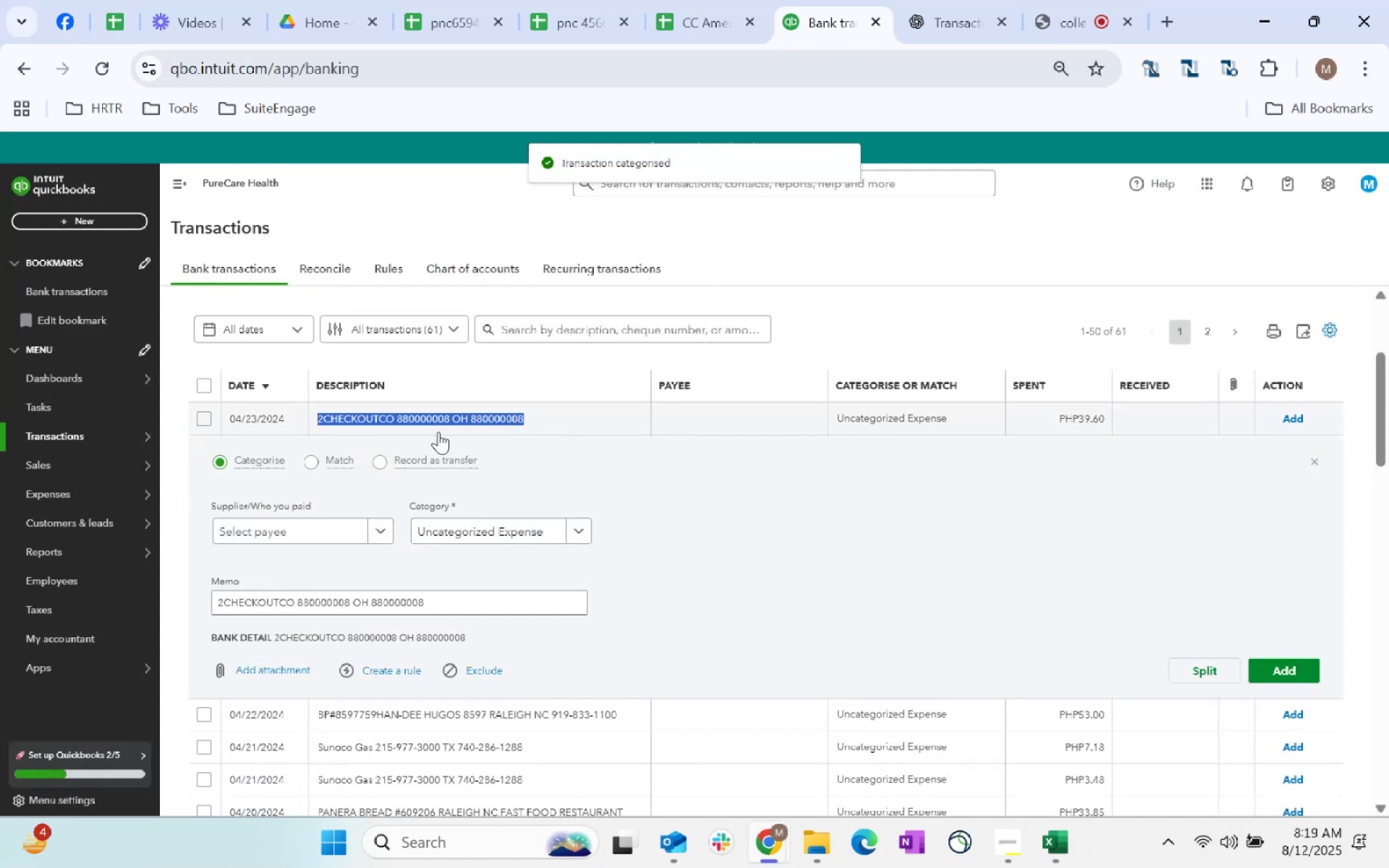 
key(Control+C)
 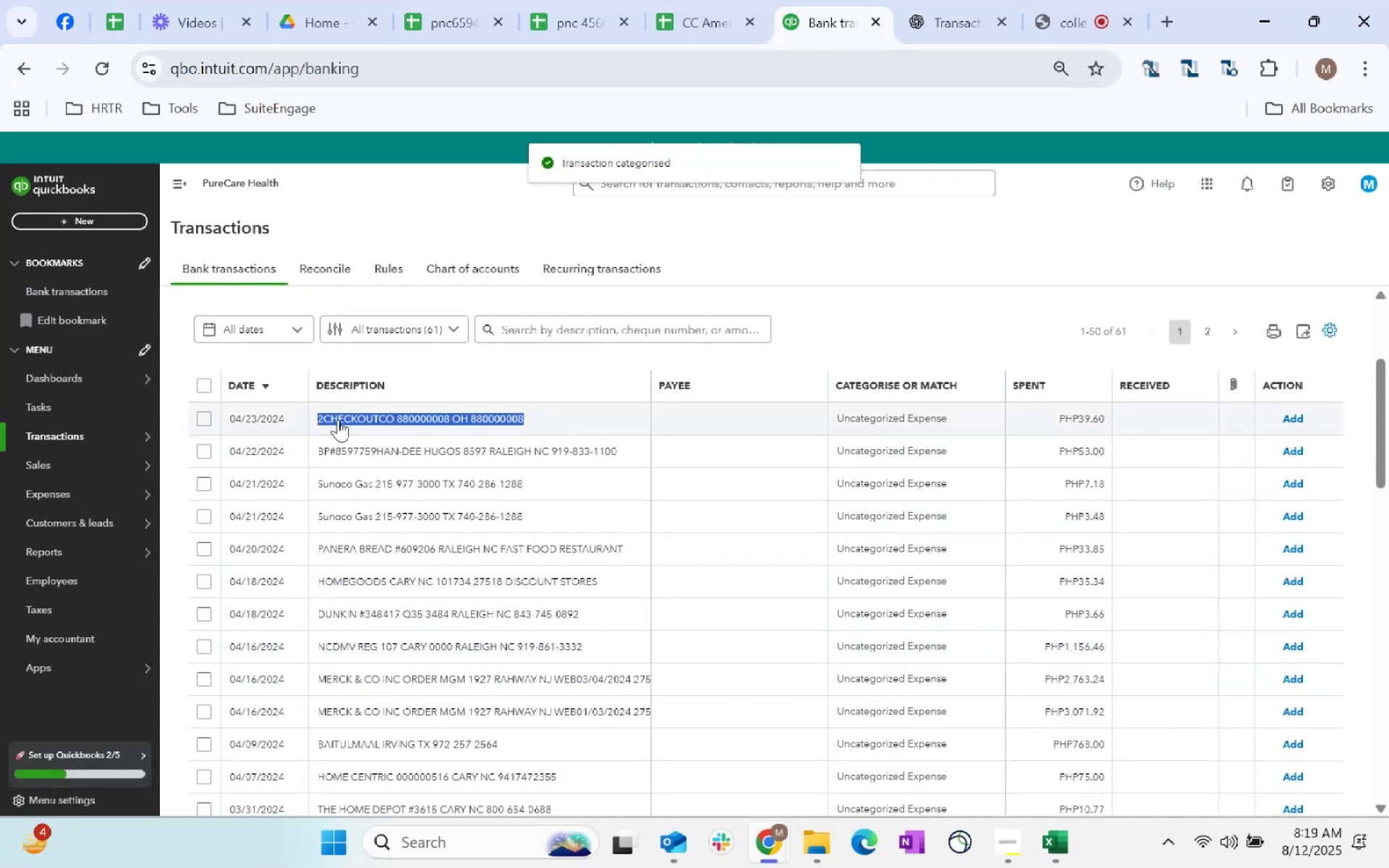 
key(Control+C)
 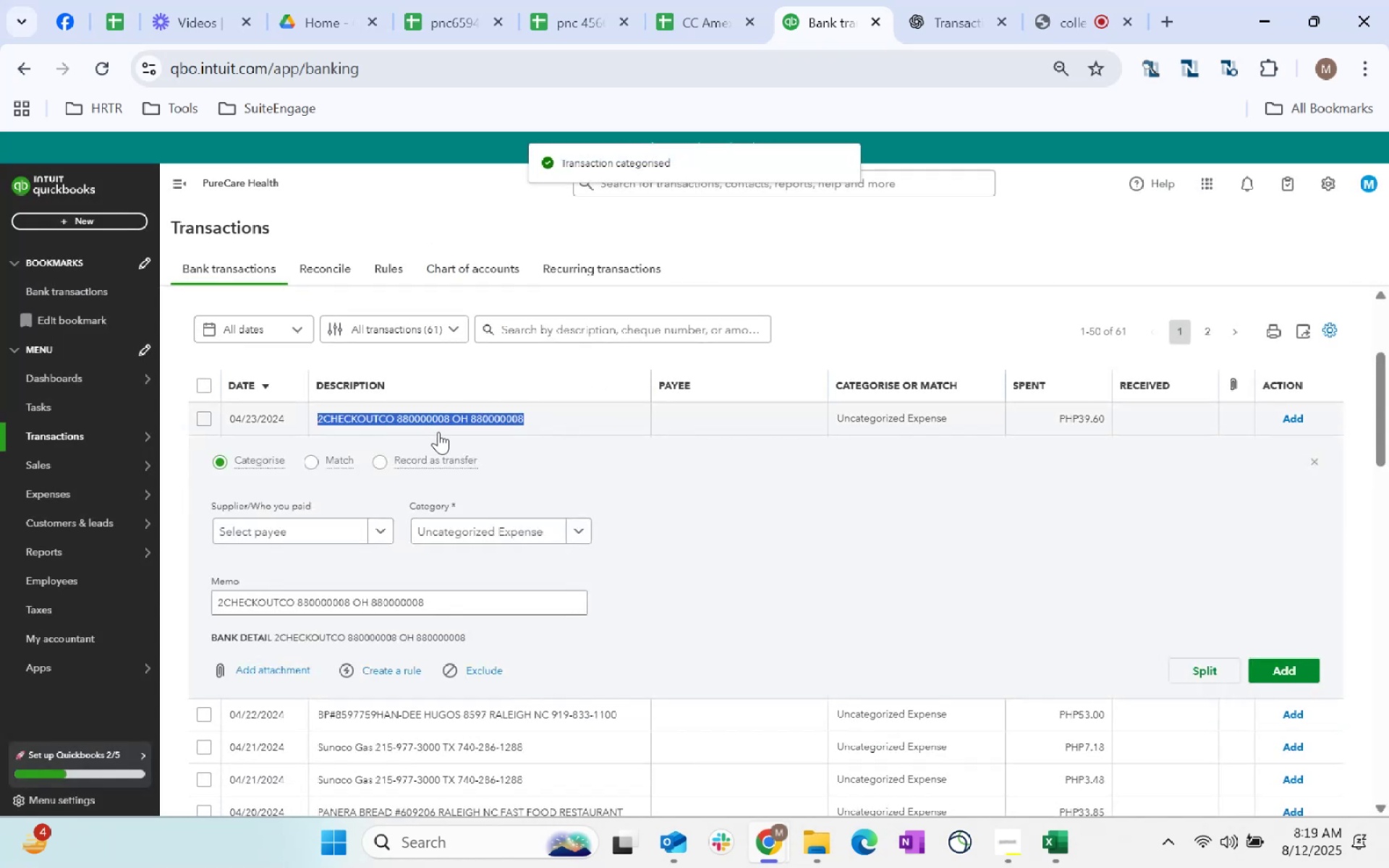 
key(Alt+AltLeft)
 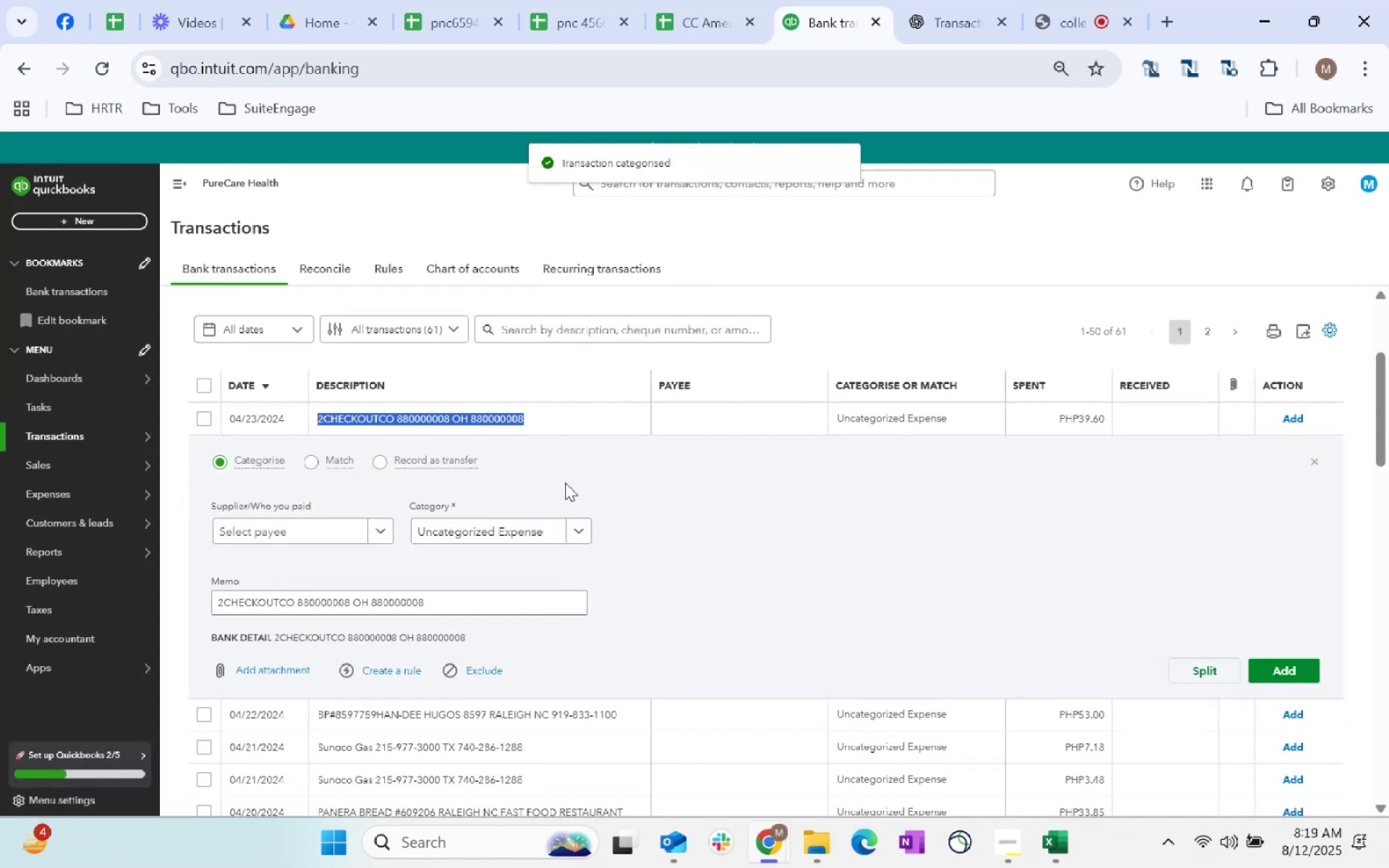 
key(Alt+Tab)
 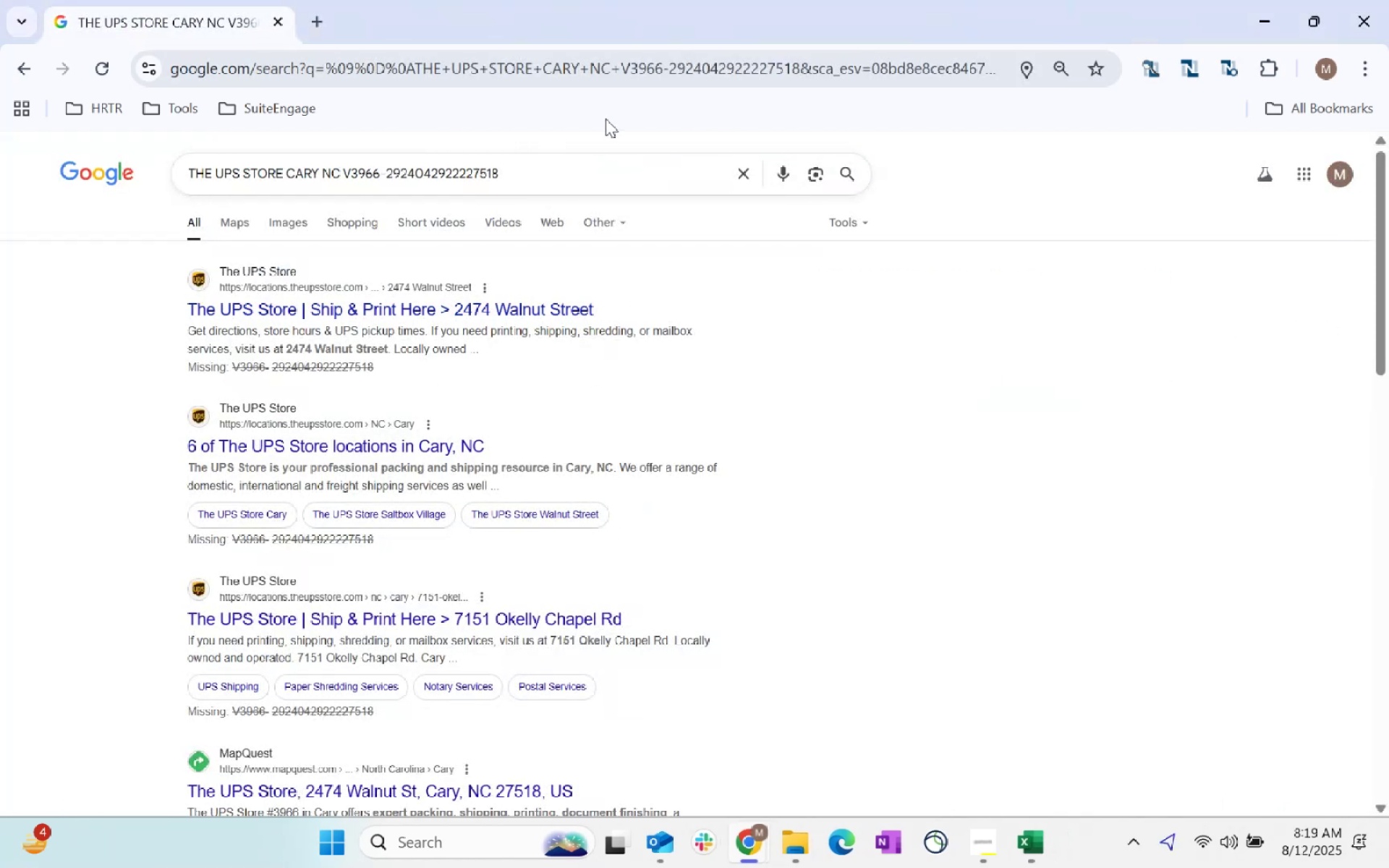 
left_click_drag(start_coordinate=[574, 161], to_coordinate=[0, 181])
 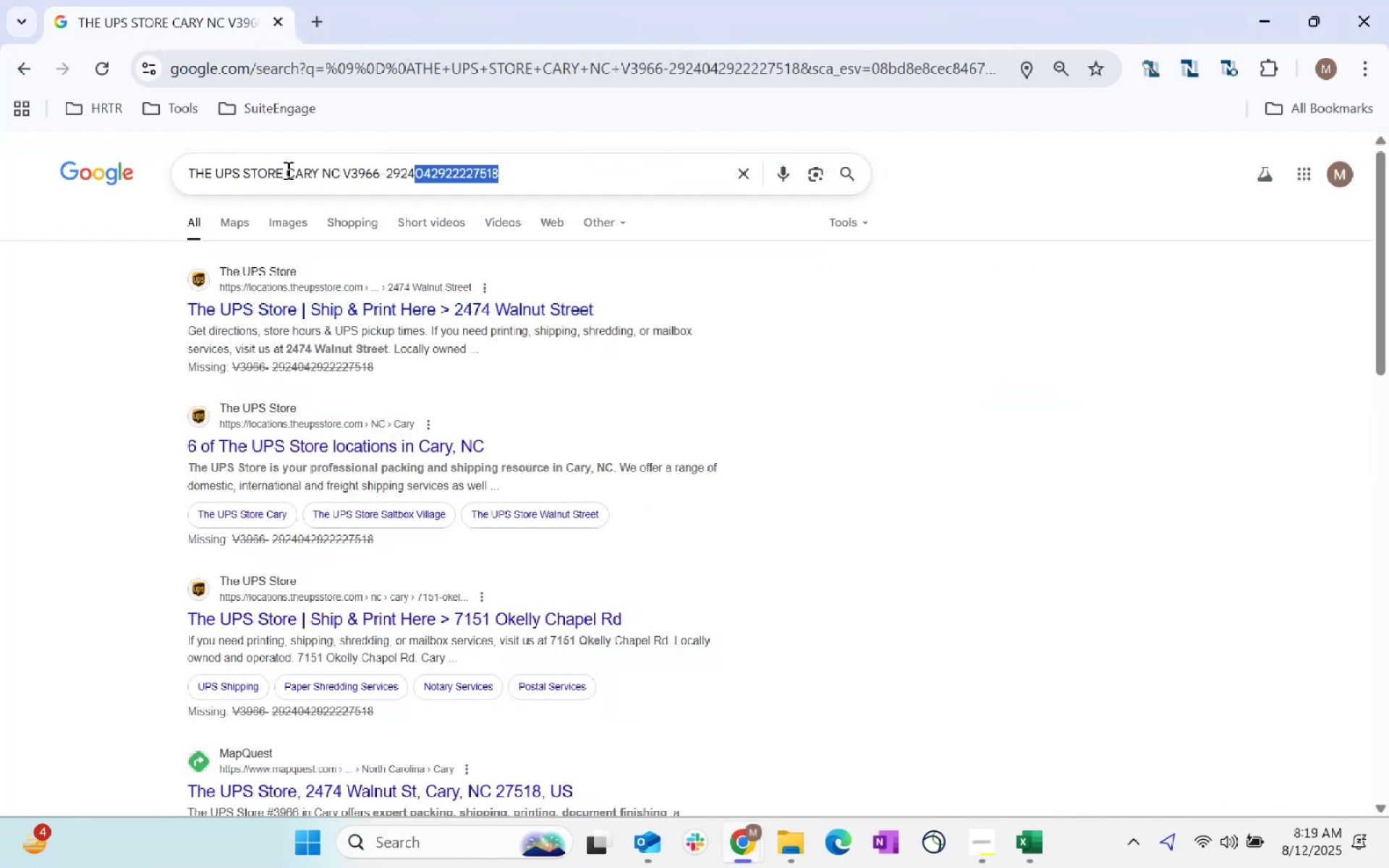 
key(Control+ControlLeft)
 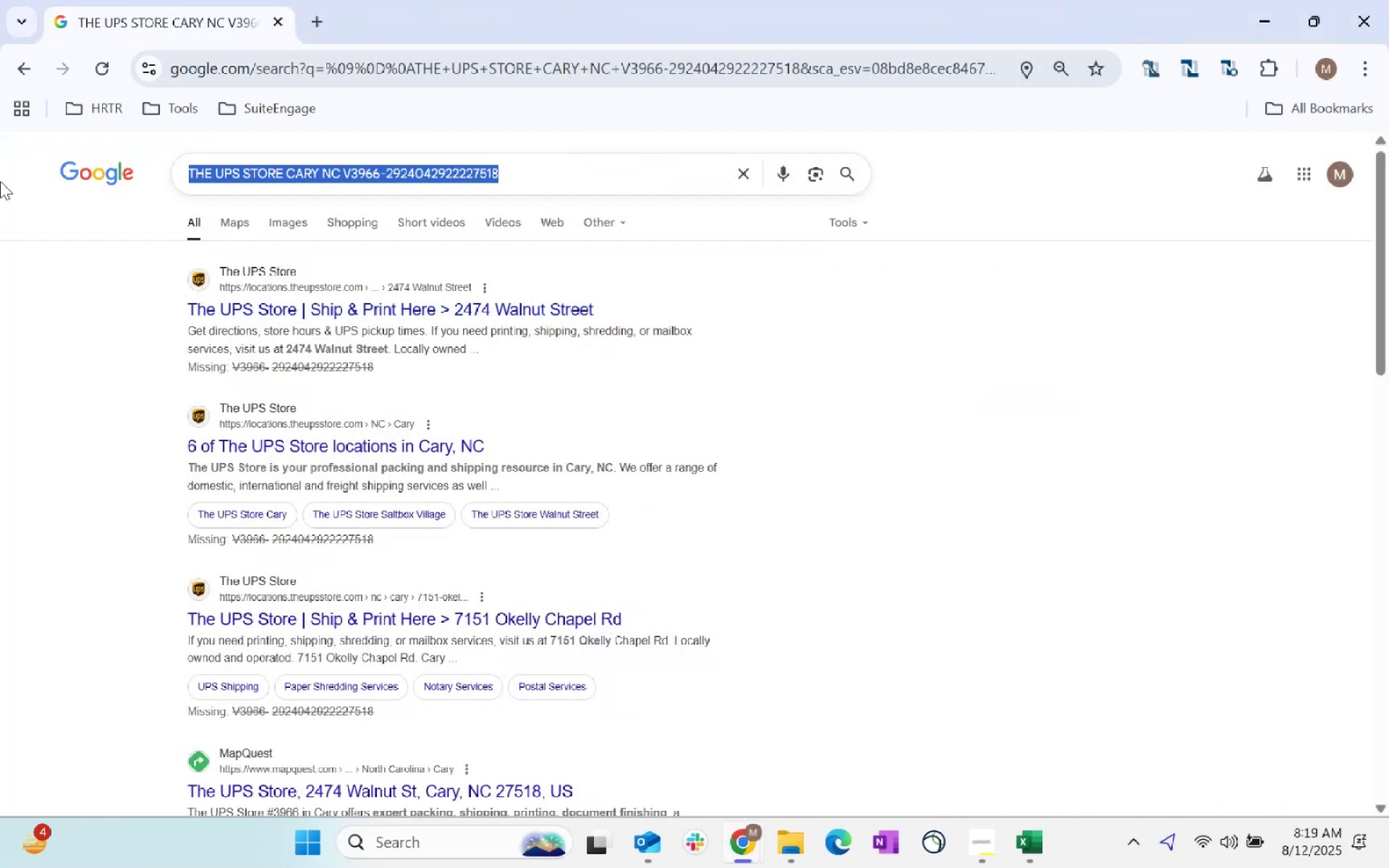 
key(Control+V)
 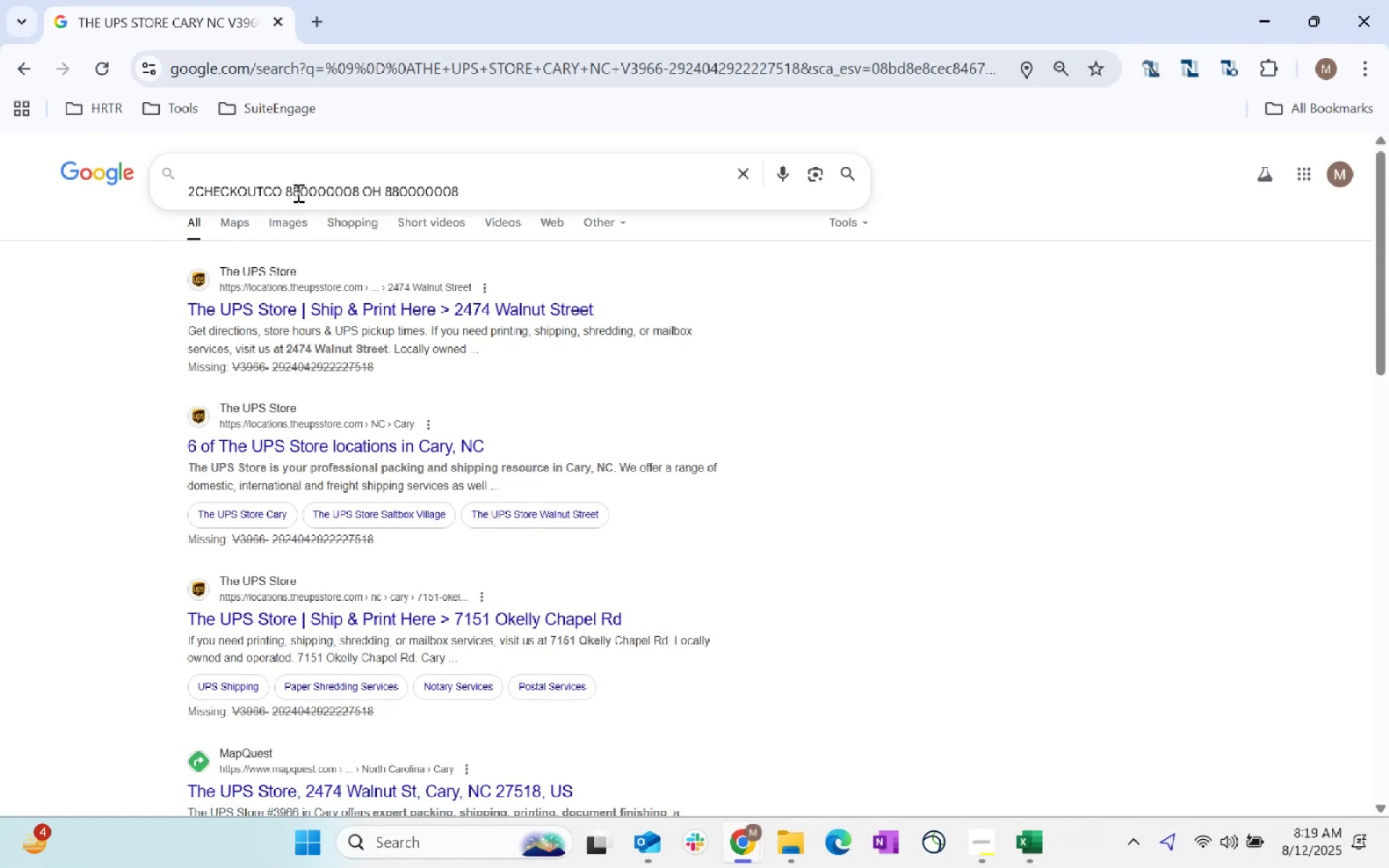 
left_click_drag(start_coordinate=[286, 195], to_coordinate=[0, 189])
 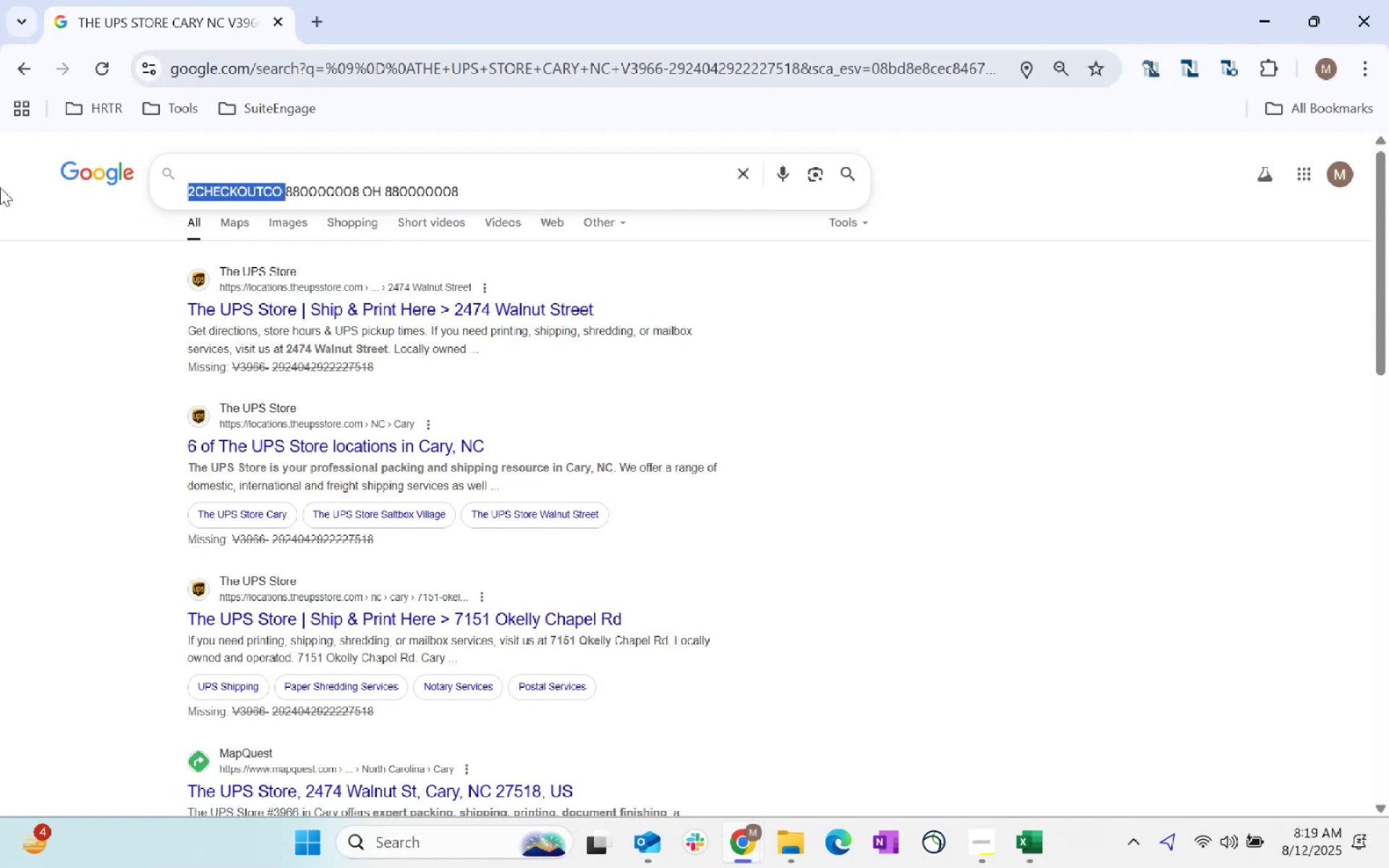 
key(Control+C)
 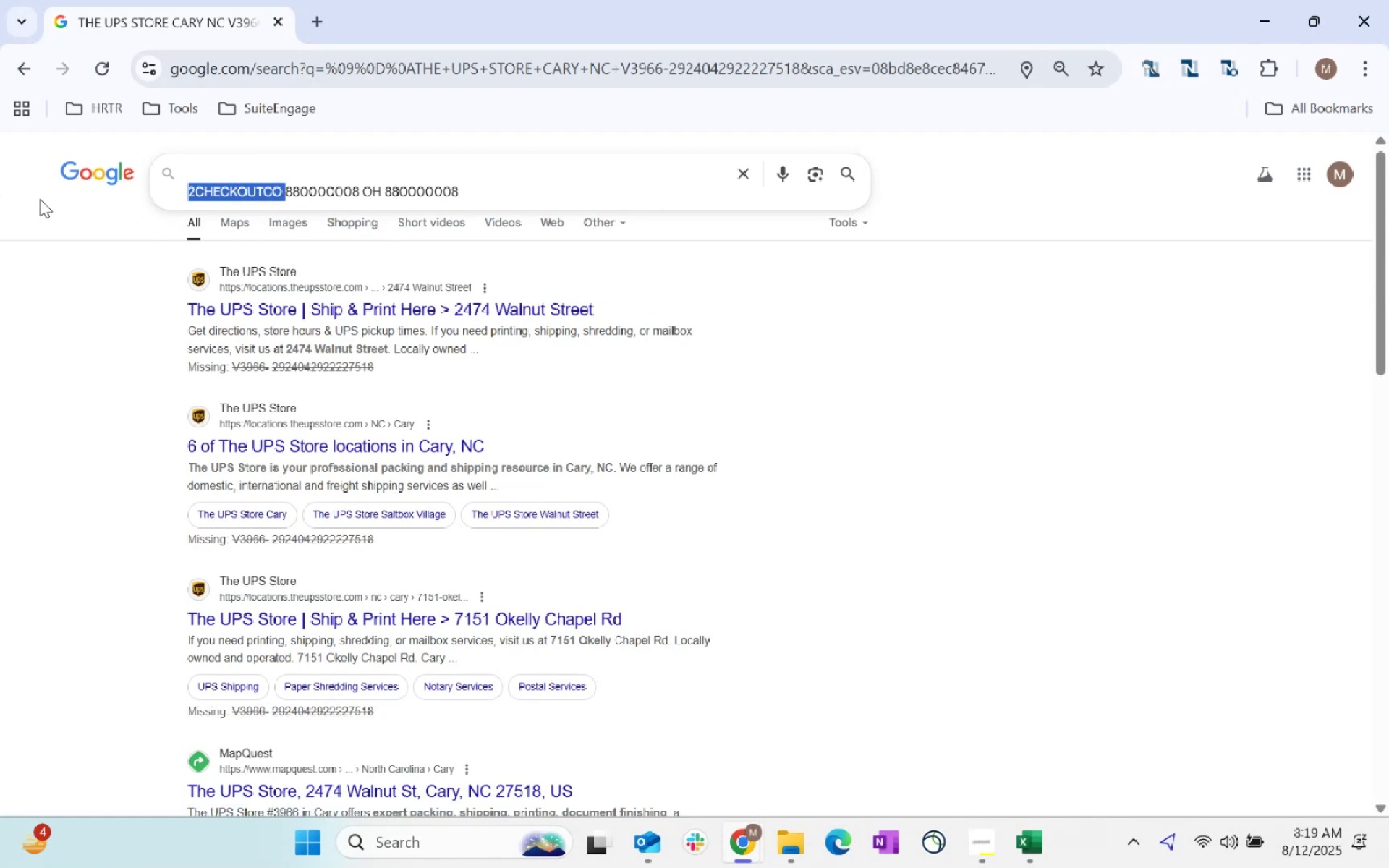 
key(Control+C)
 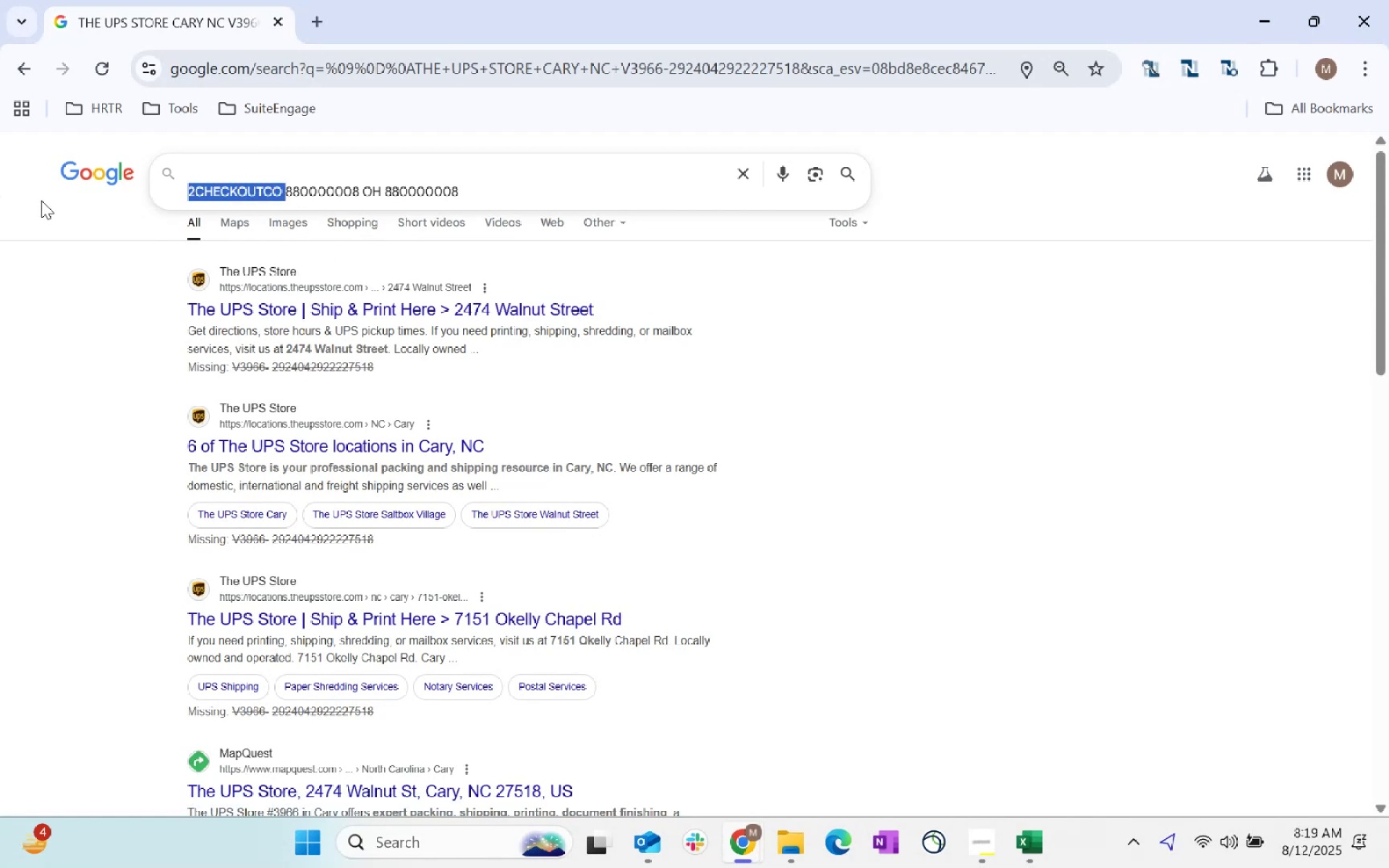 
key(Enter)
 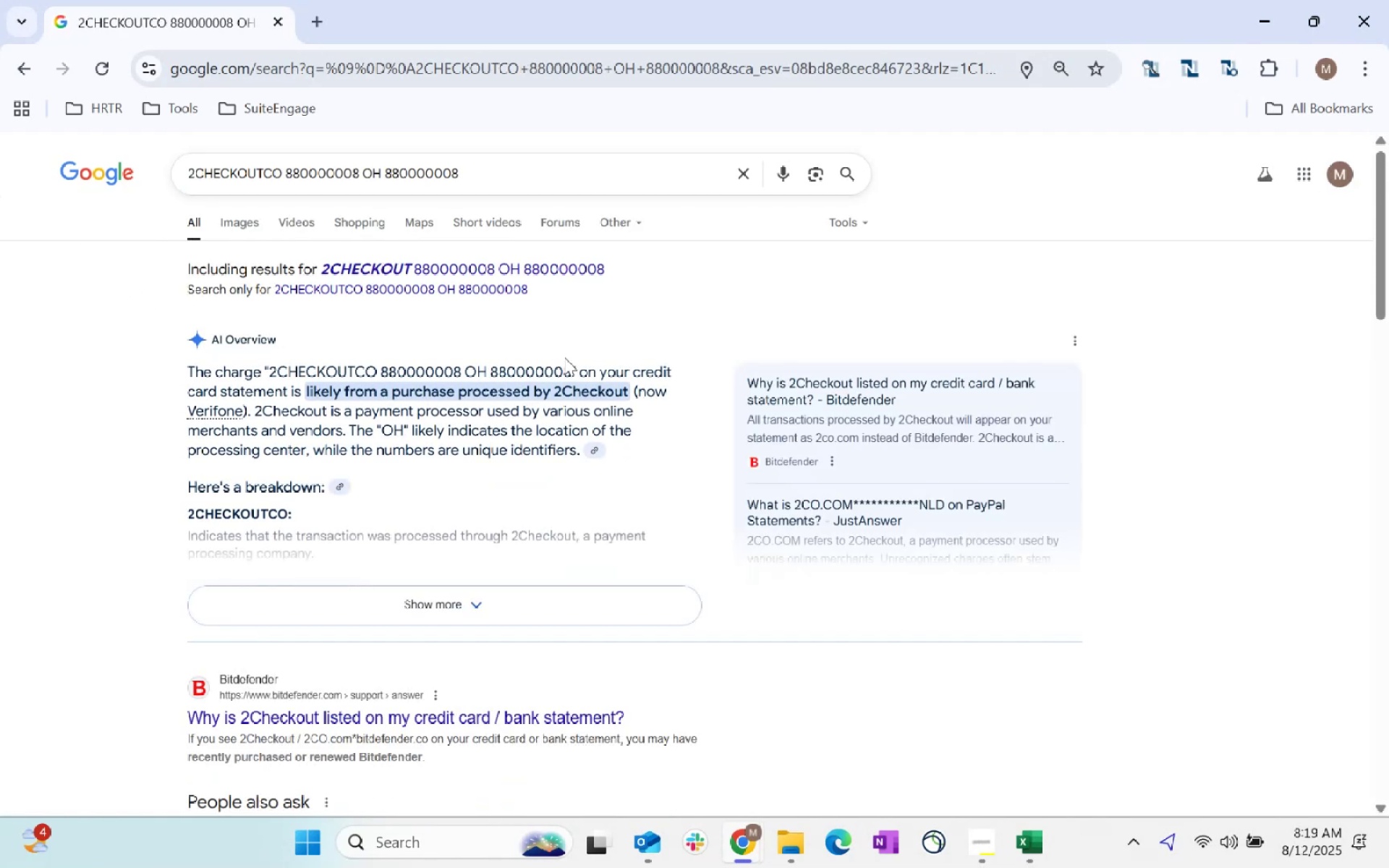 
scroll: coordinate [576, 347], scroll_direction: down, amount: 6.0
 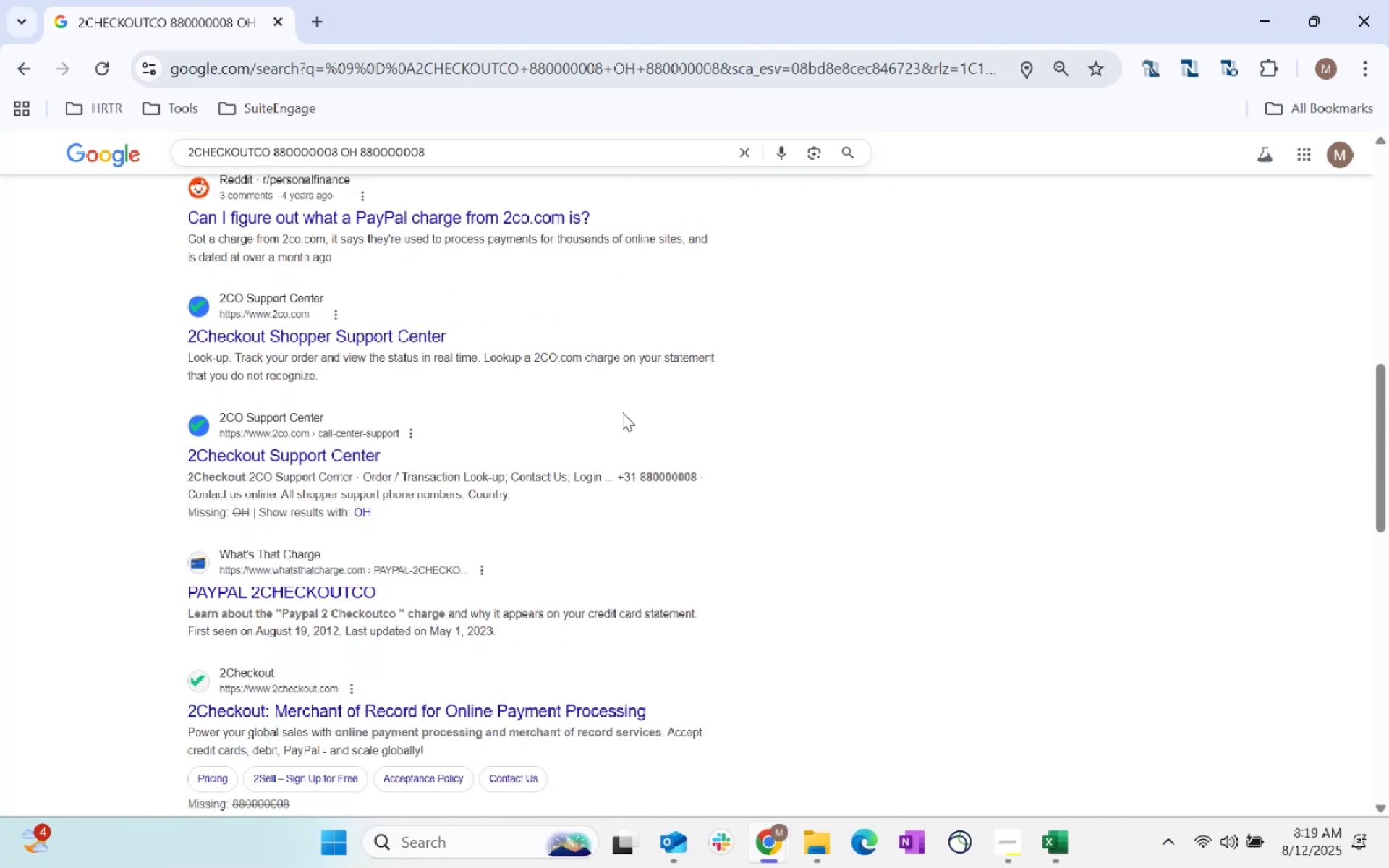 
key(Alt+AltLeft)
 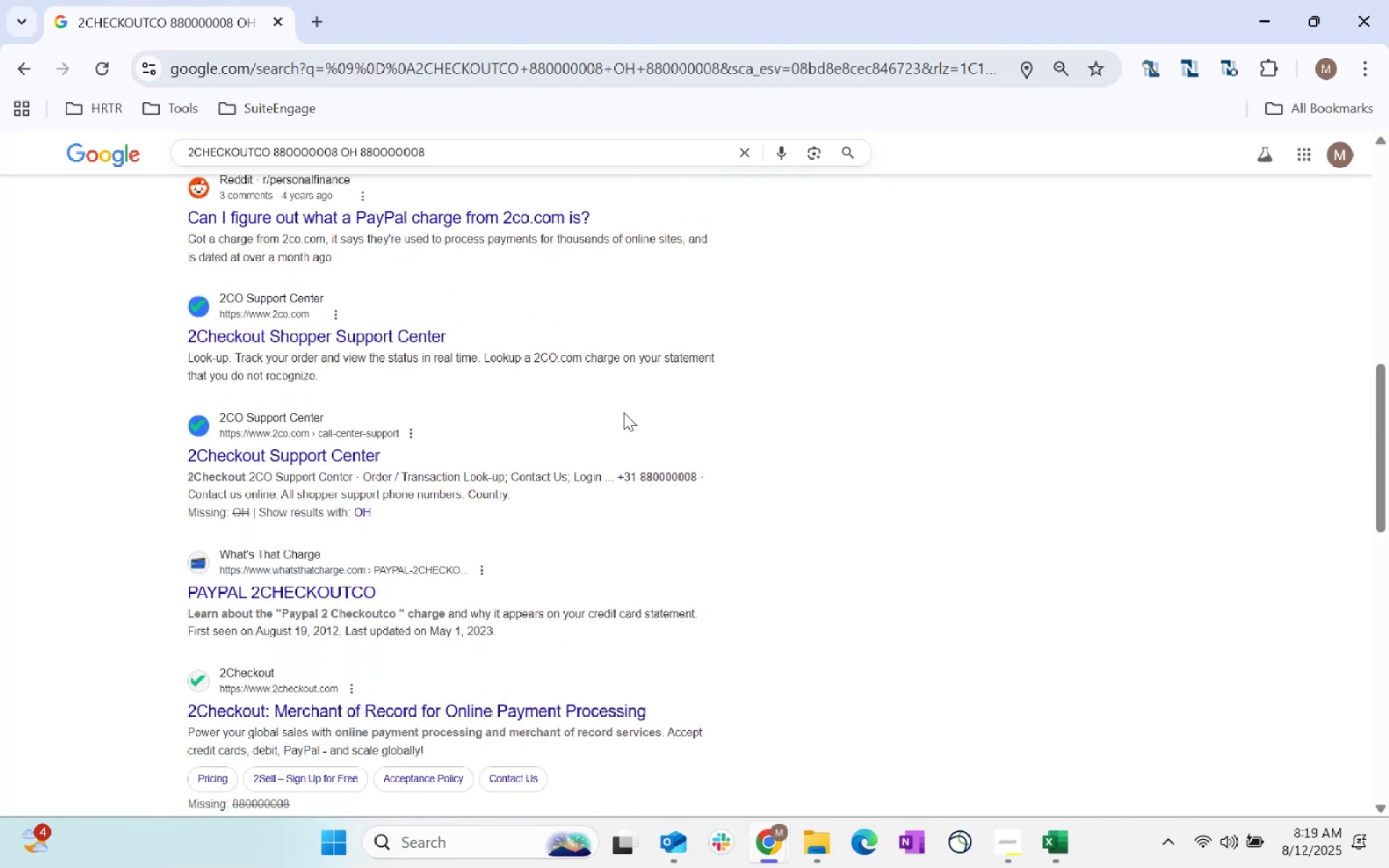 
key(Alt+Tab)
 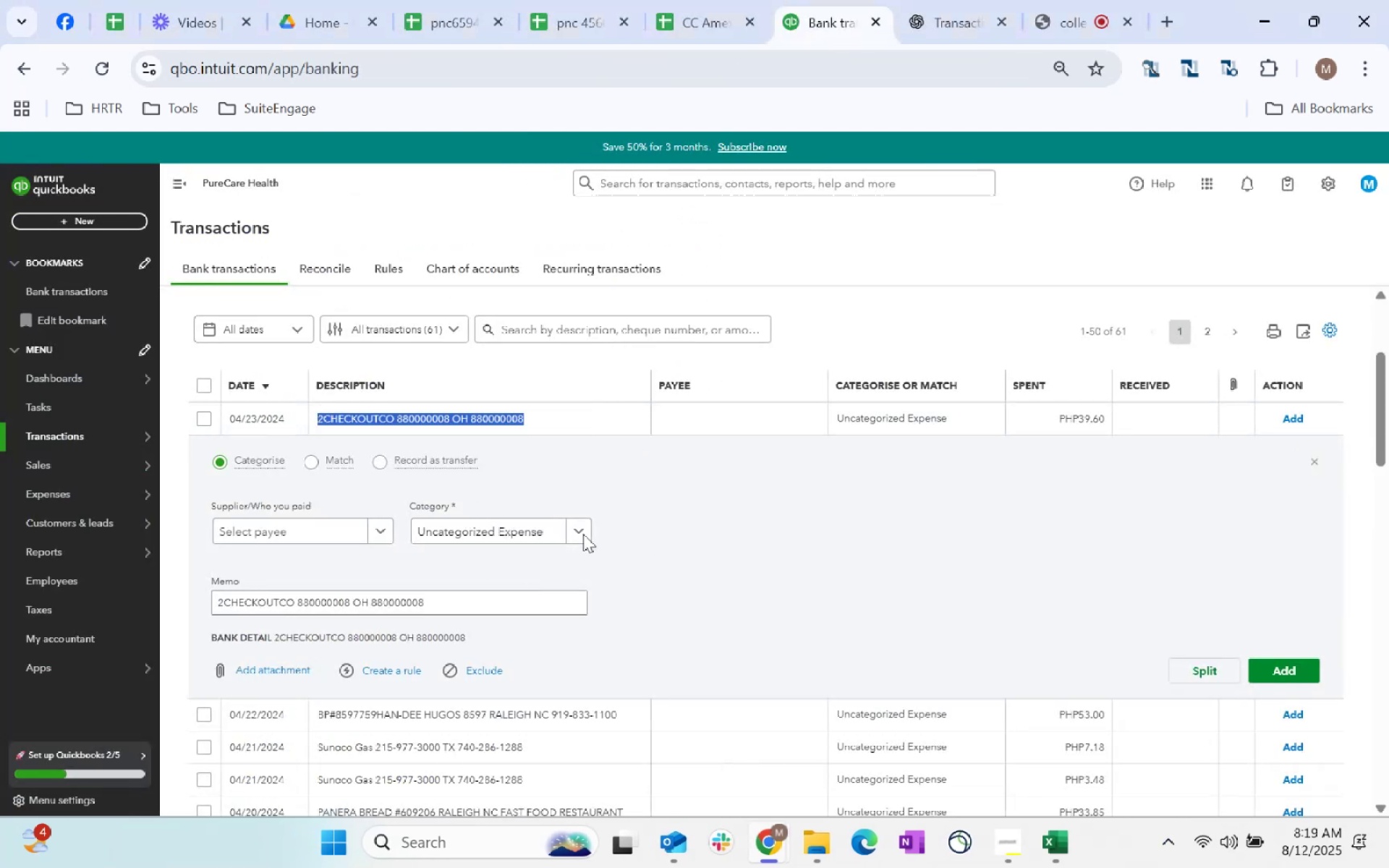 
left_click([313, 524])
 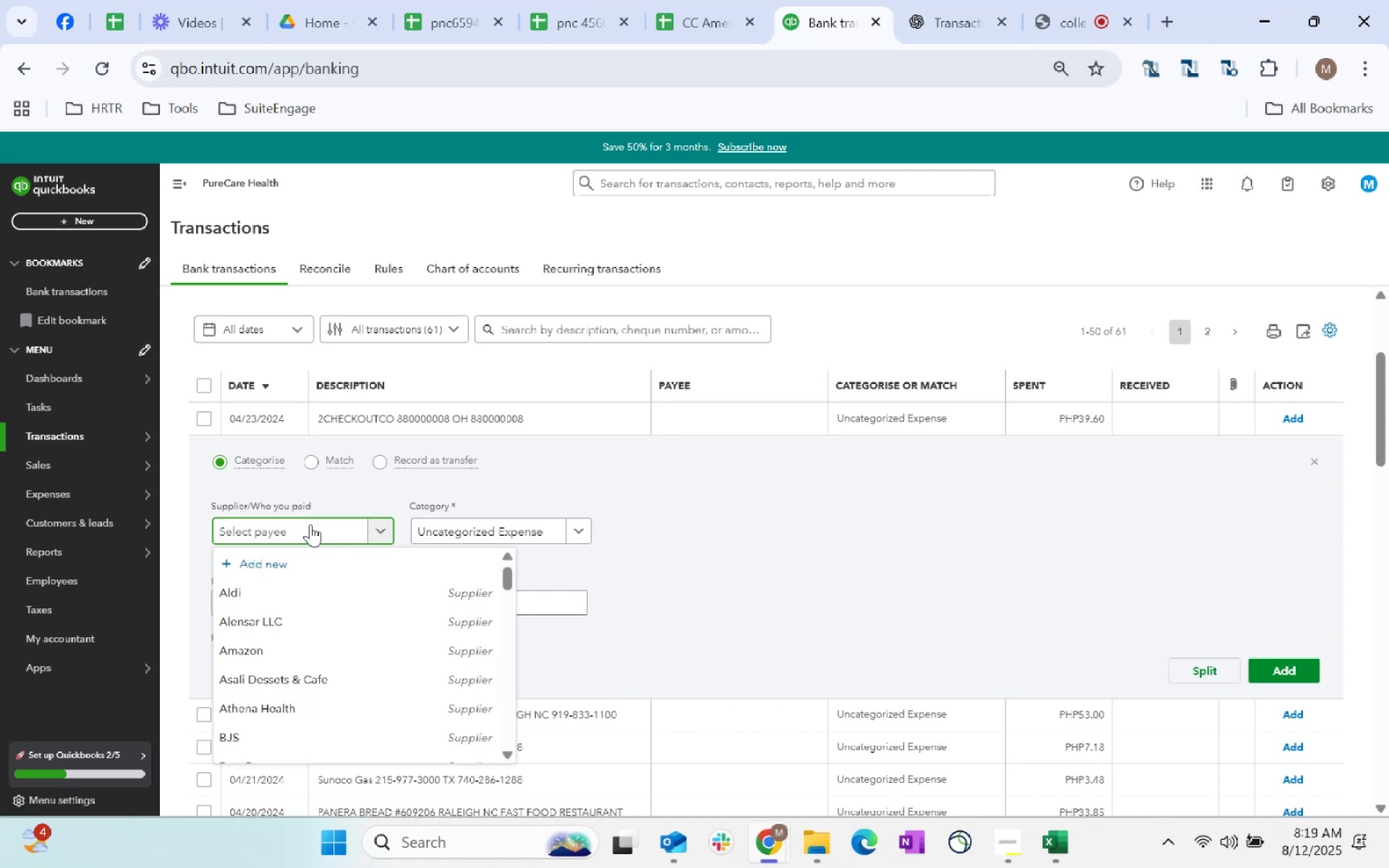 
left_click([292, 565])
 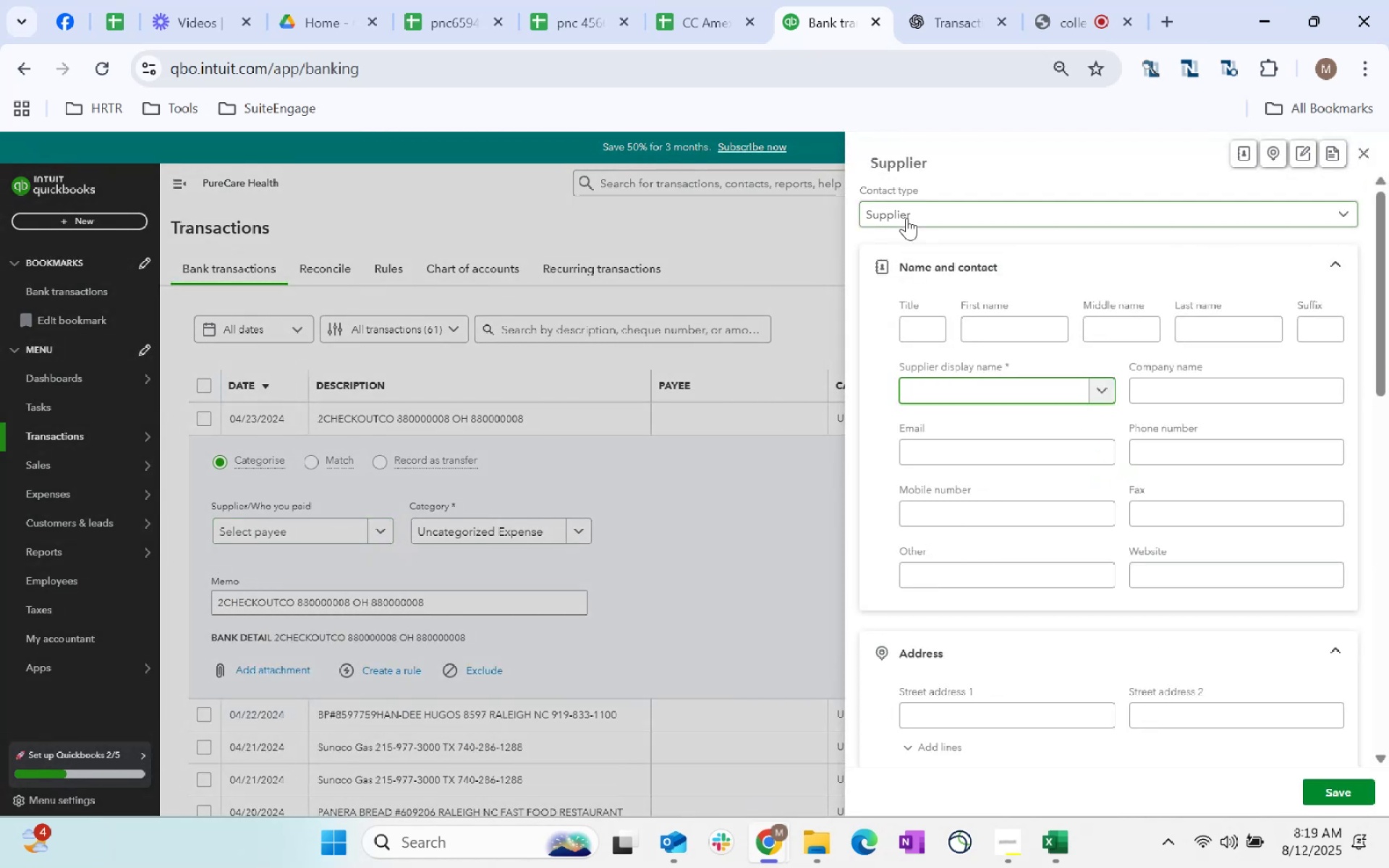 
key(Control+ControlLeft)
 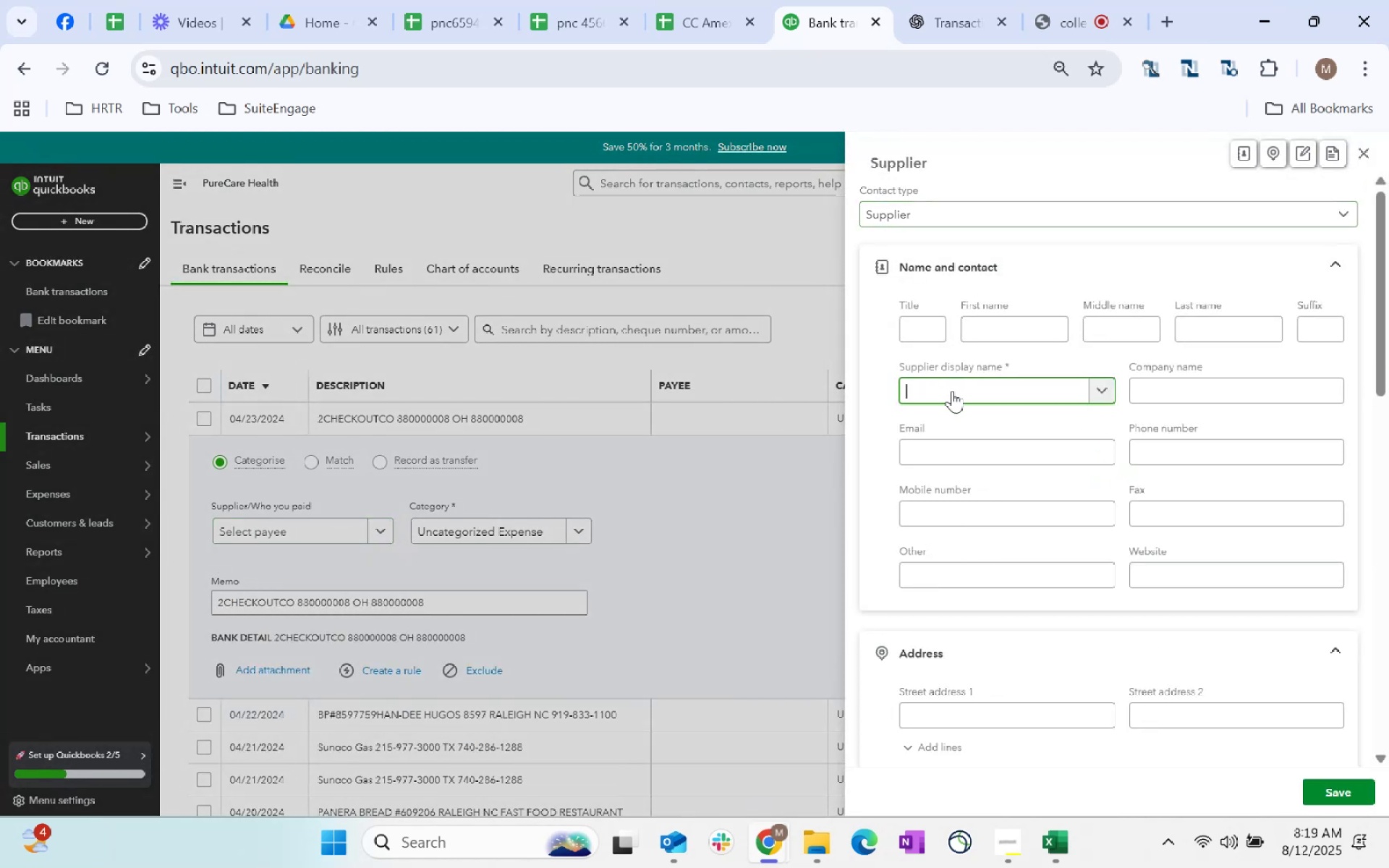 
key(Control+V)
 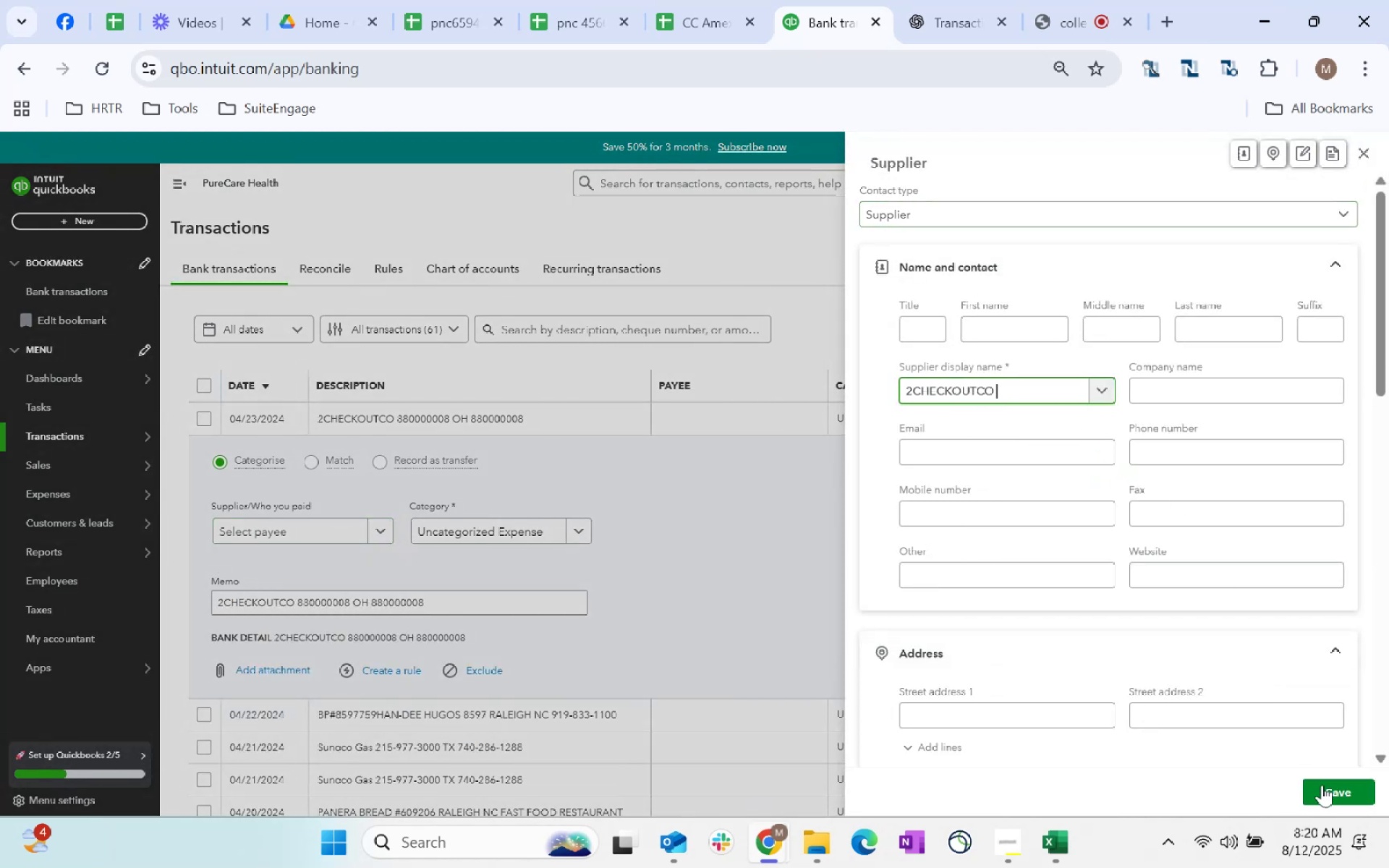 
scroll: coordinate [1035, 561], scroll_direction: down, amount: 144.0
 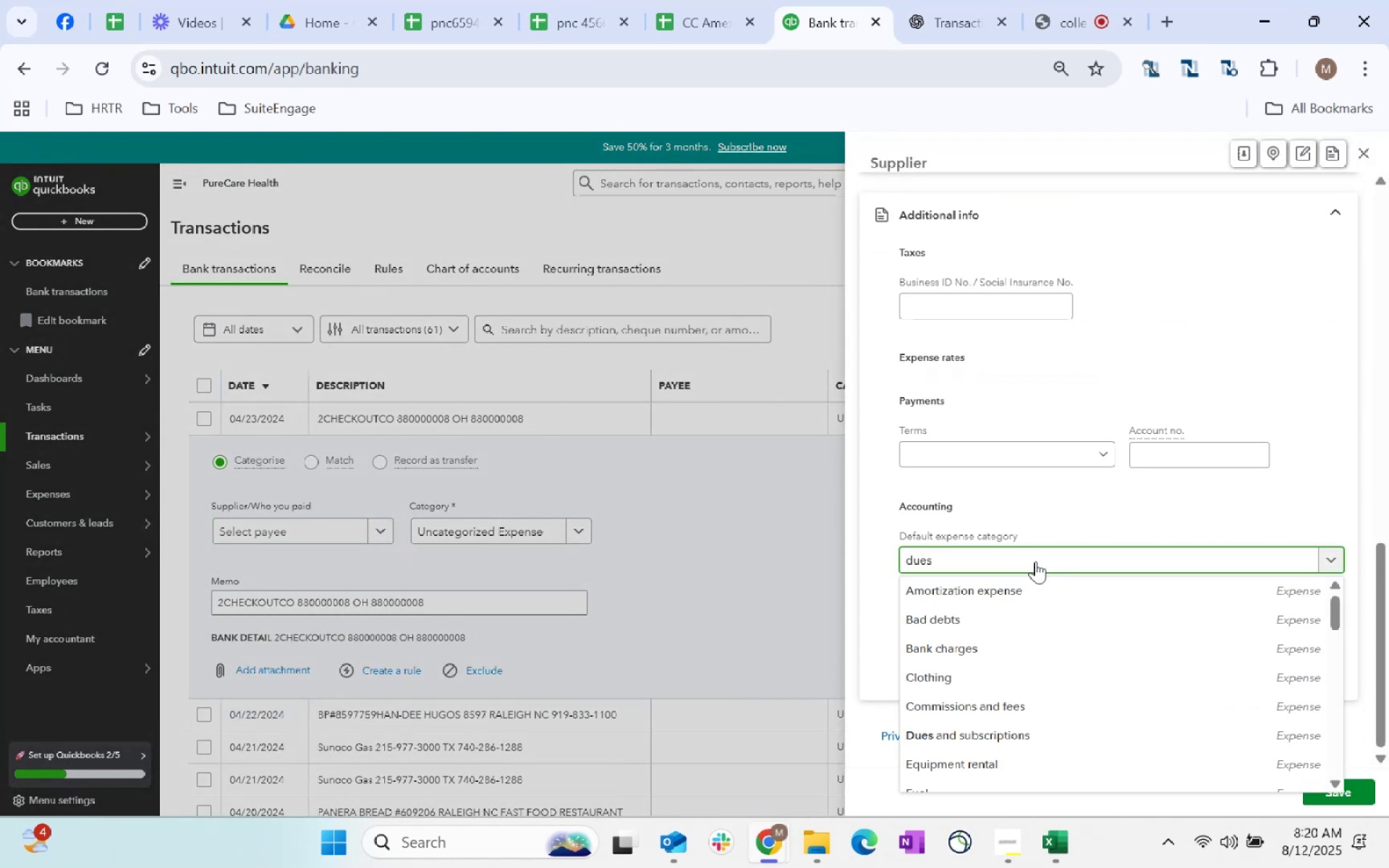 
type(dues)
 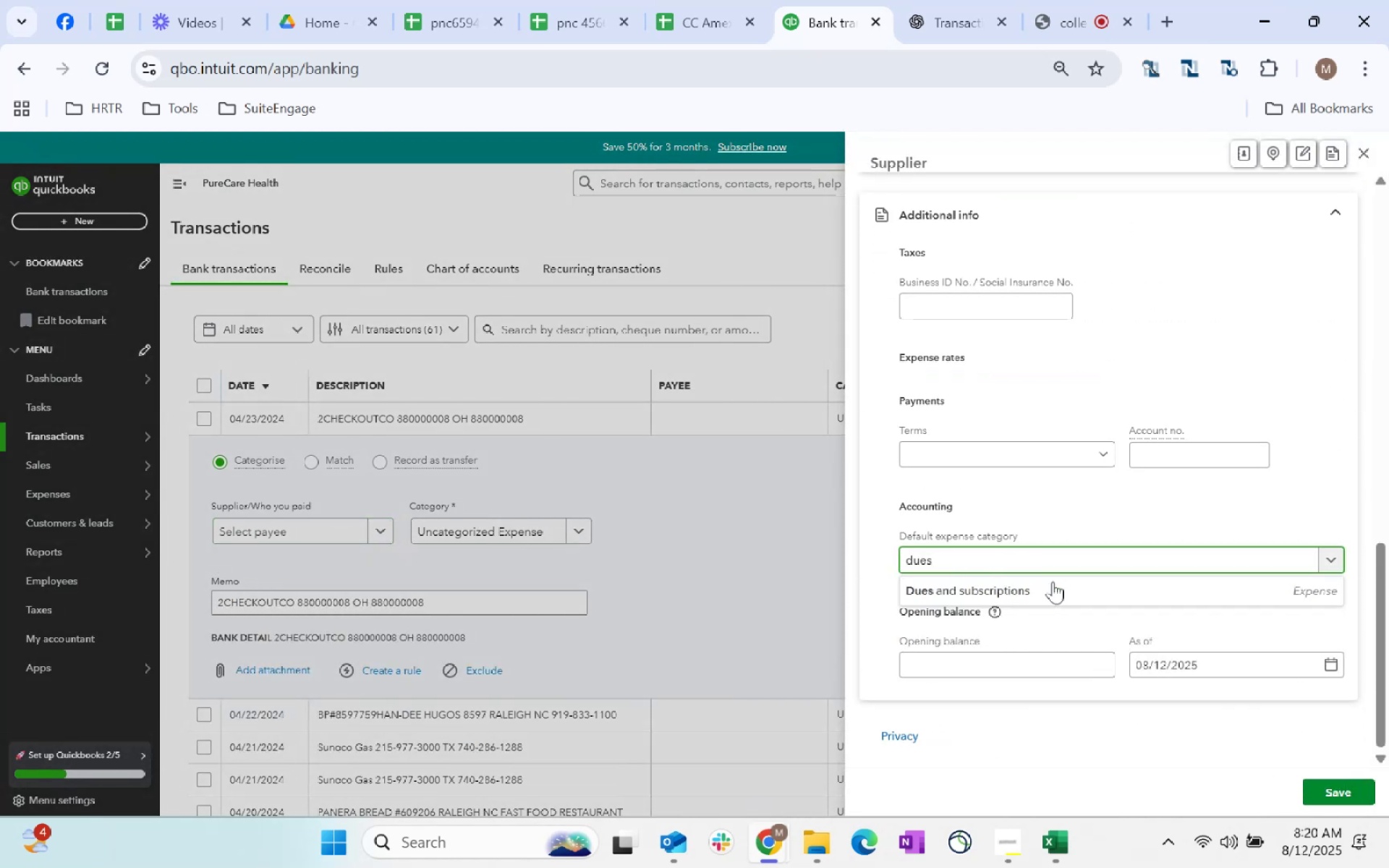 
left_click([1058, 590])
 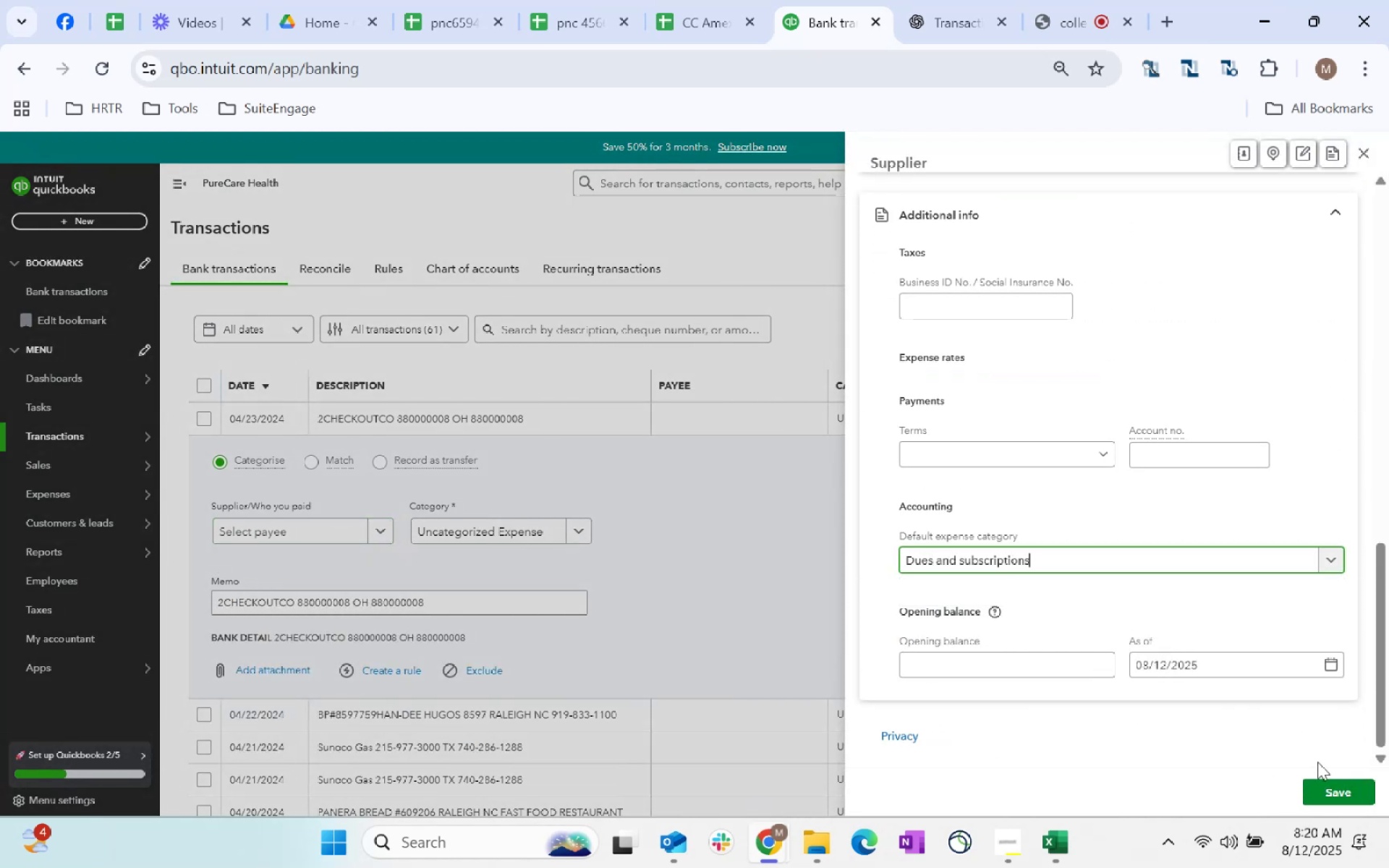 
left_click([1327, 783])
 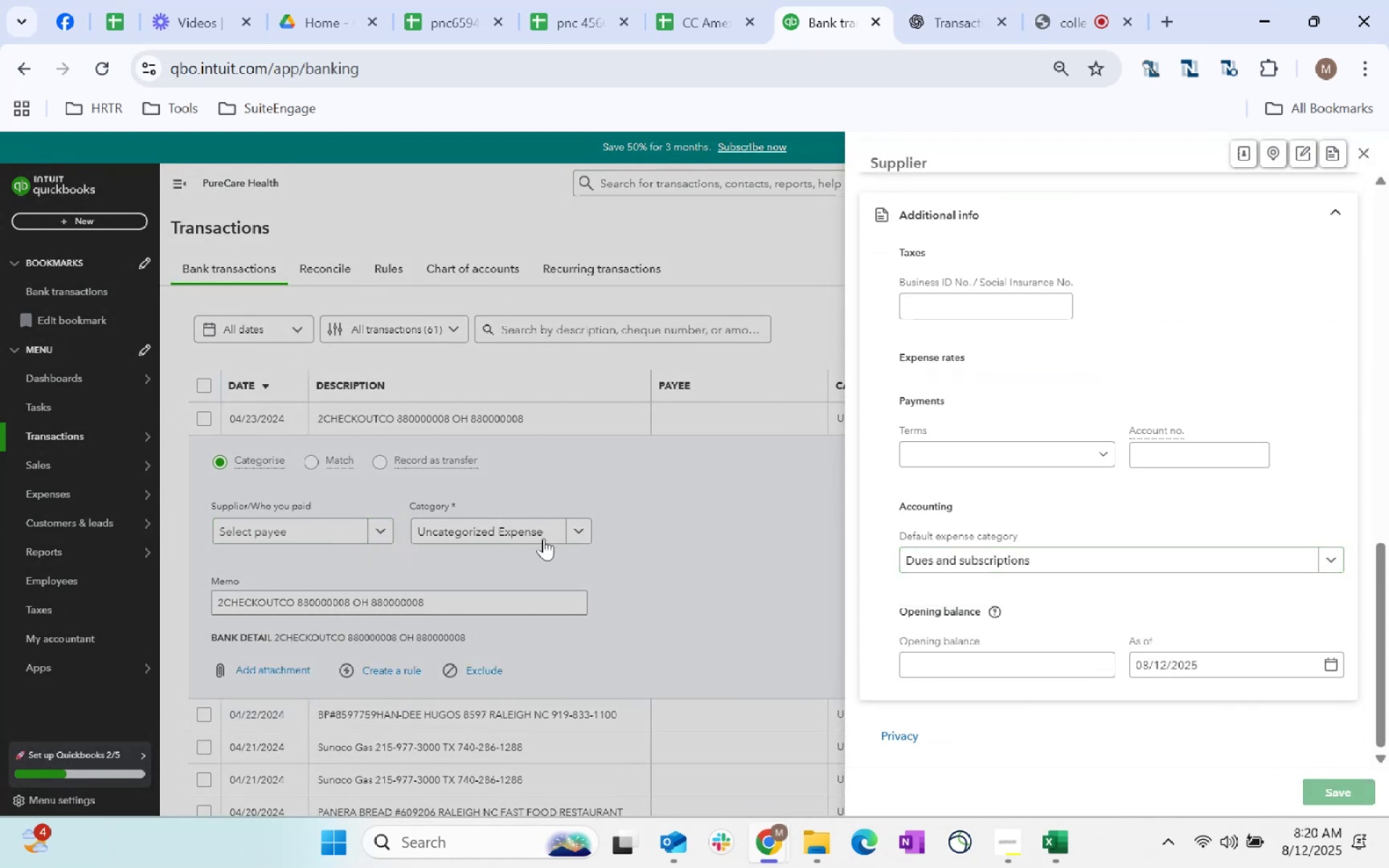 
left_click([507, 529])
 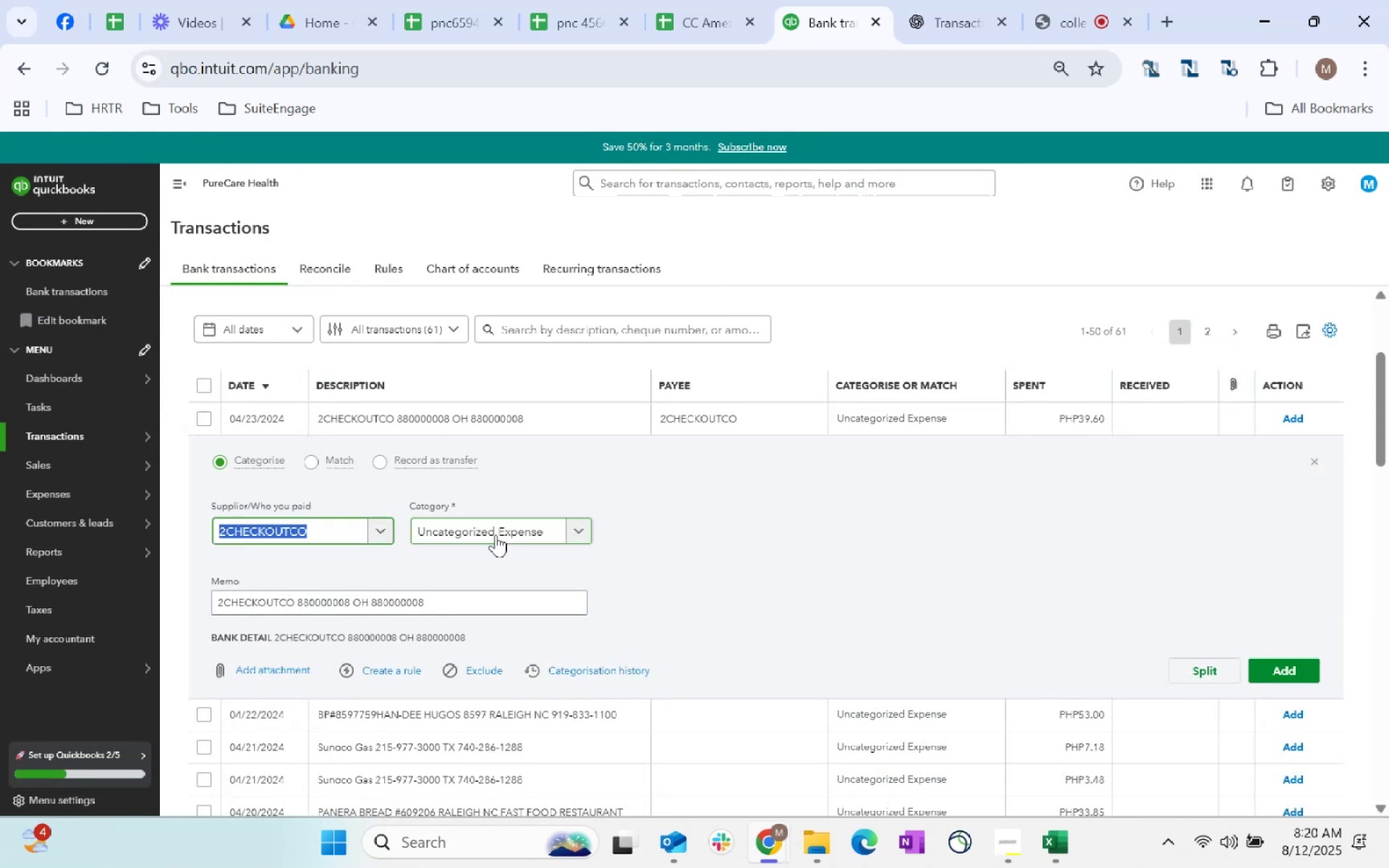 
type(dues)
 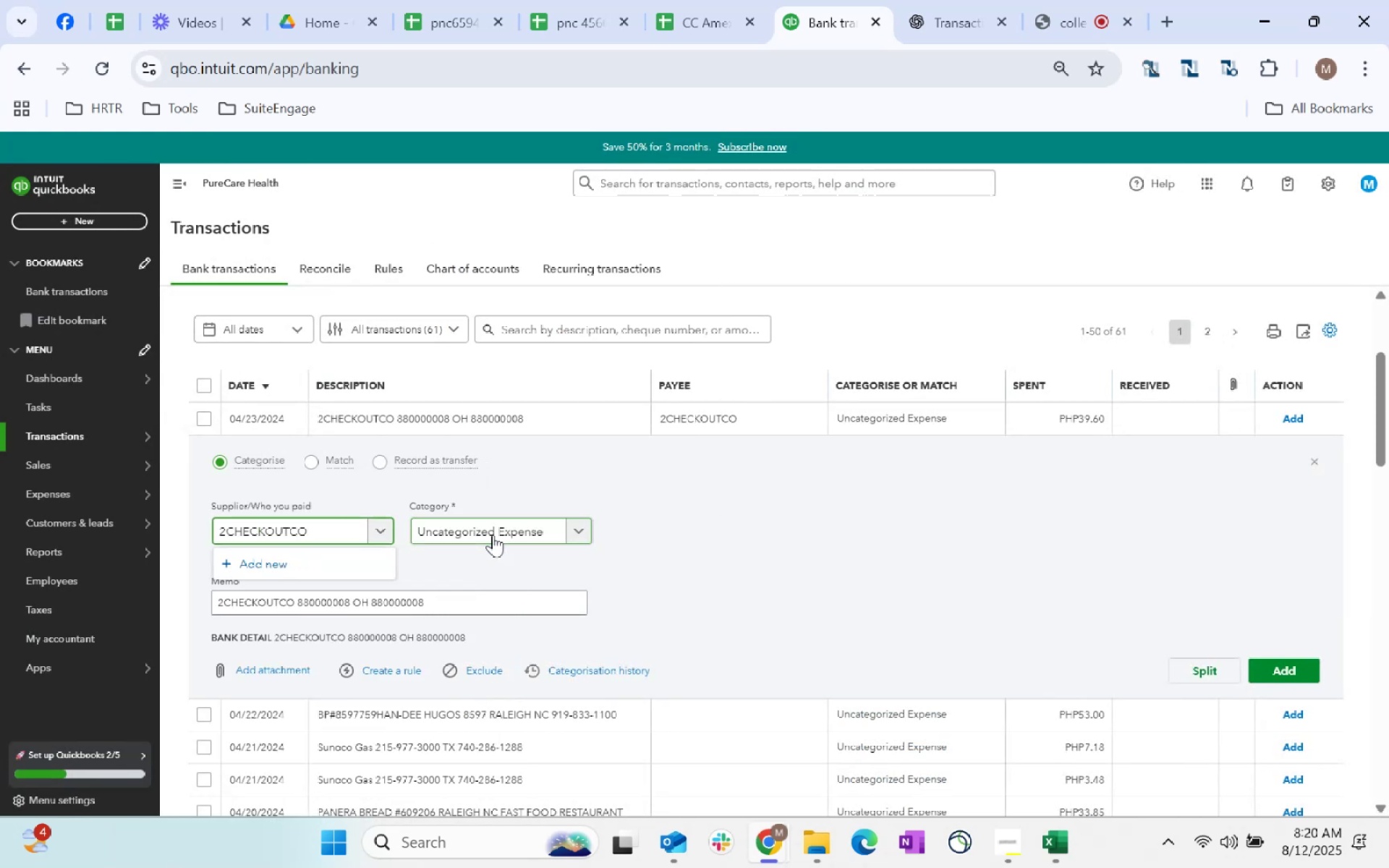 
left_click([497, 535])
 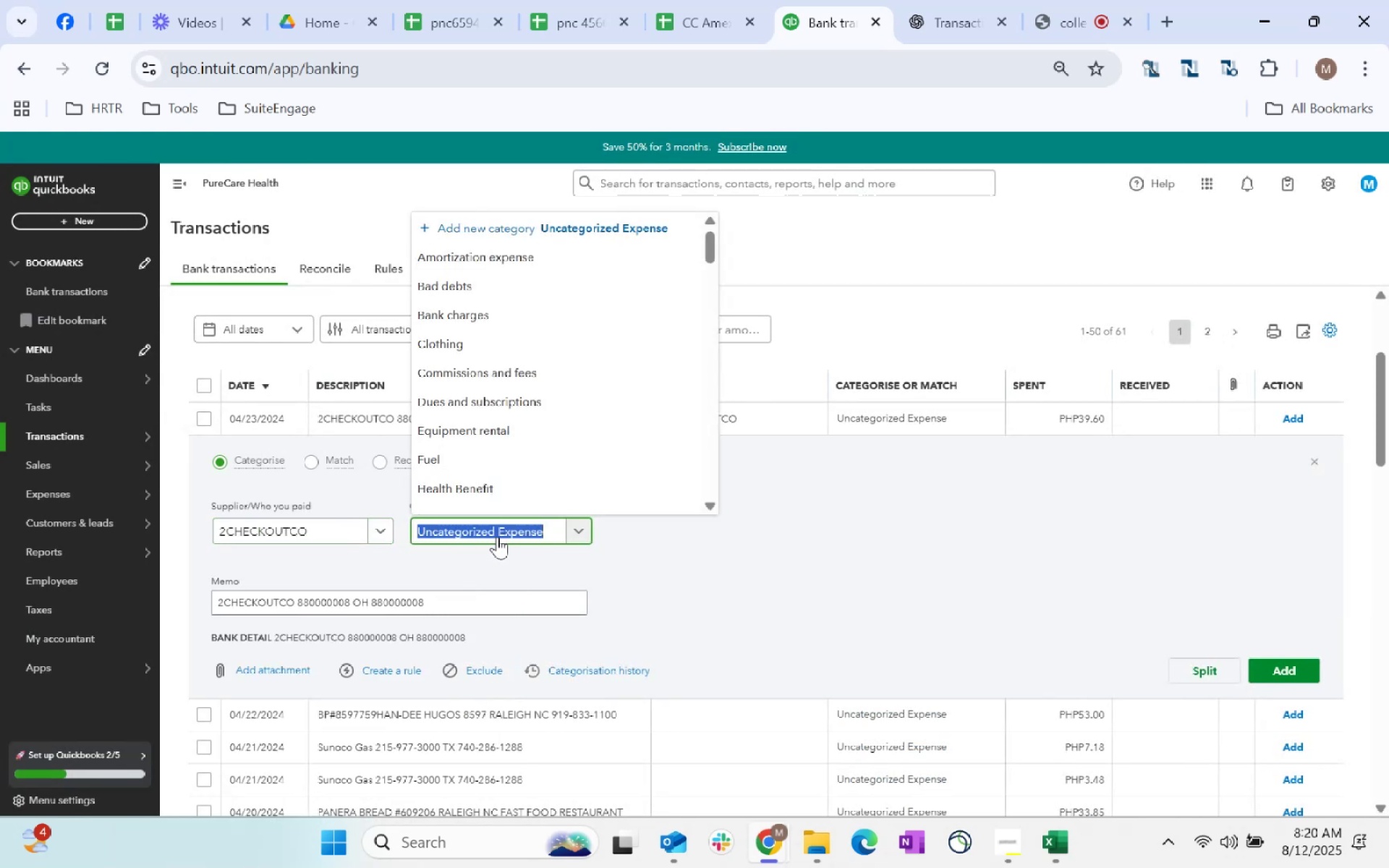 
type(dues)
 